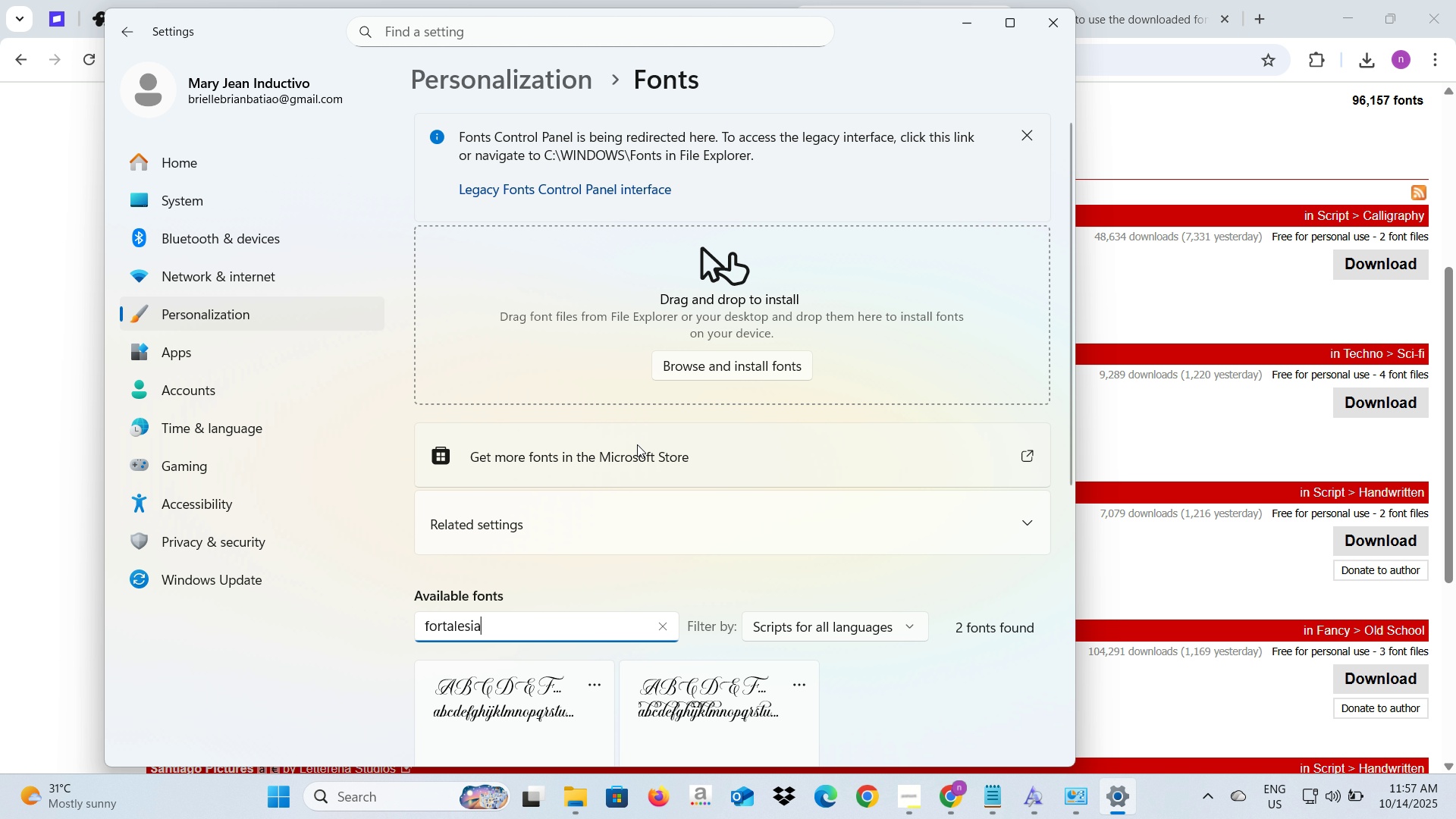 
scroll: coordinate [637, 444], scroll_direction: down, amount: 2.0
 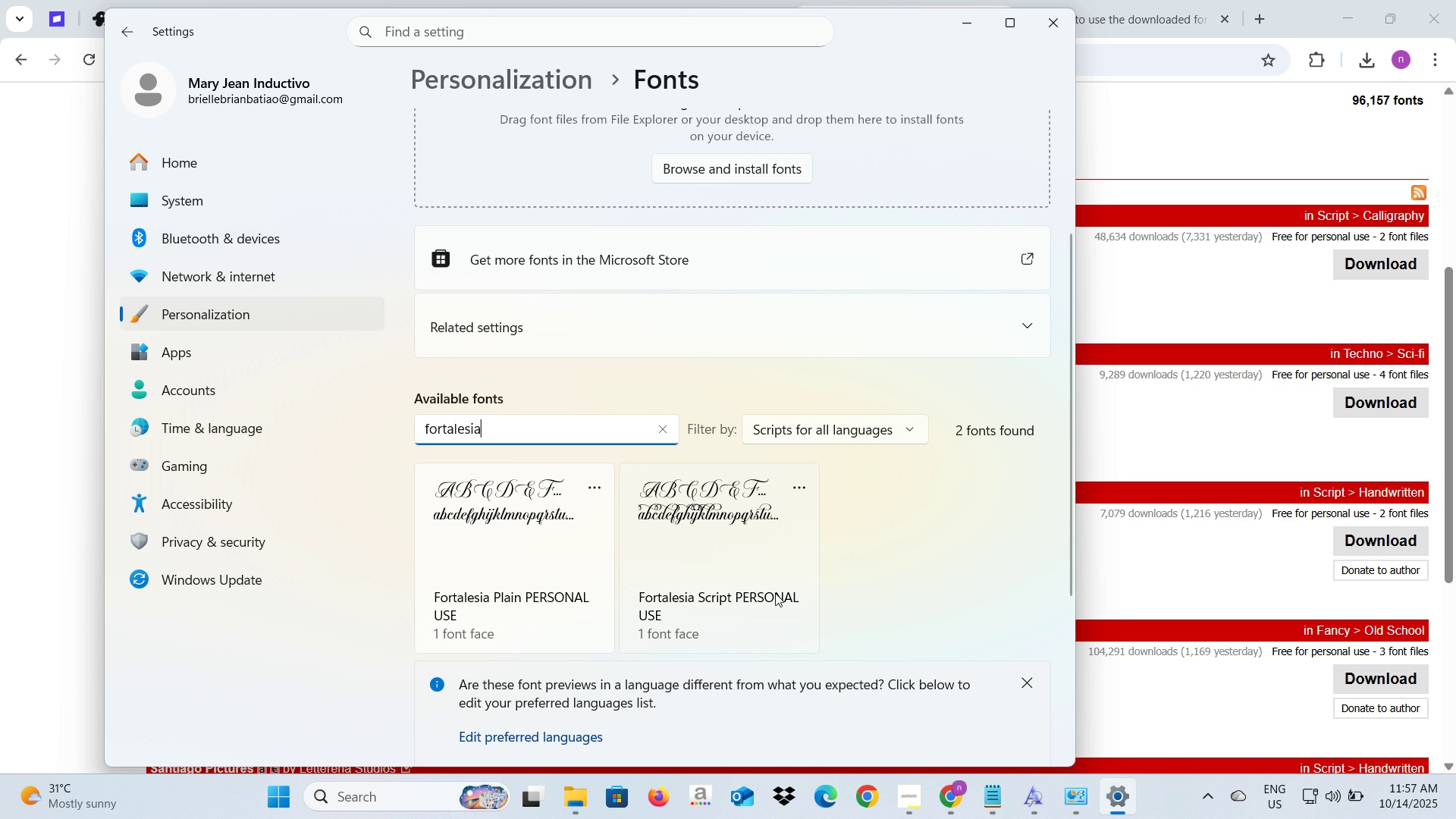 
left_click([775, 593])
 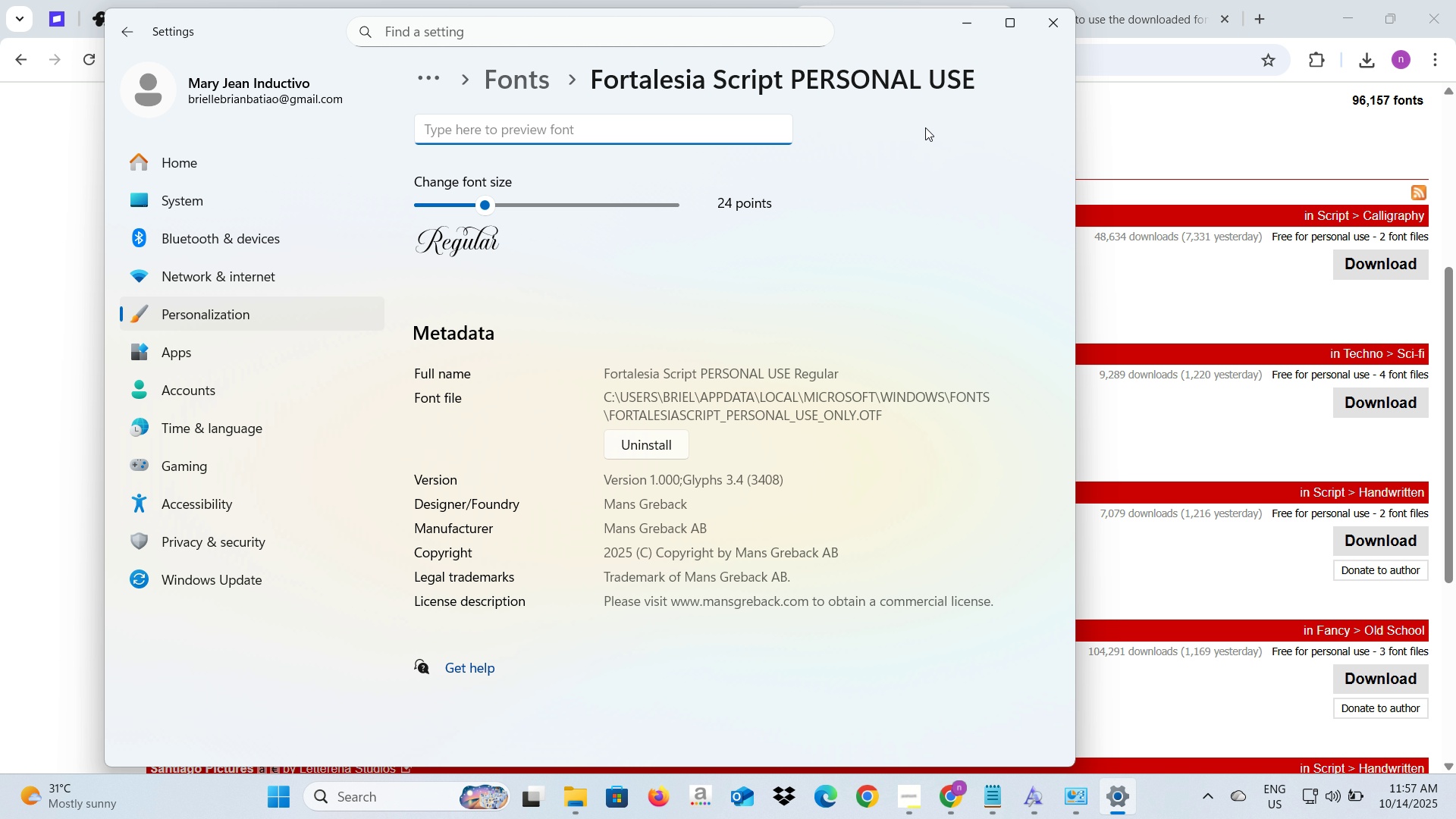 
wait(5.19)
 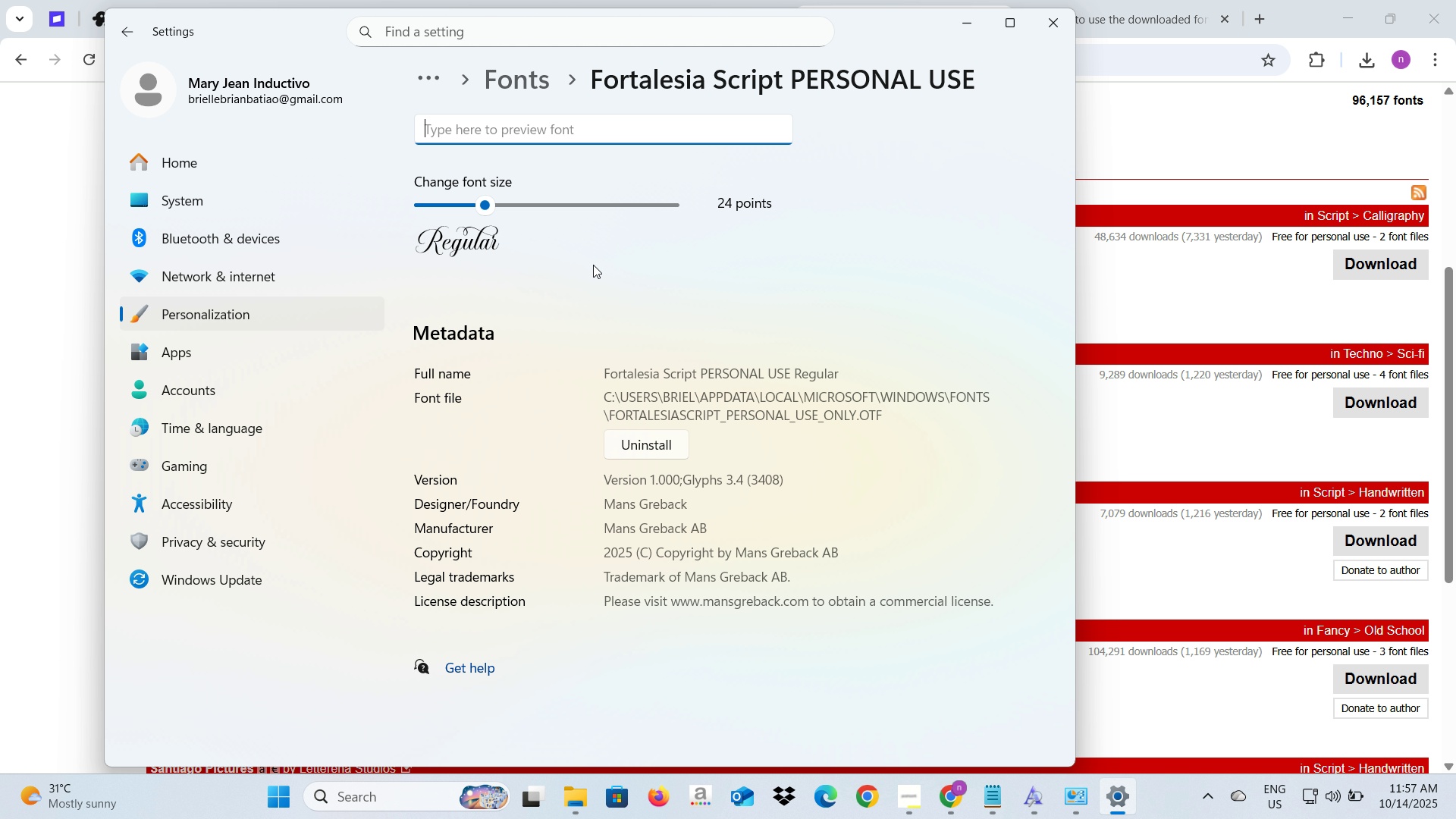 
left_click([1035, 22])
 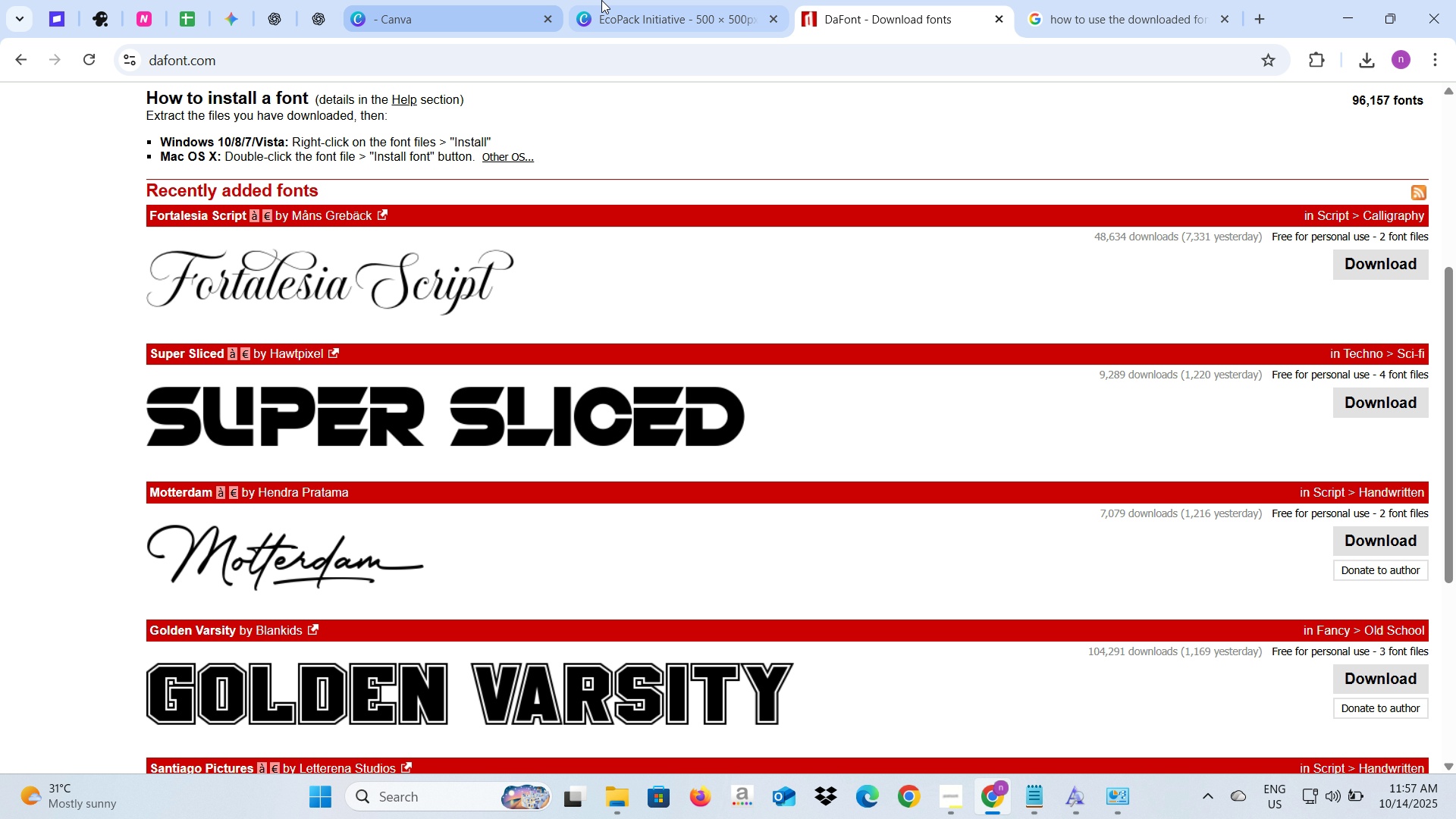 
left_click([625, 0])
 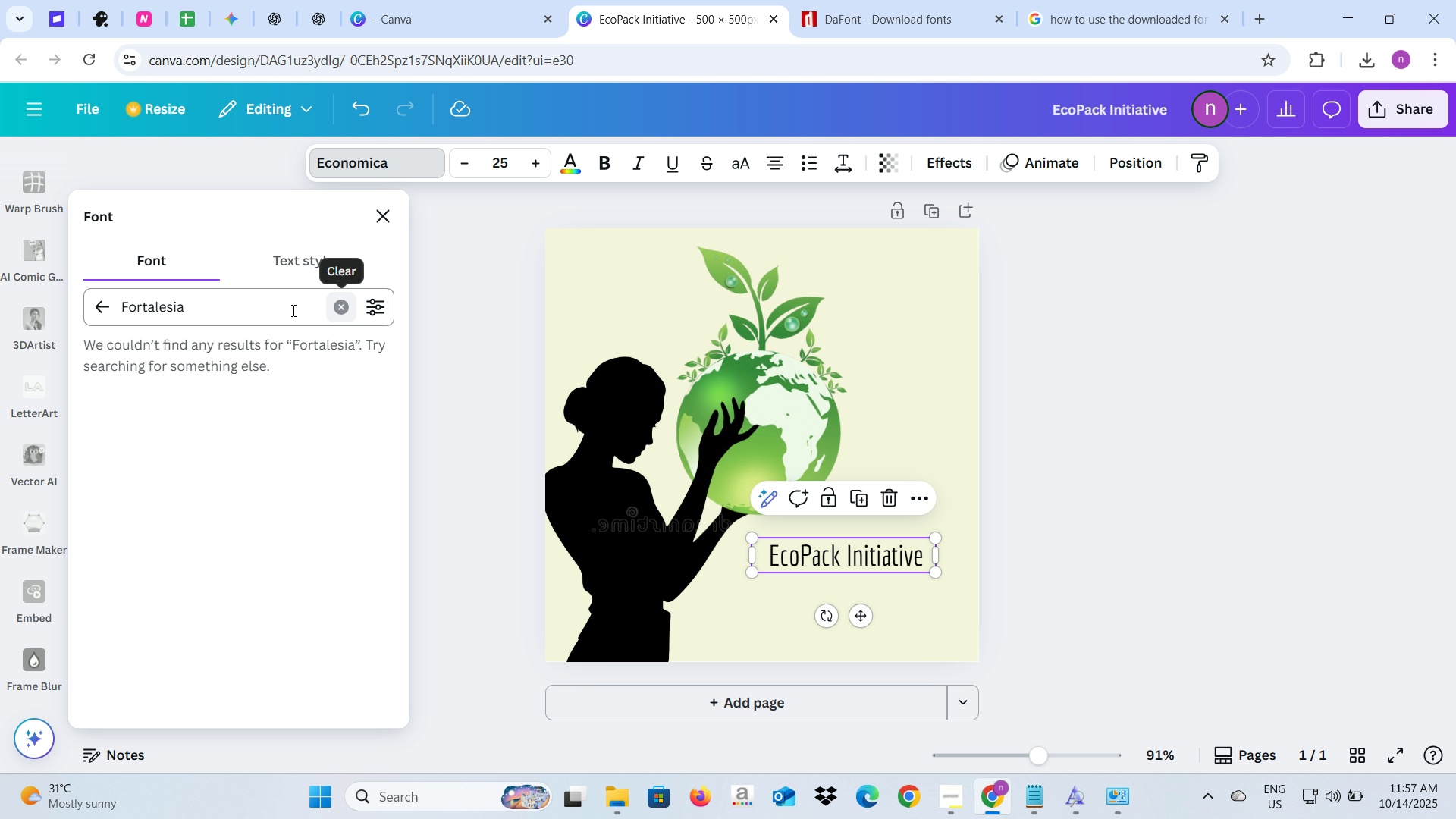 
left_click([291, 310])
 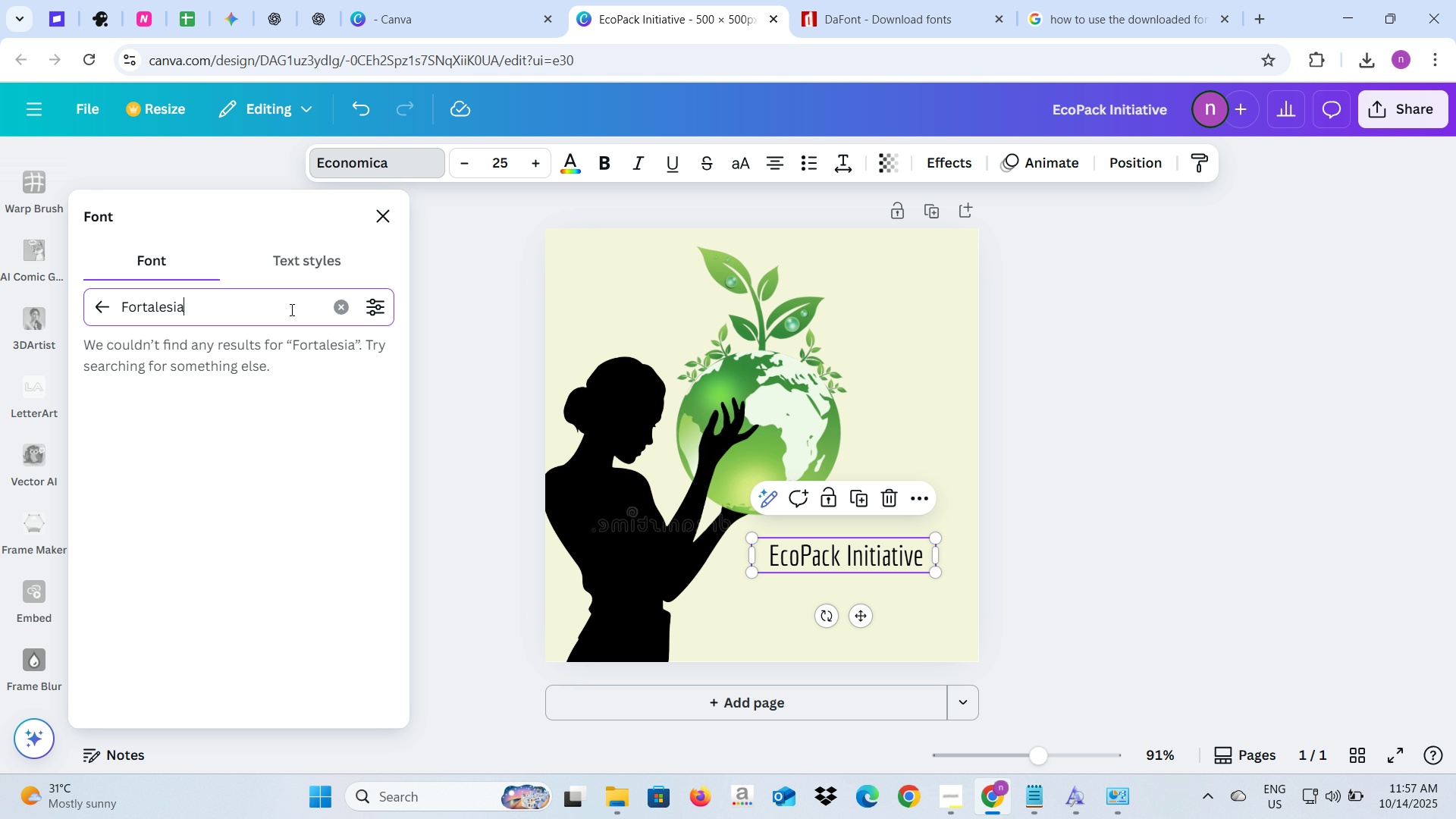 
key(Enter)
 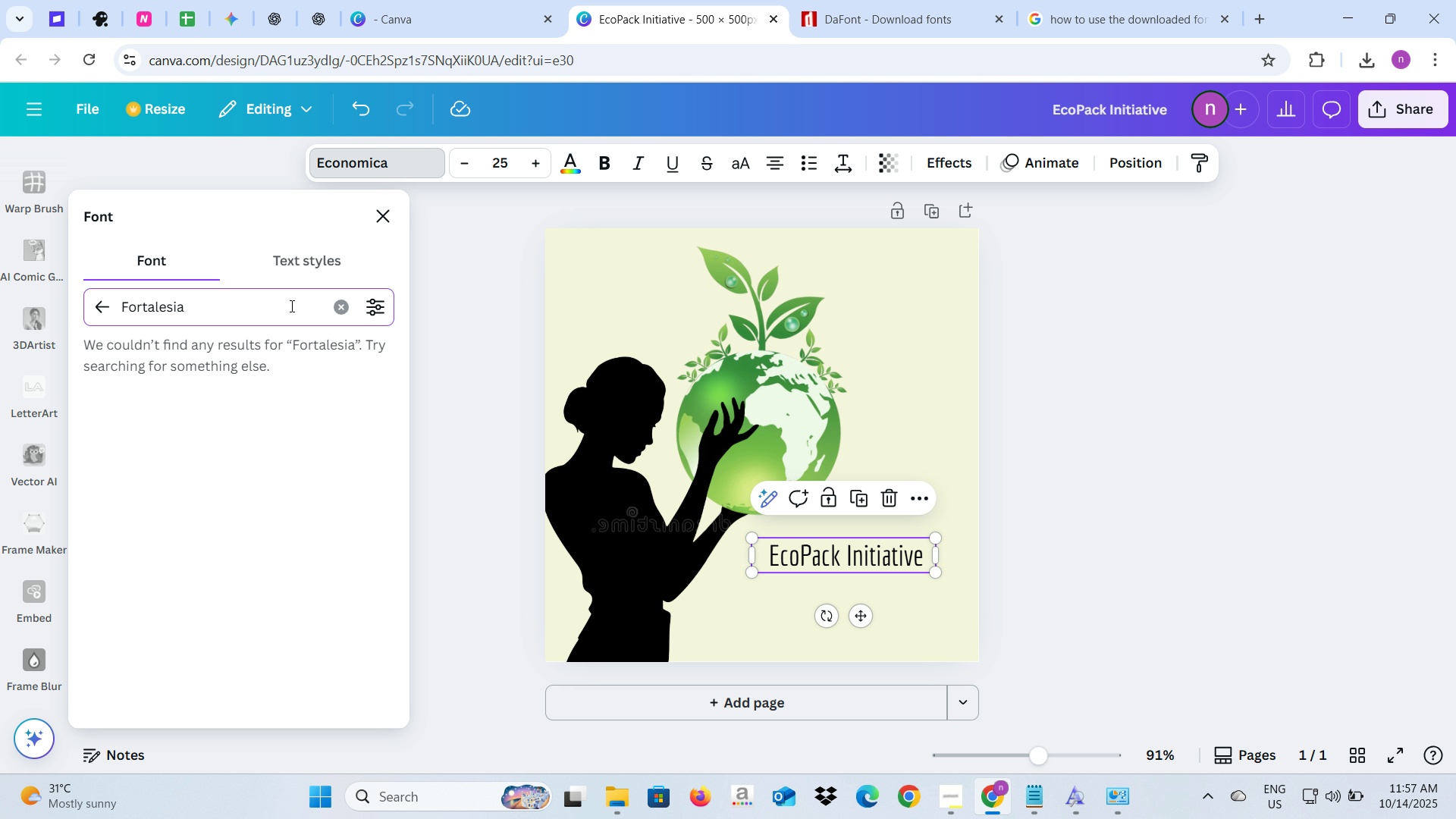 
key(Enter)
 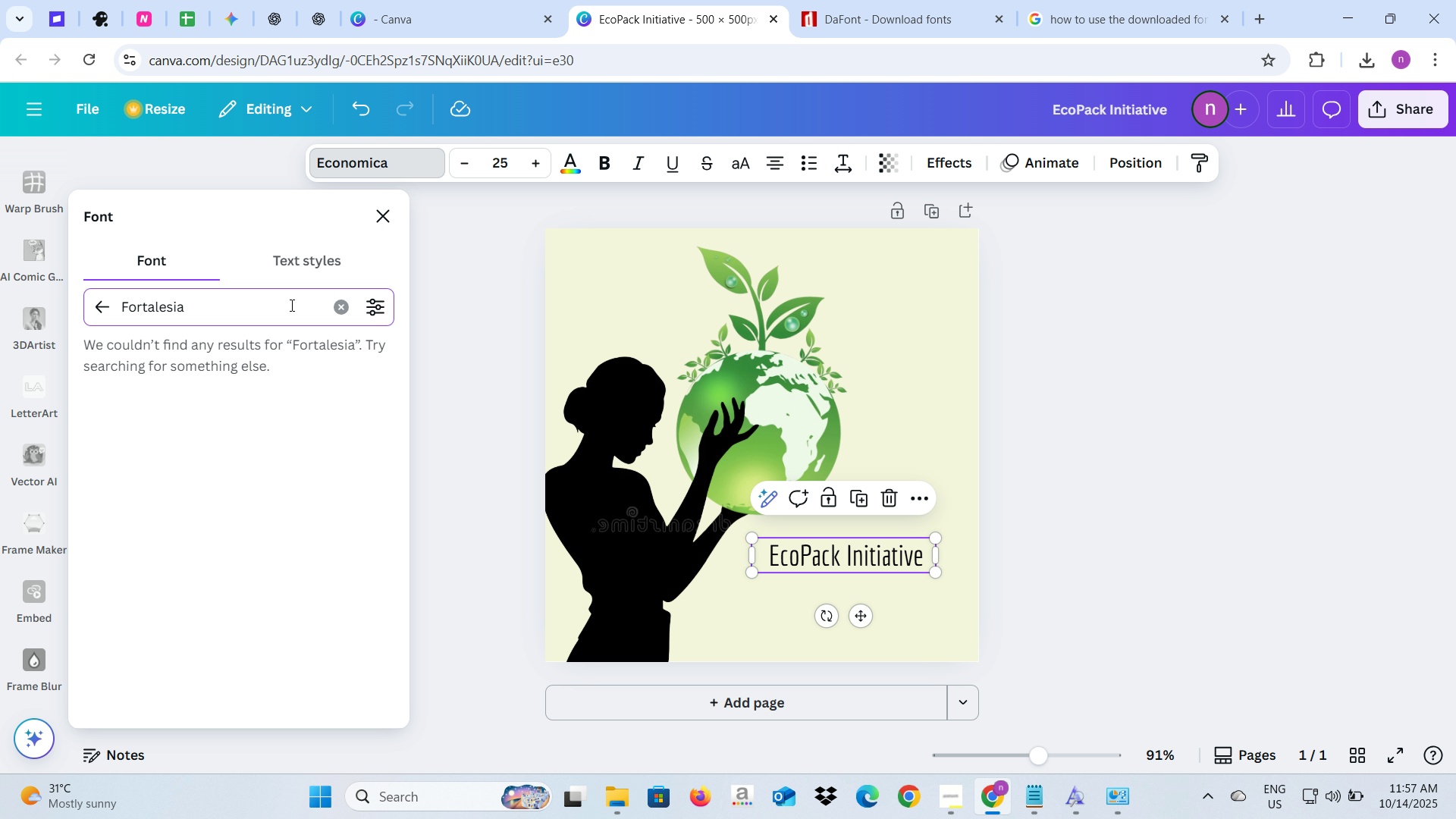 
key(Enter)
 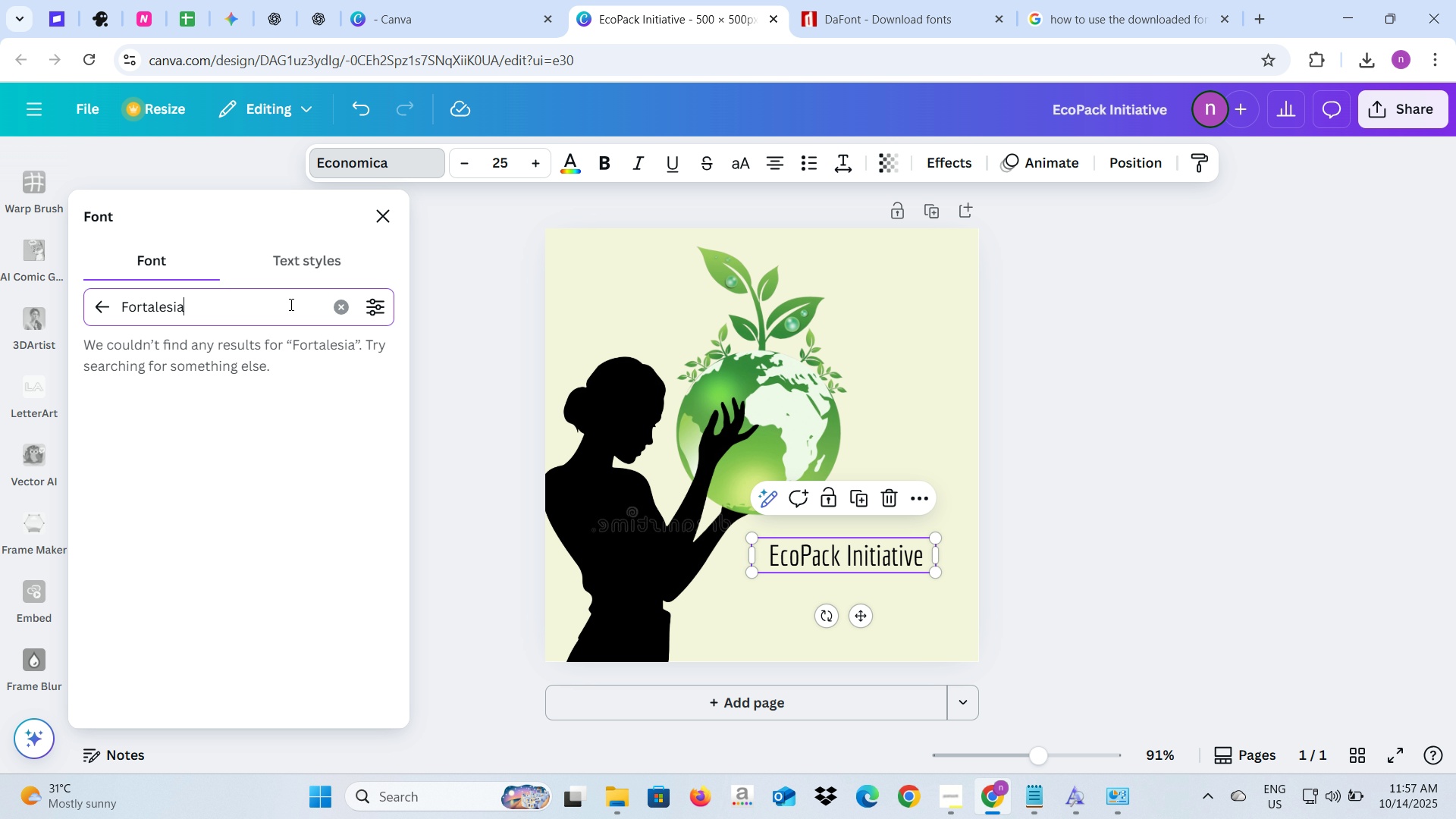 
key(Enter)
 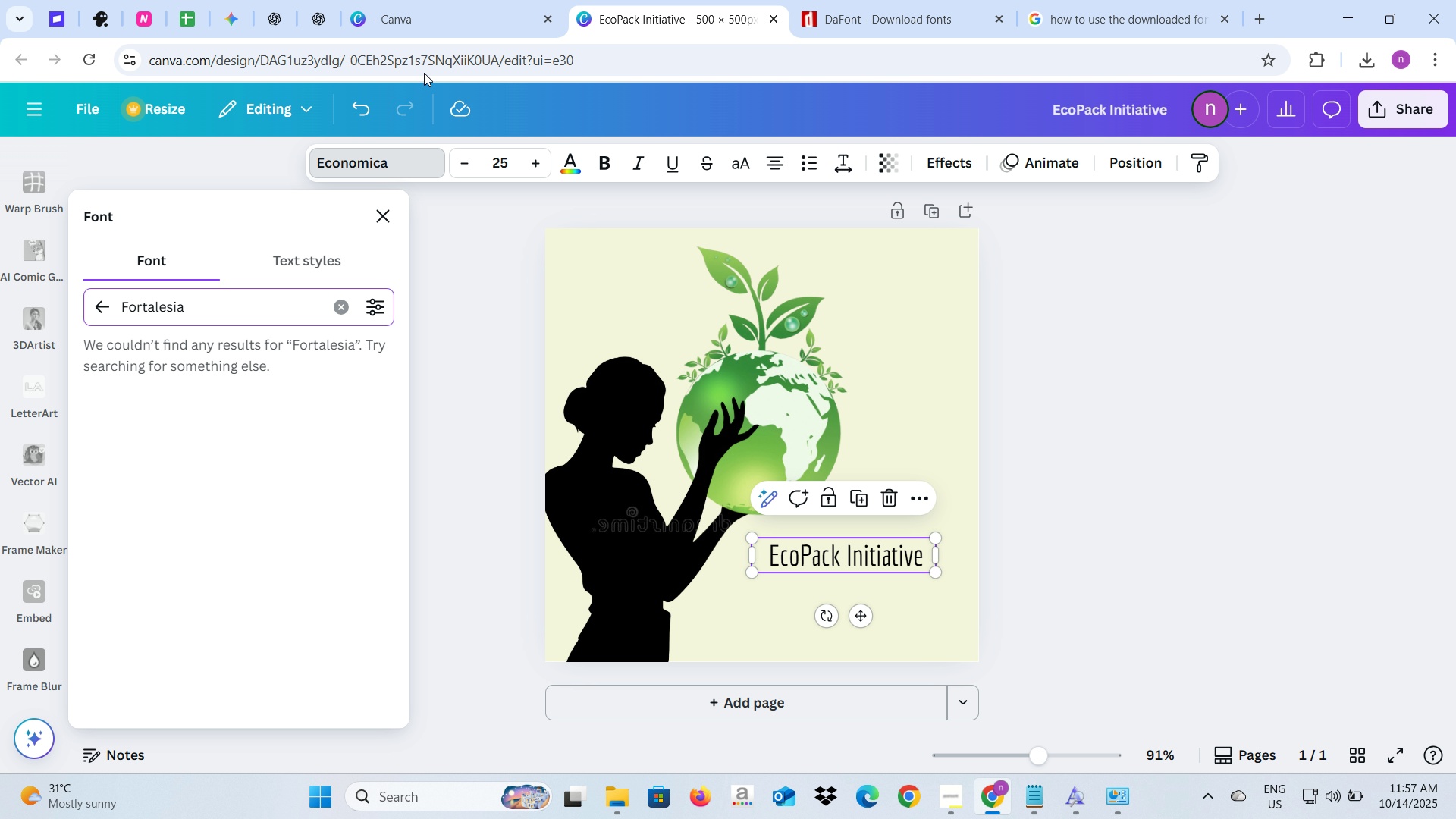 
wait(5.28)
 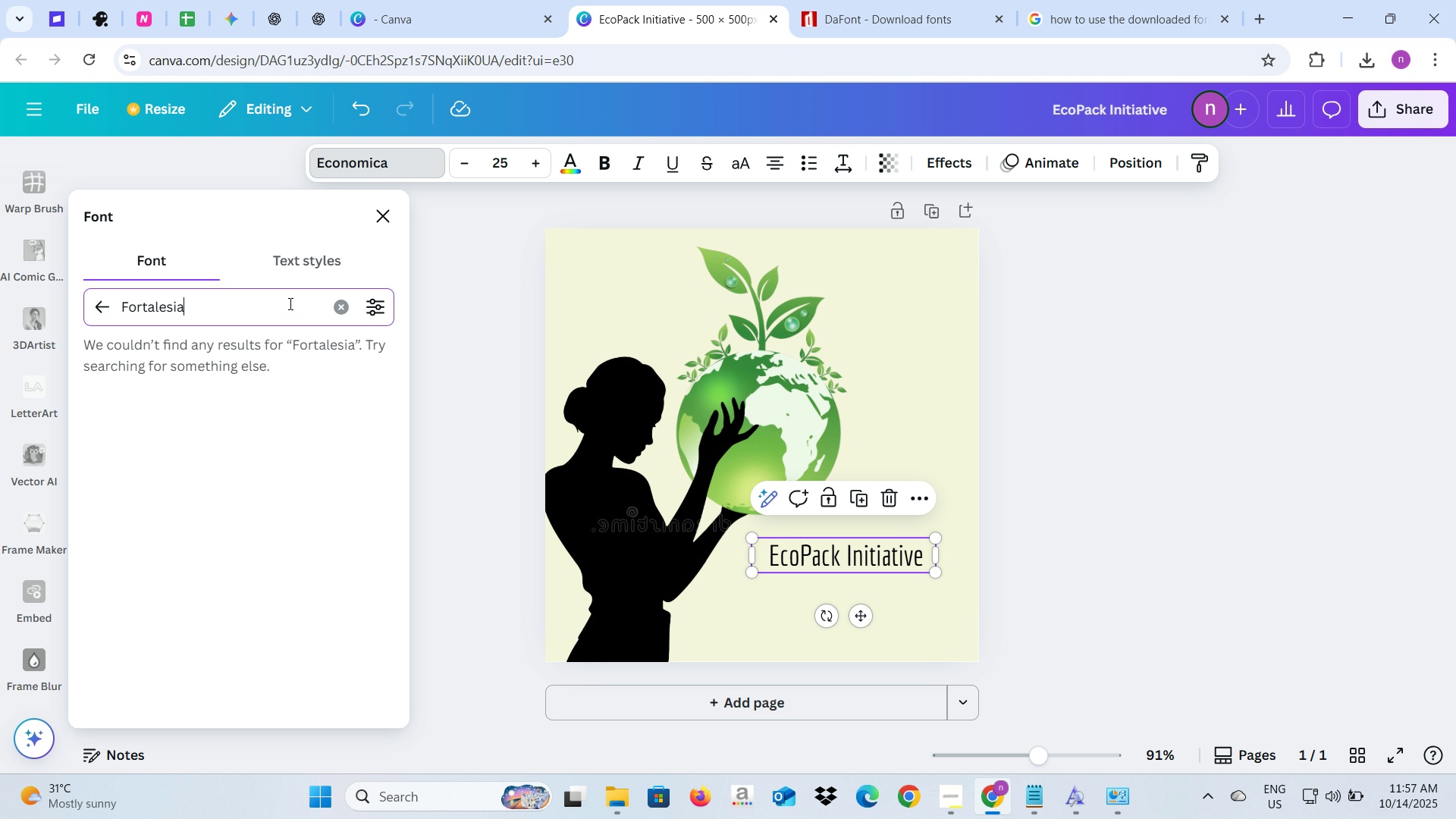 
key(Alt+AltLeft)
 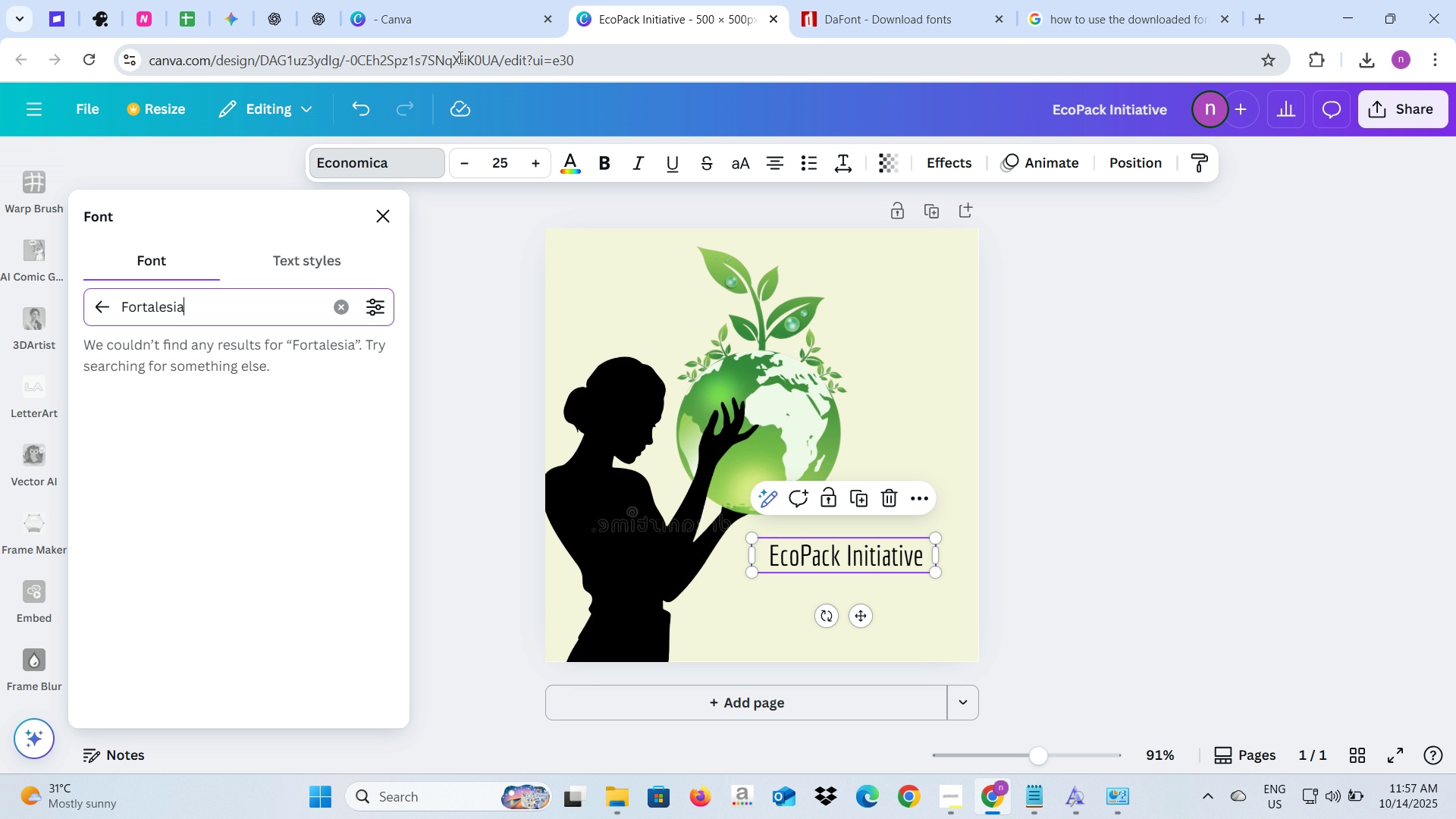 
key(Alt+Tab)
 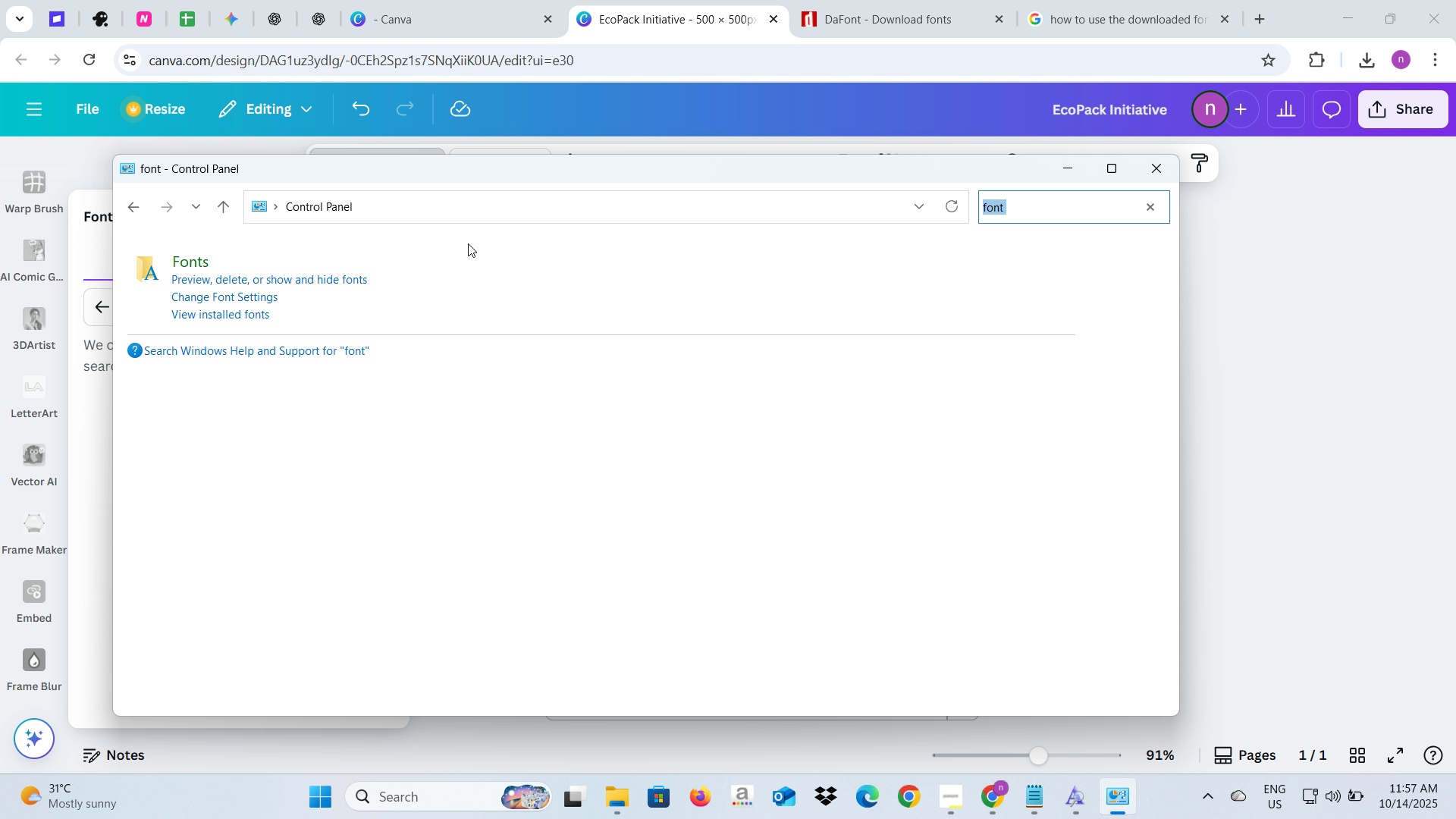 
key(Alt+Tab)
 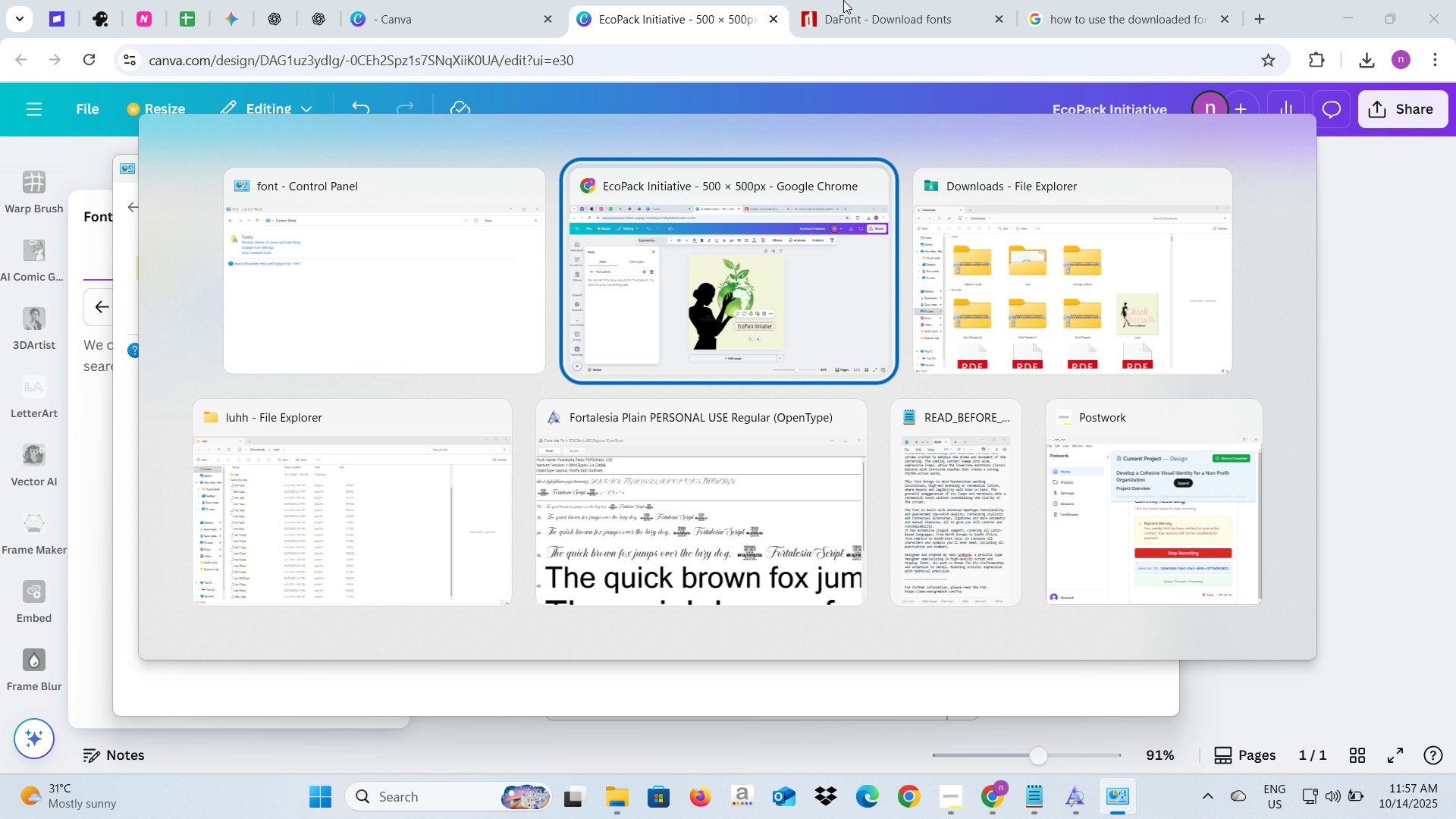 
left_click([843, 0])
 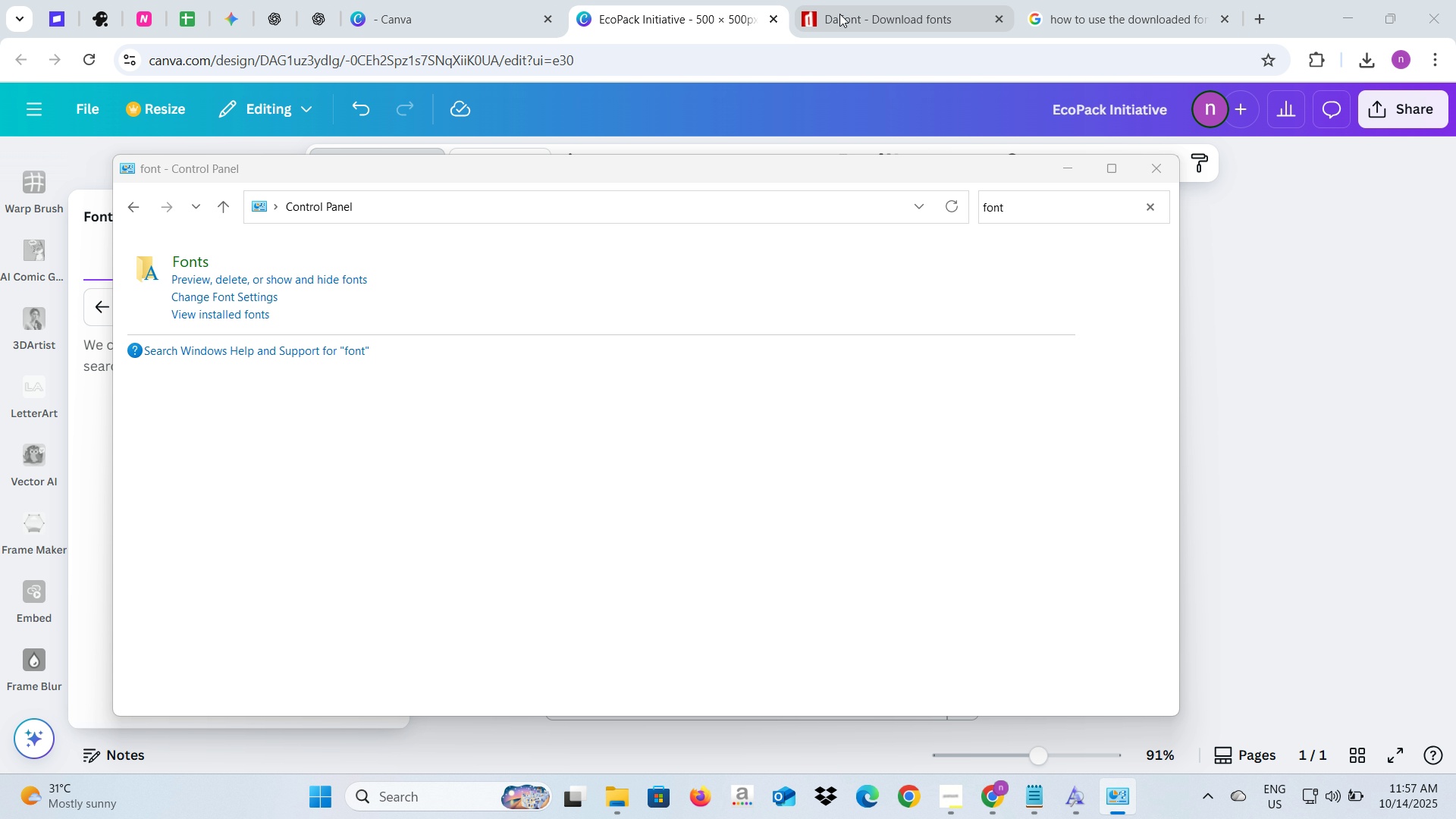 
left_click([839, 14])
 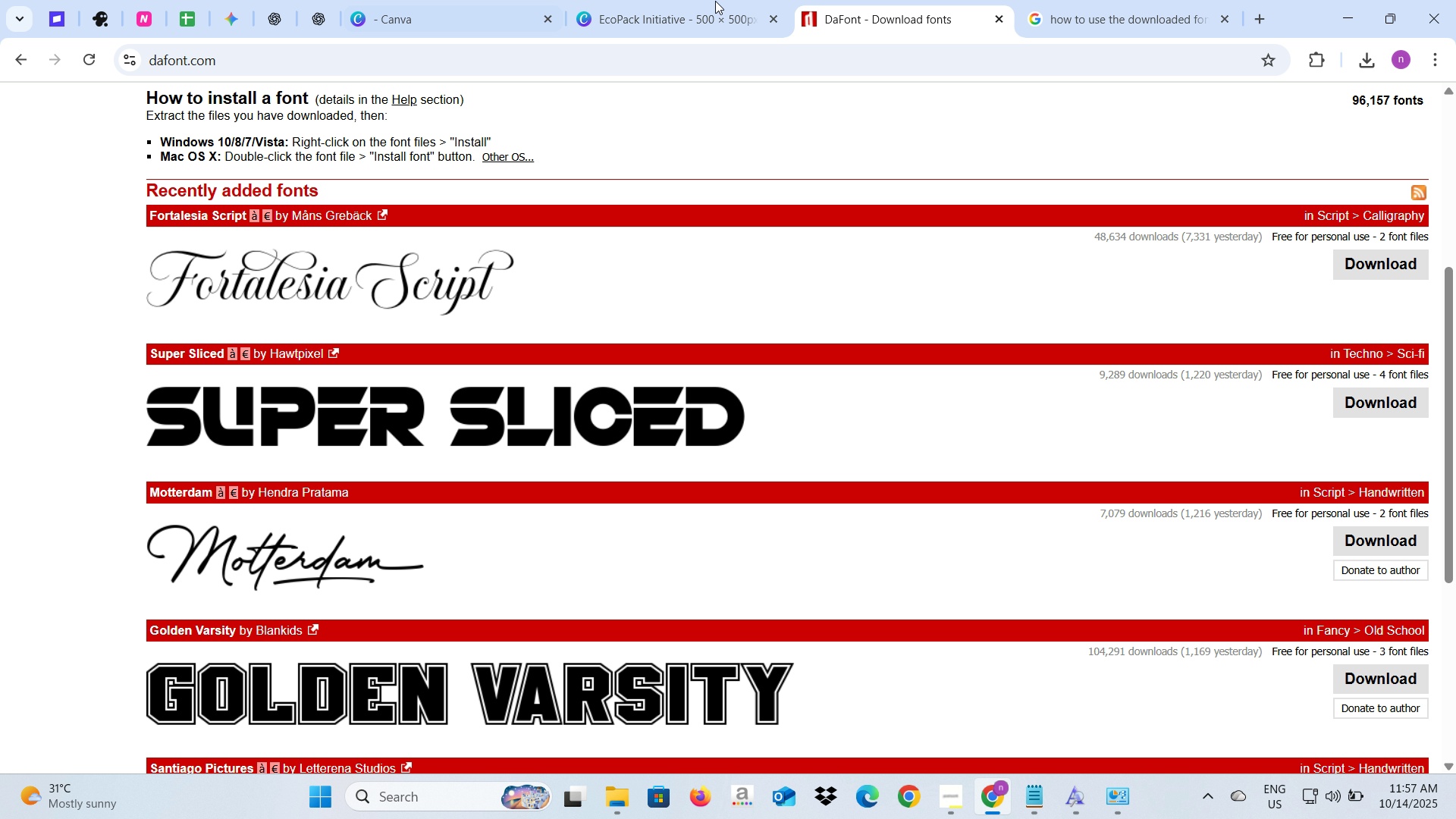 
left_click([1118, 4])
 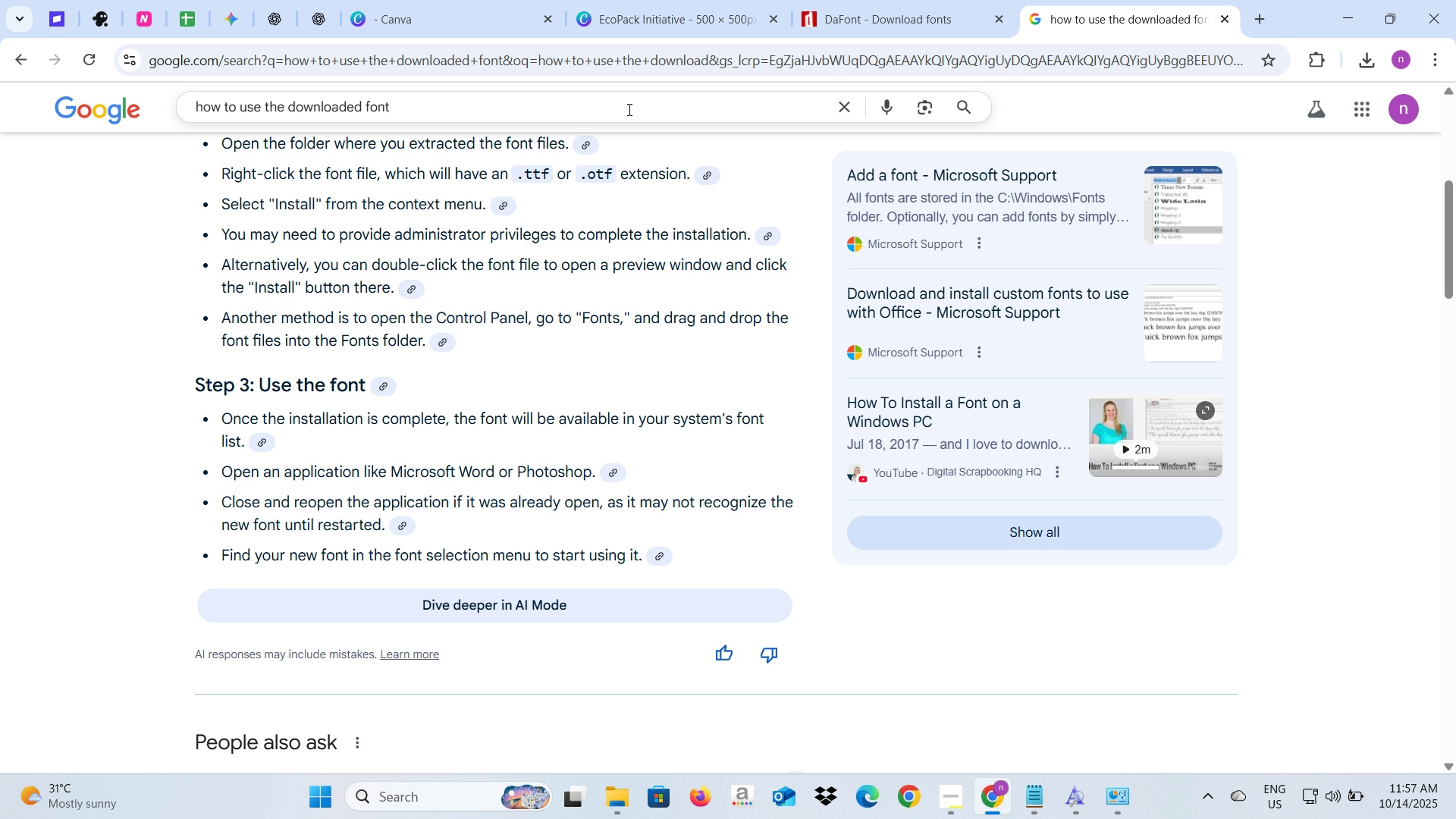 
left_click_drag(start_coordinate=[628, 109], to_coordinate=[427, 108])
 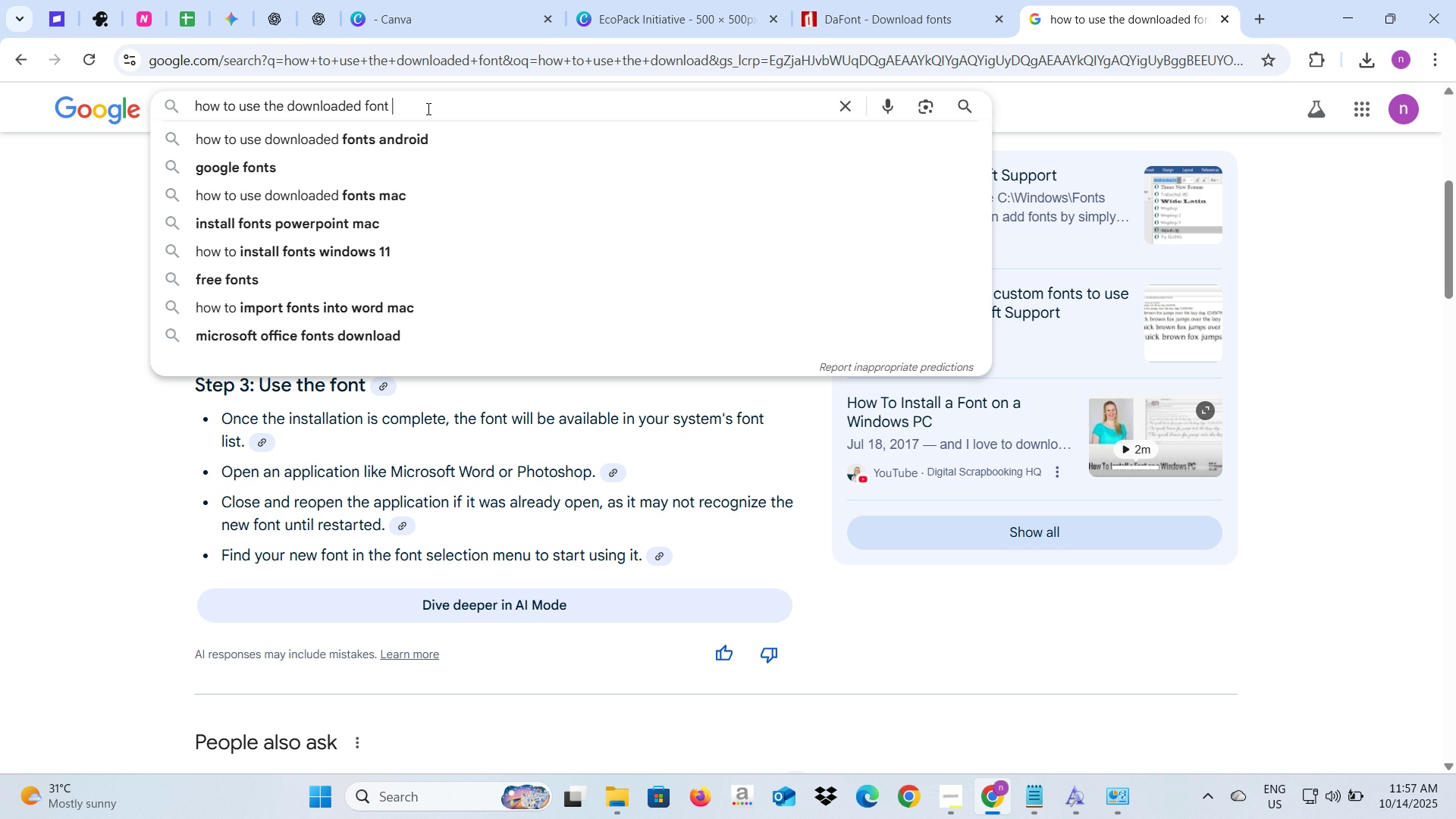 
type( )
key(Backspace)
key(Backspace)
type( use other fonts in canva )
 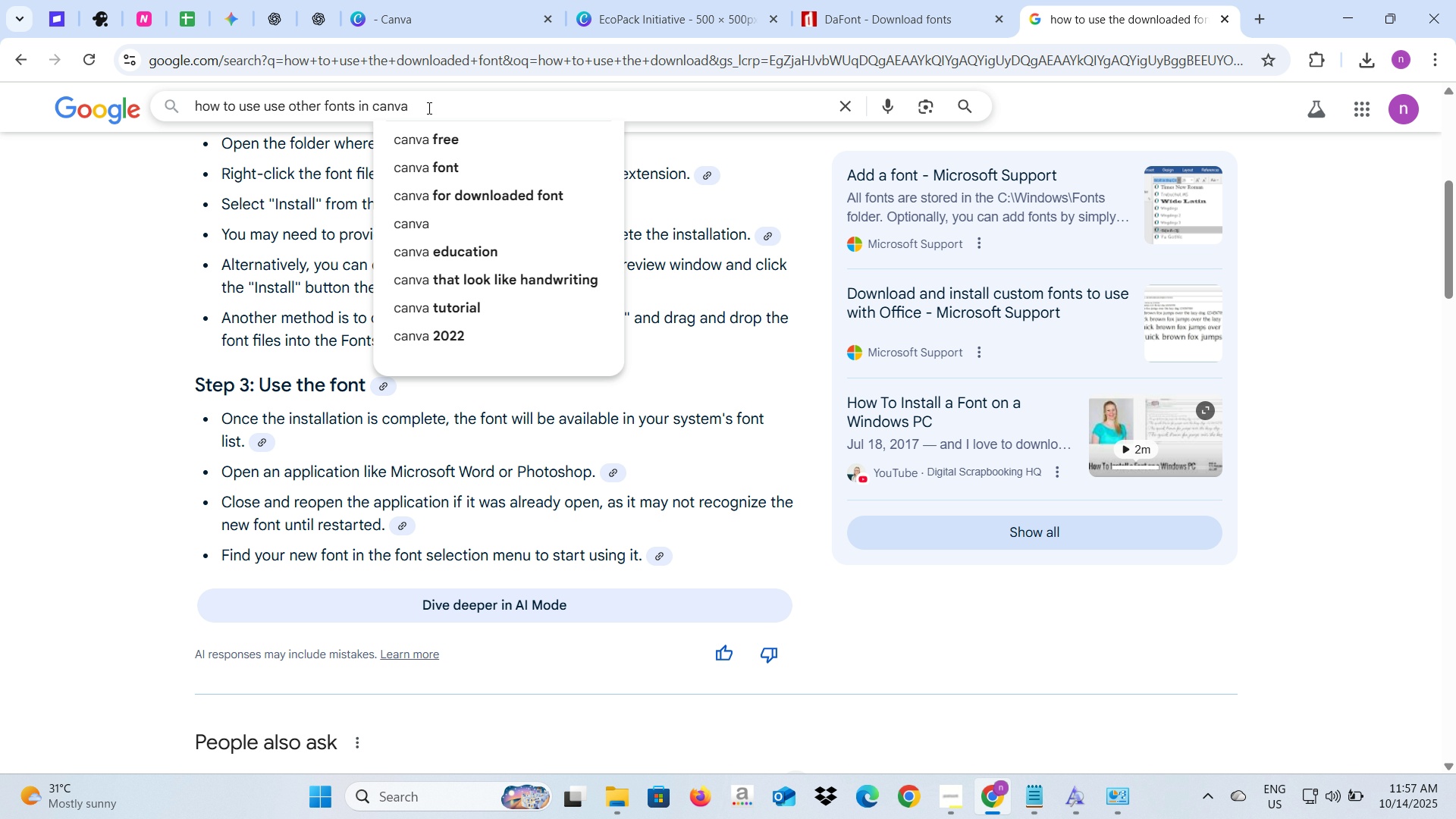 
type(that isnt in the canva font)
 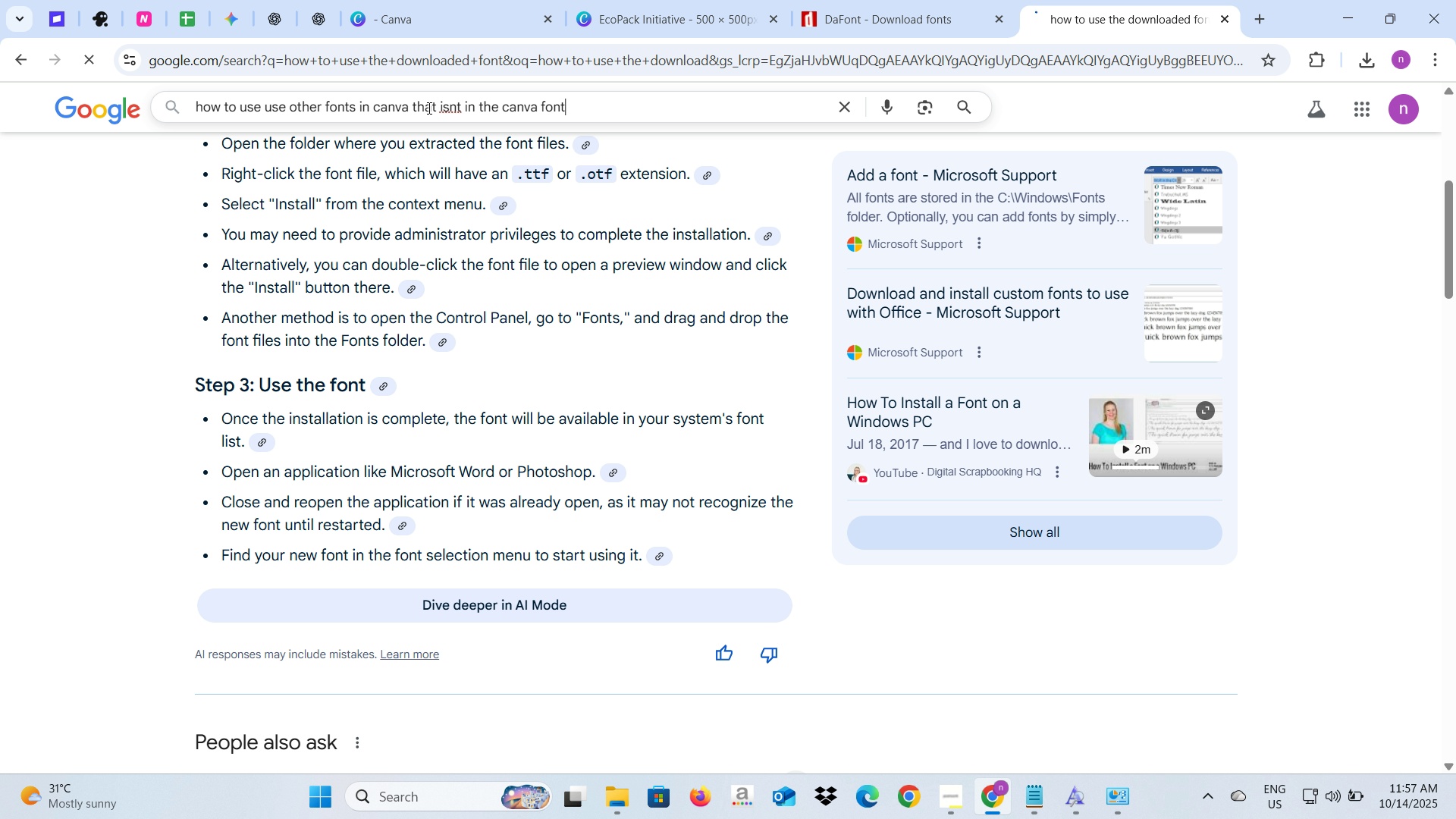 
key(Enter)
 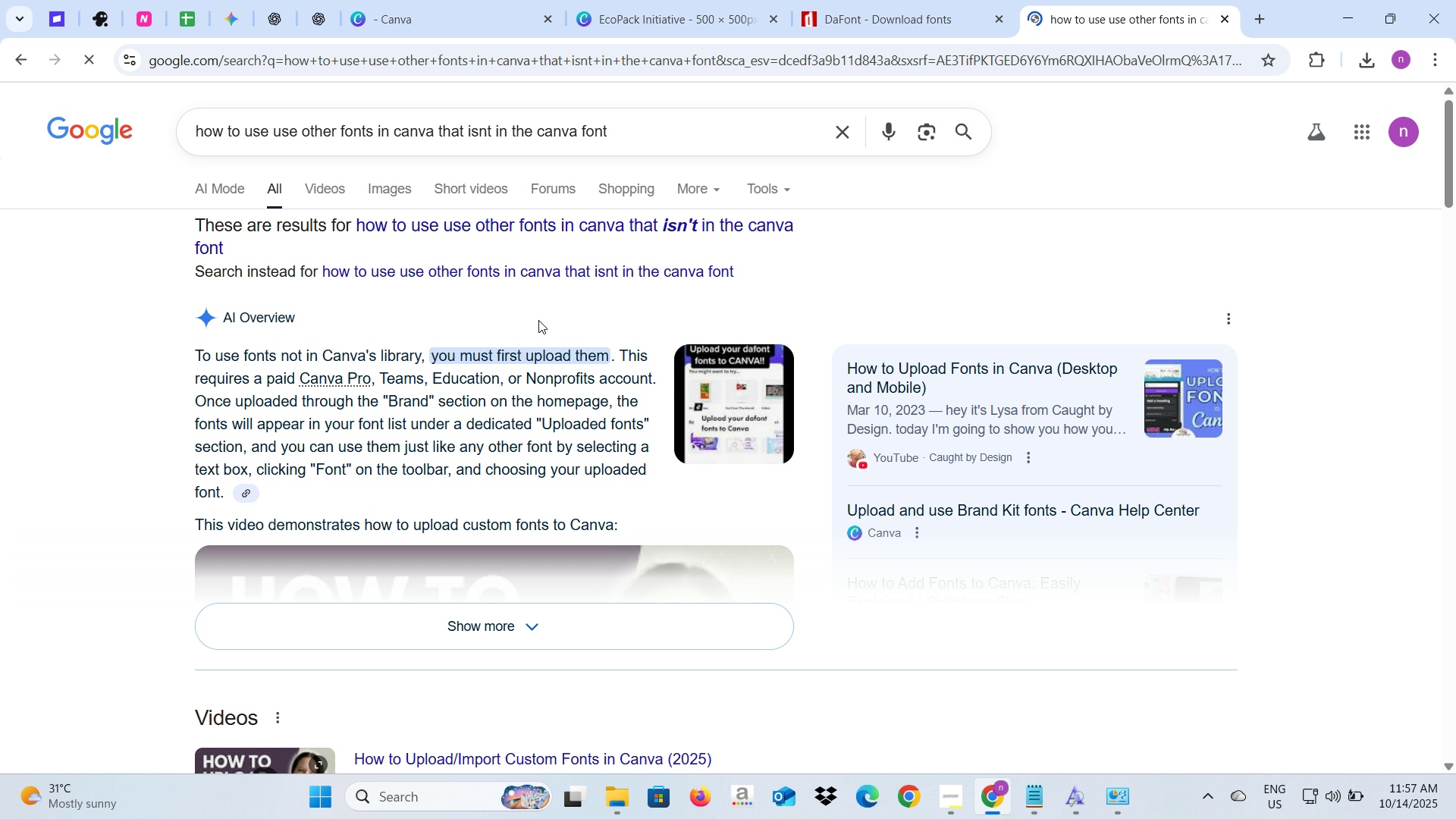 
wait(7.76)
 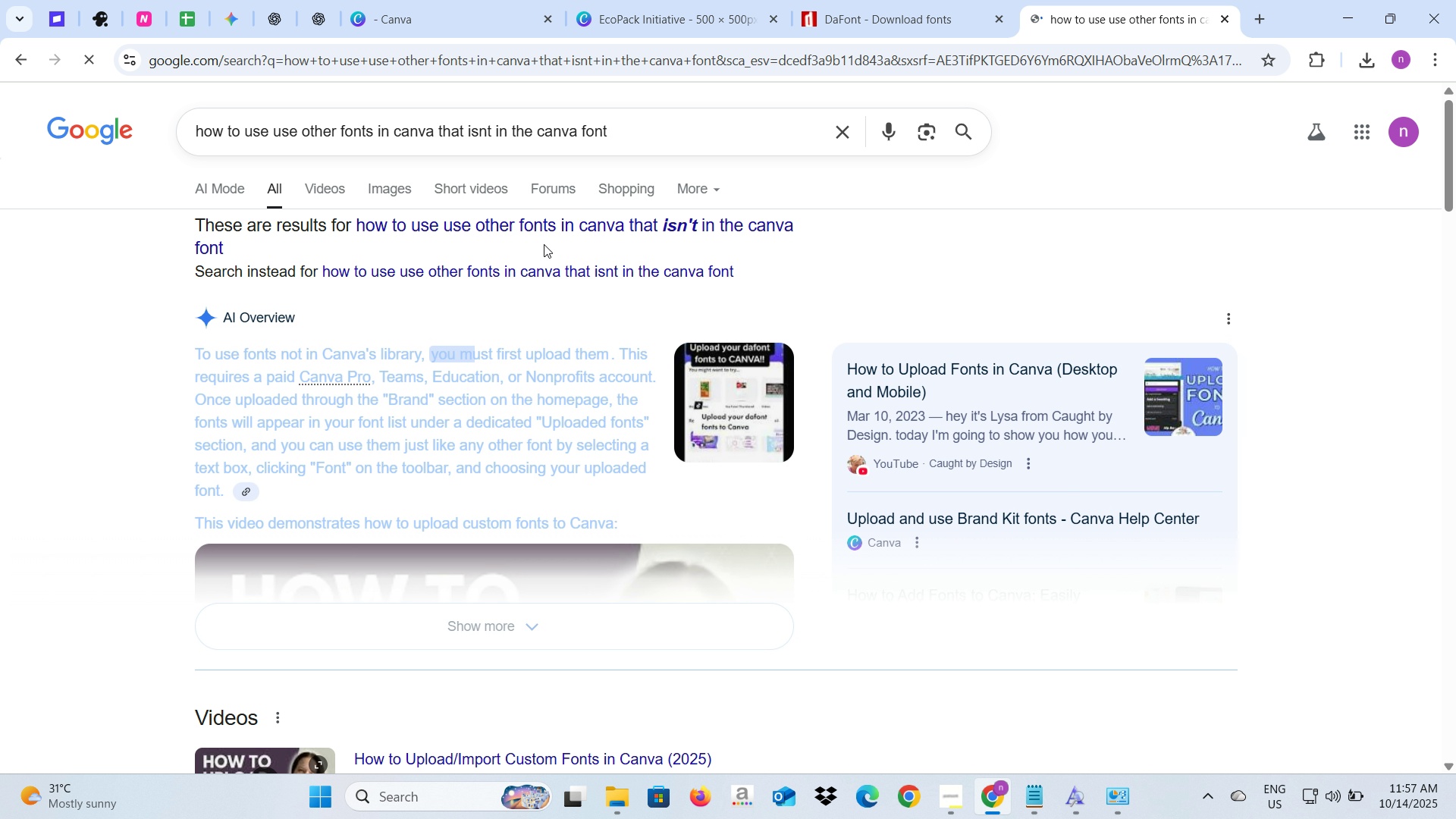 
left_click([623, 0])
 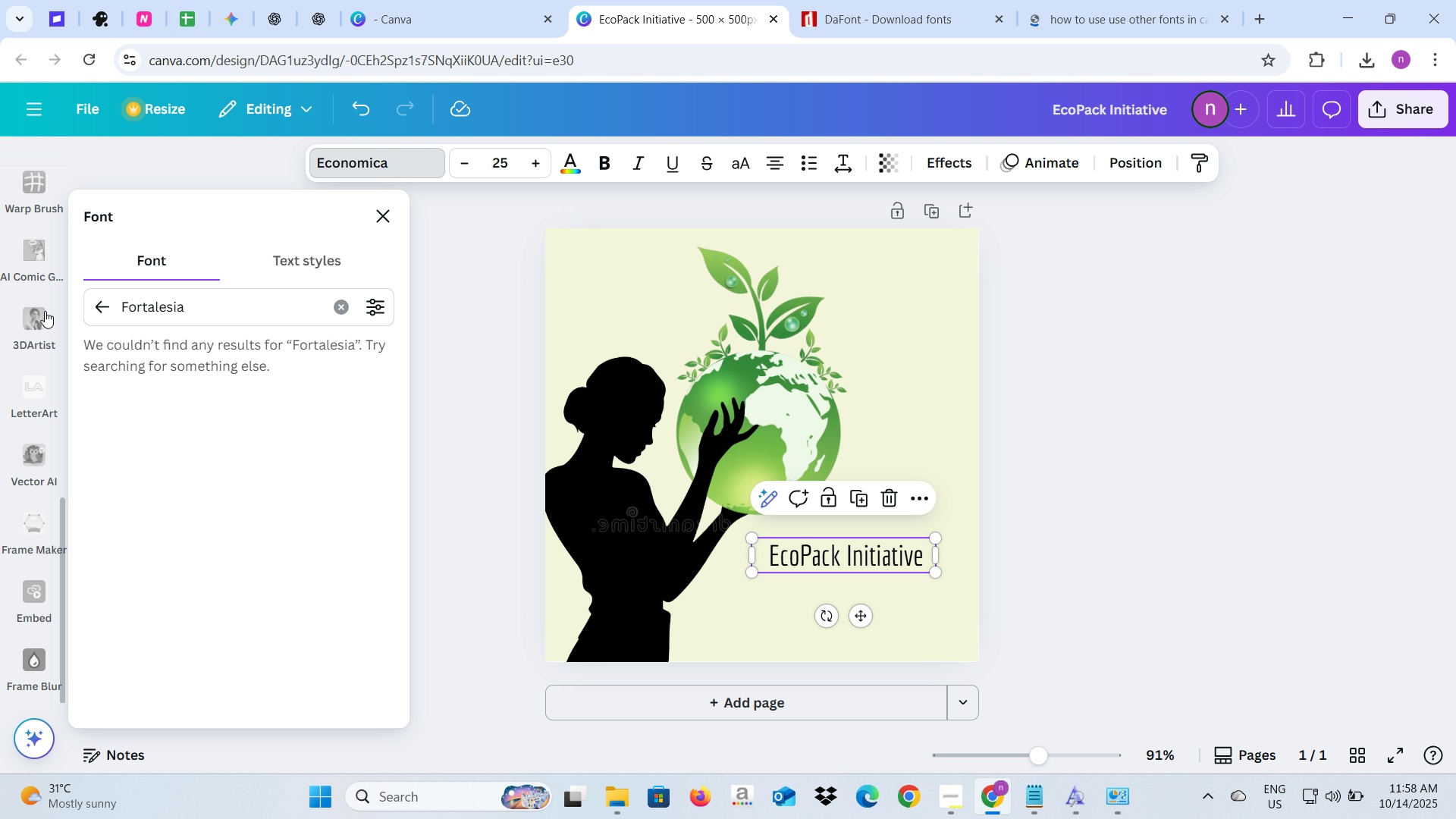 
left_click([101, 308])
 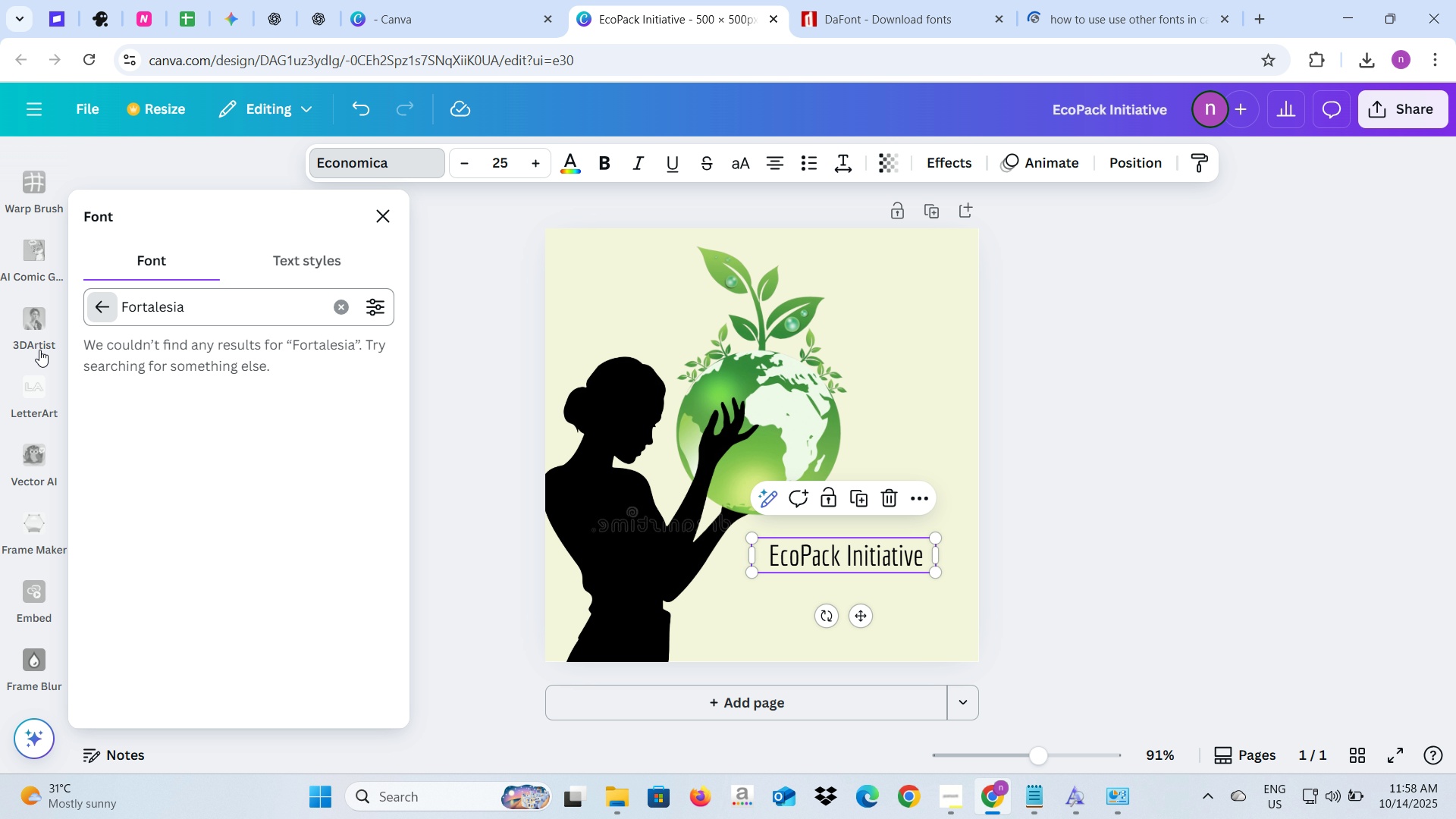 
scroll: coordinate [39, 350], scroll_direction: up, amount: 10.0
 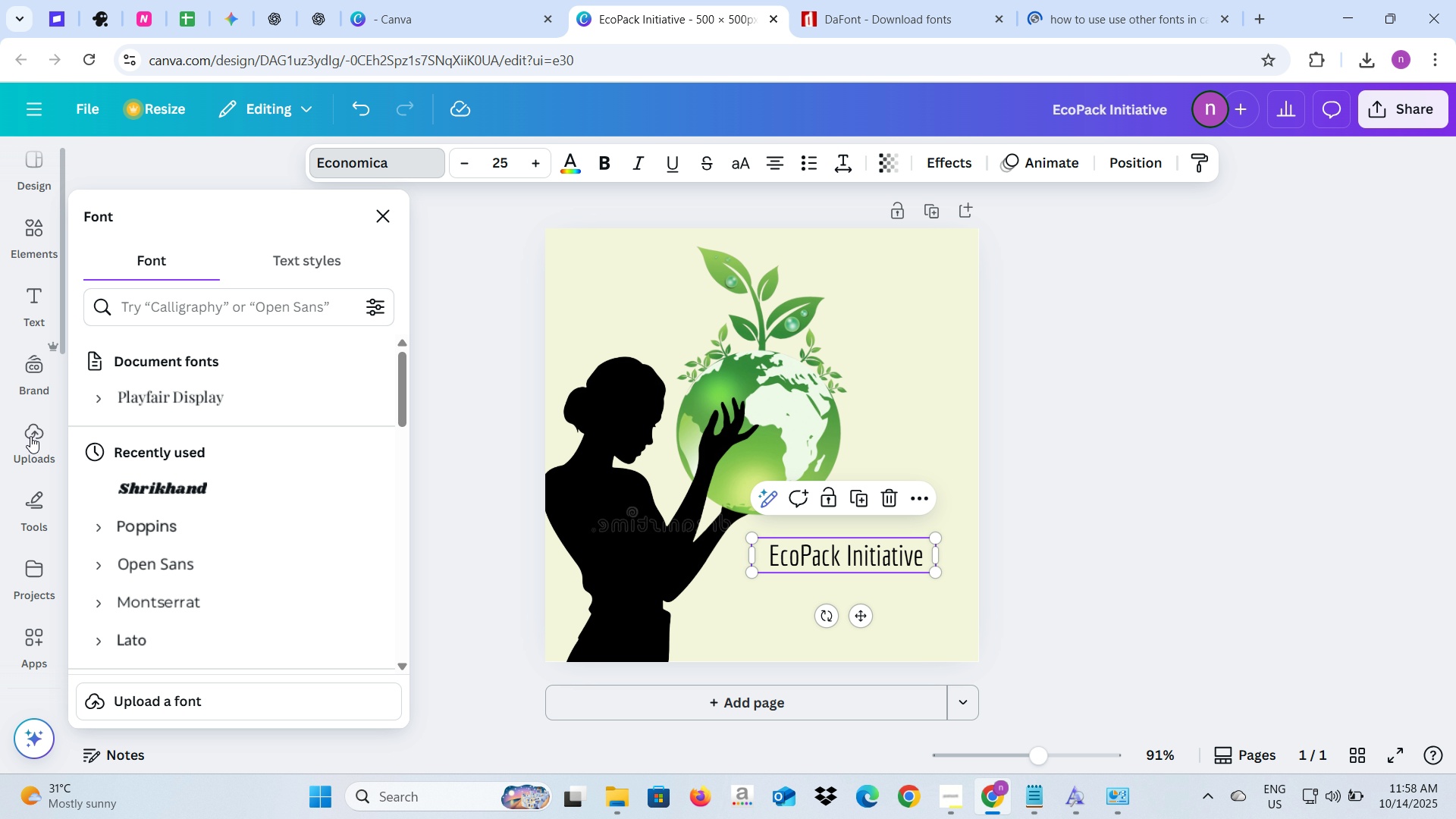 
left_click([30, 436])
 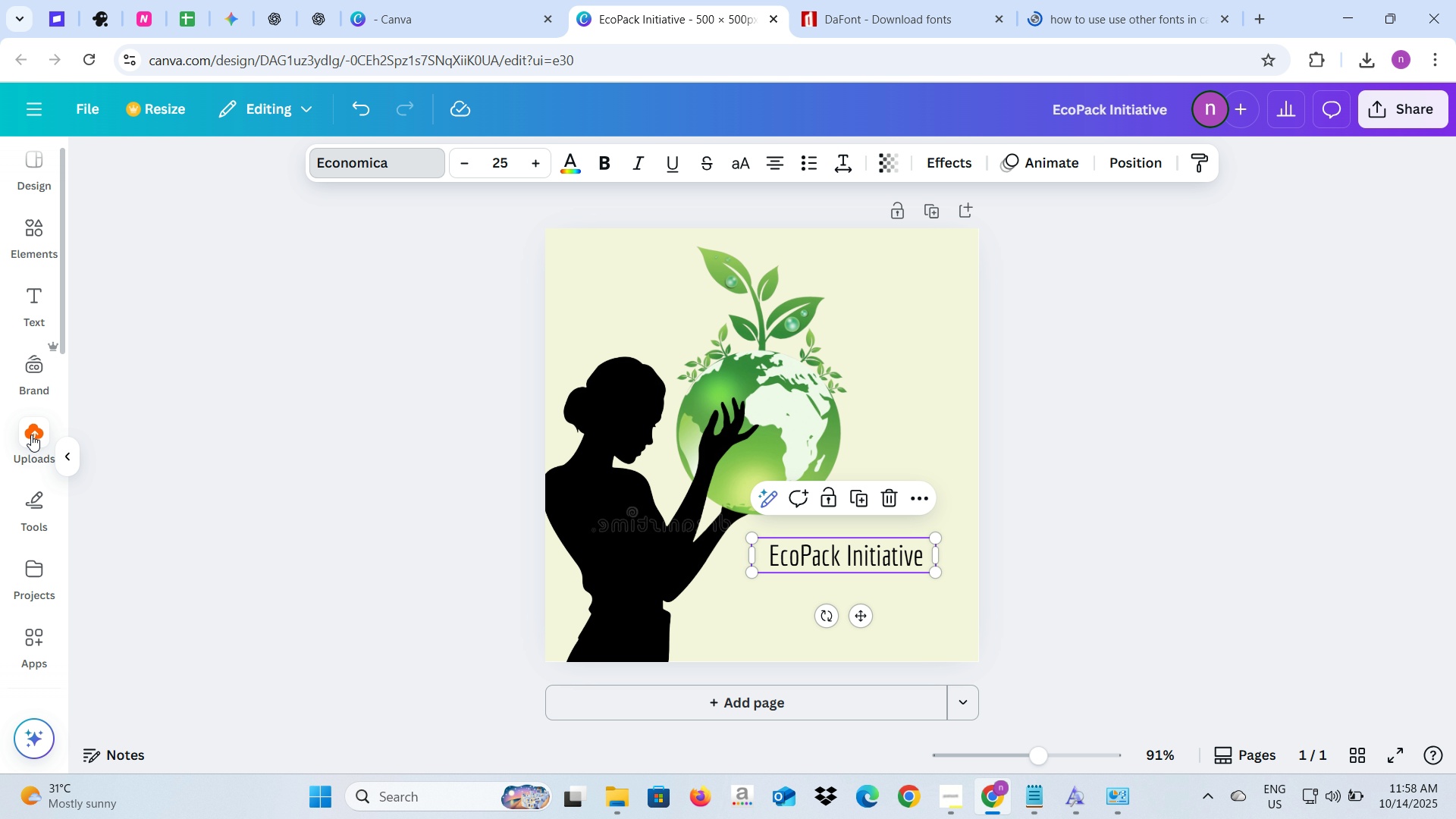 
mouse_move([104, 446])
 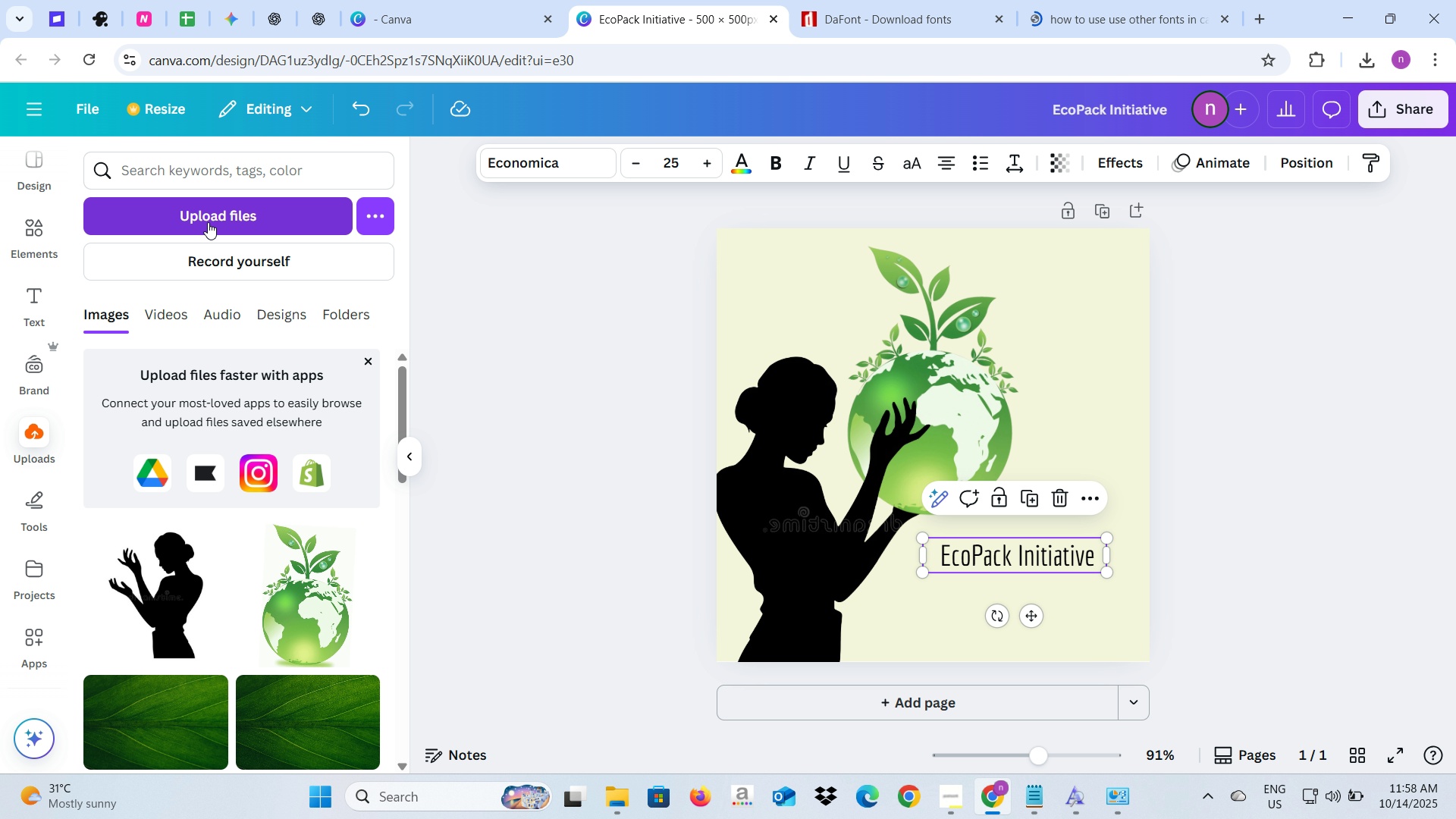 
left_click([208, 222])
 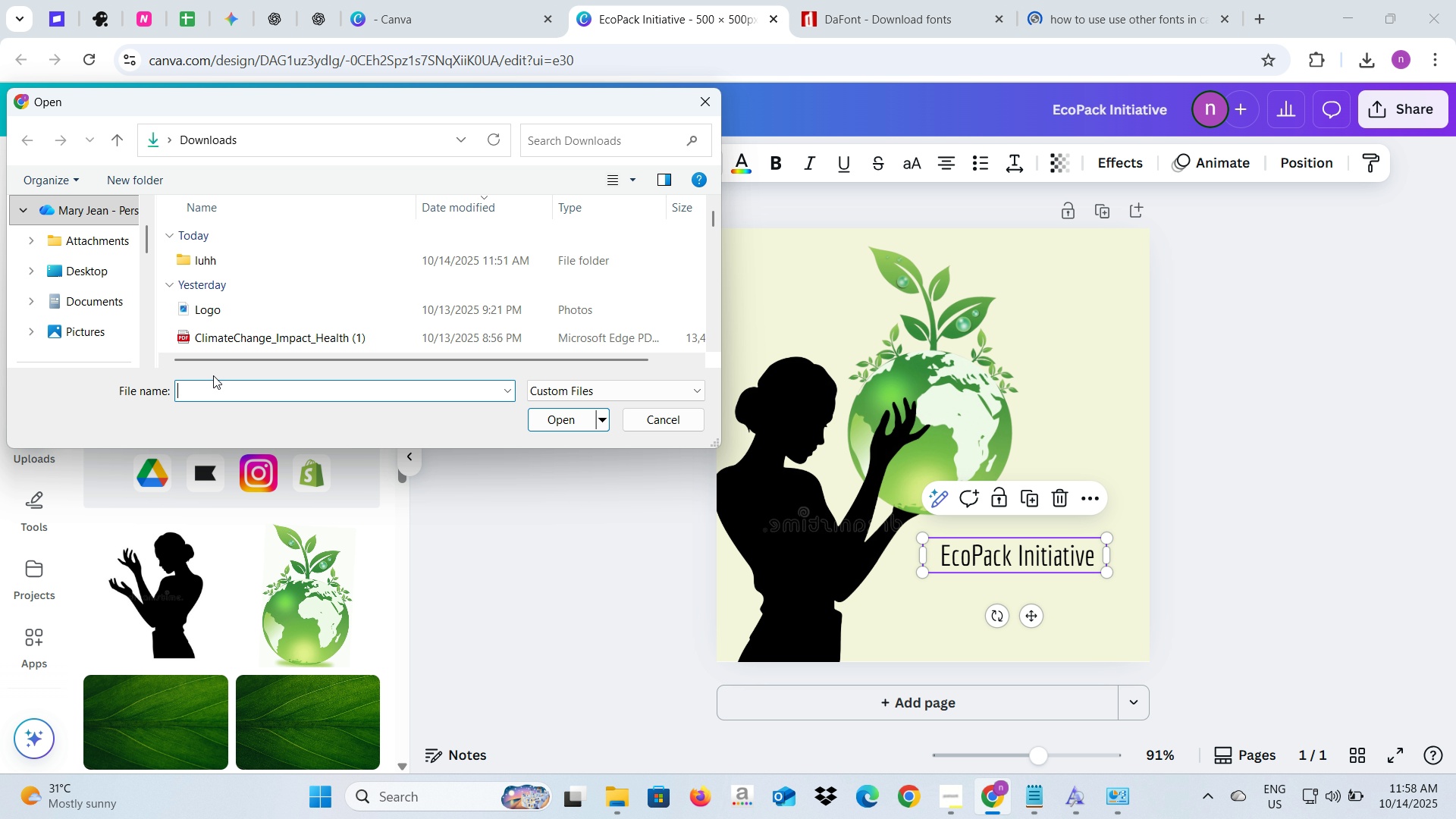 
wait(7.28)
 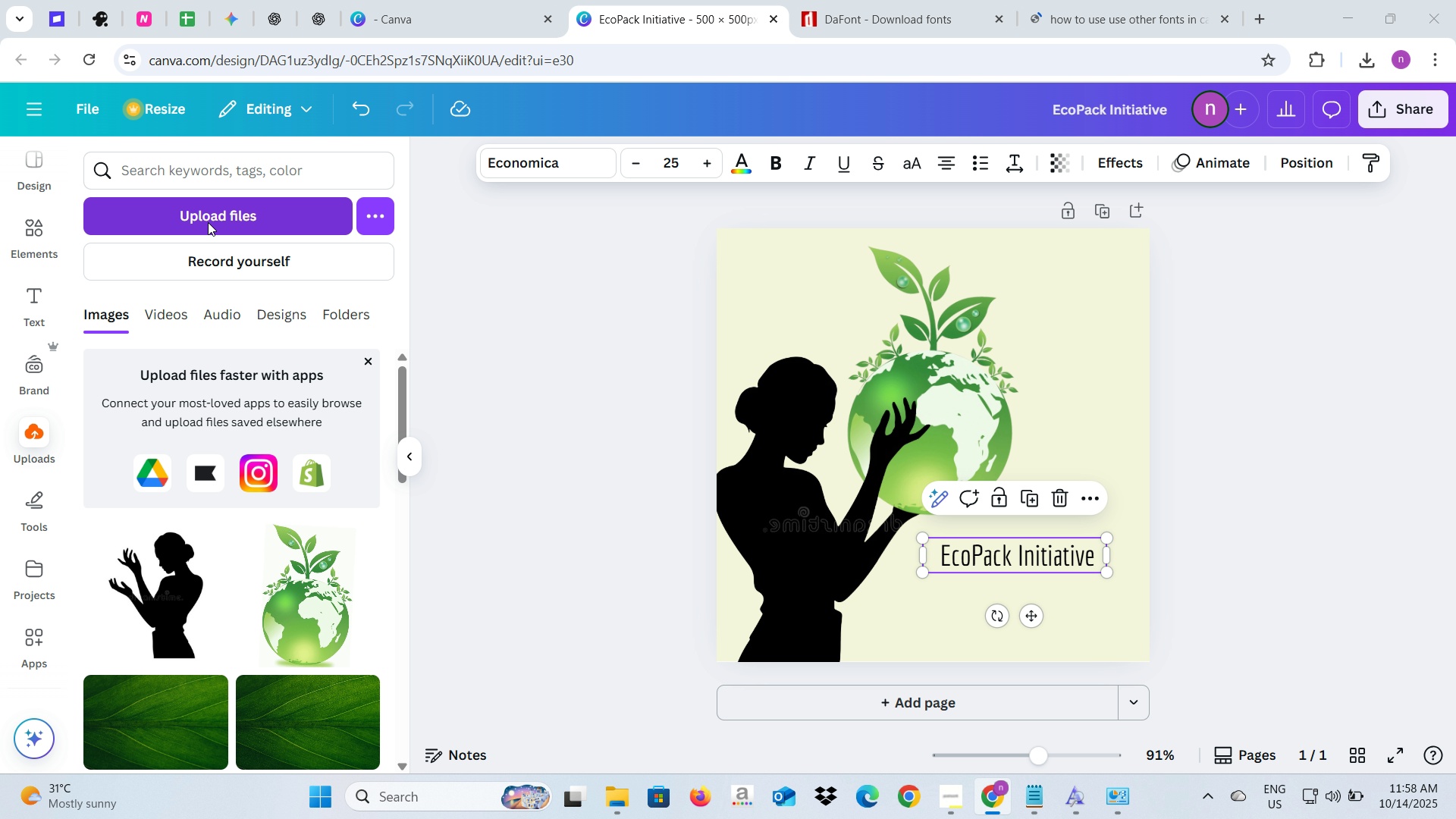 
left_click([192, 388])
 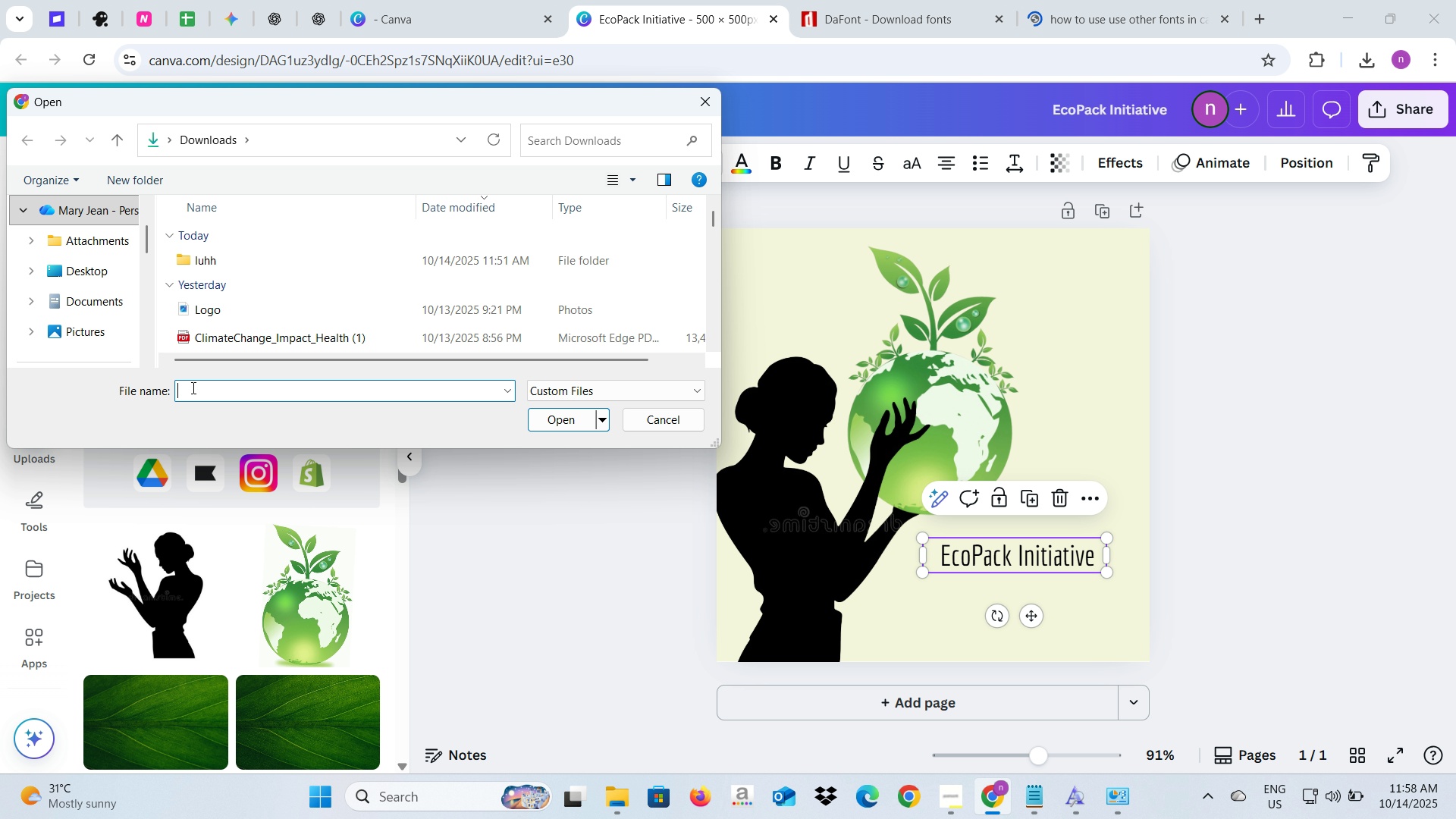 
type(for)
 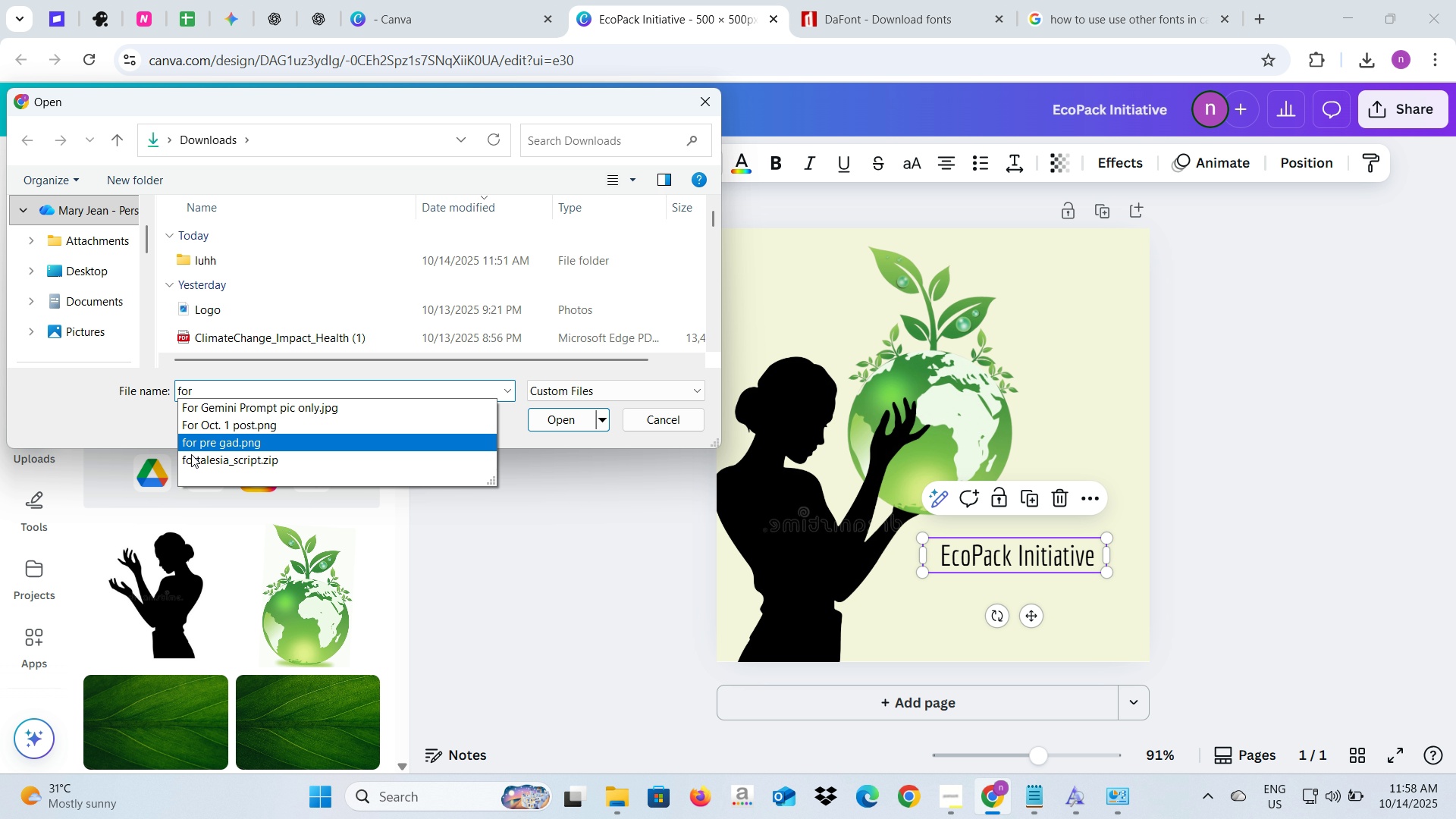 
left_click([193, 456])
 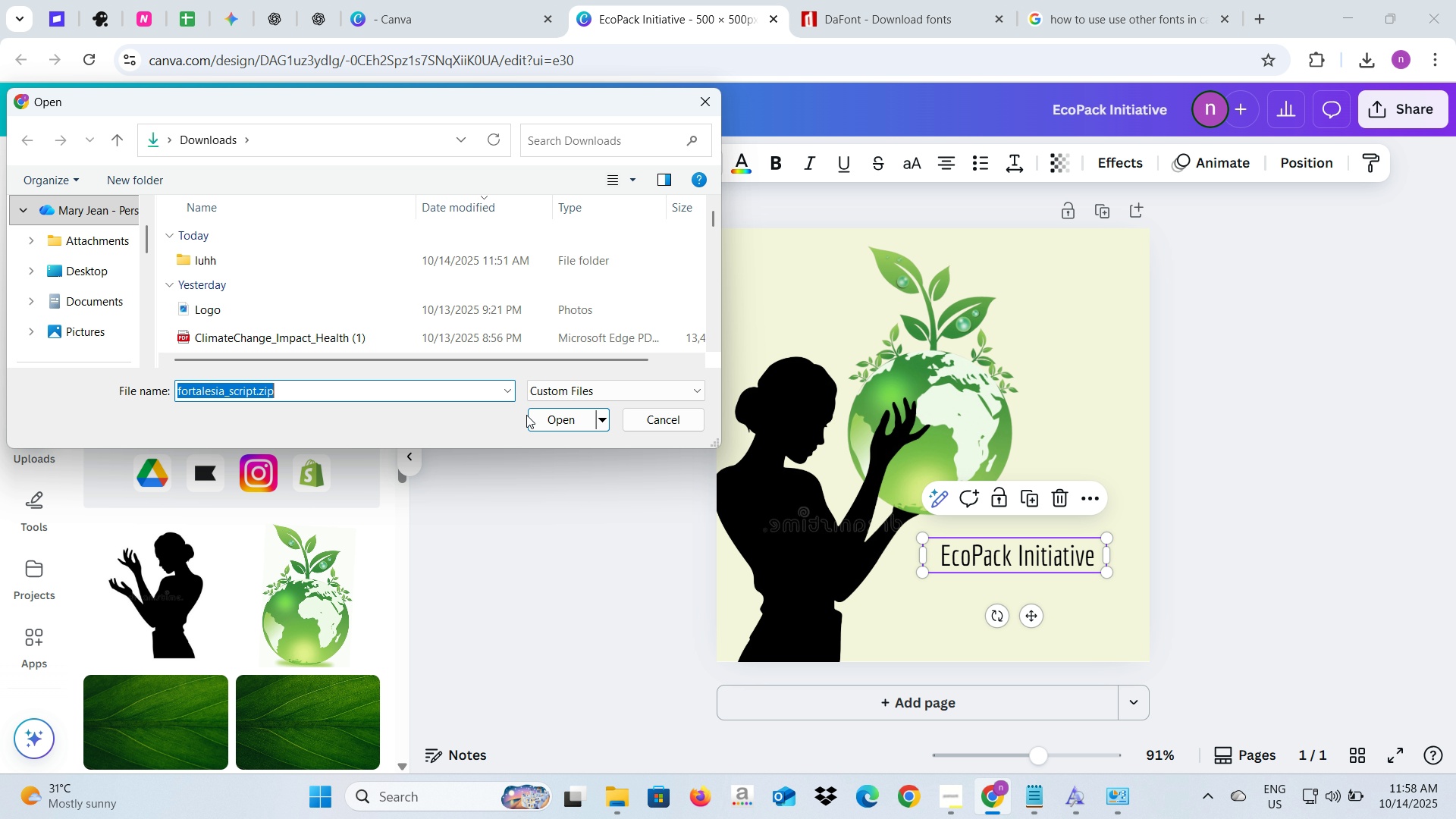 
left_click([533, 413])
 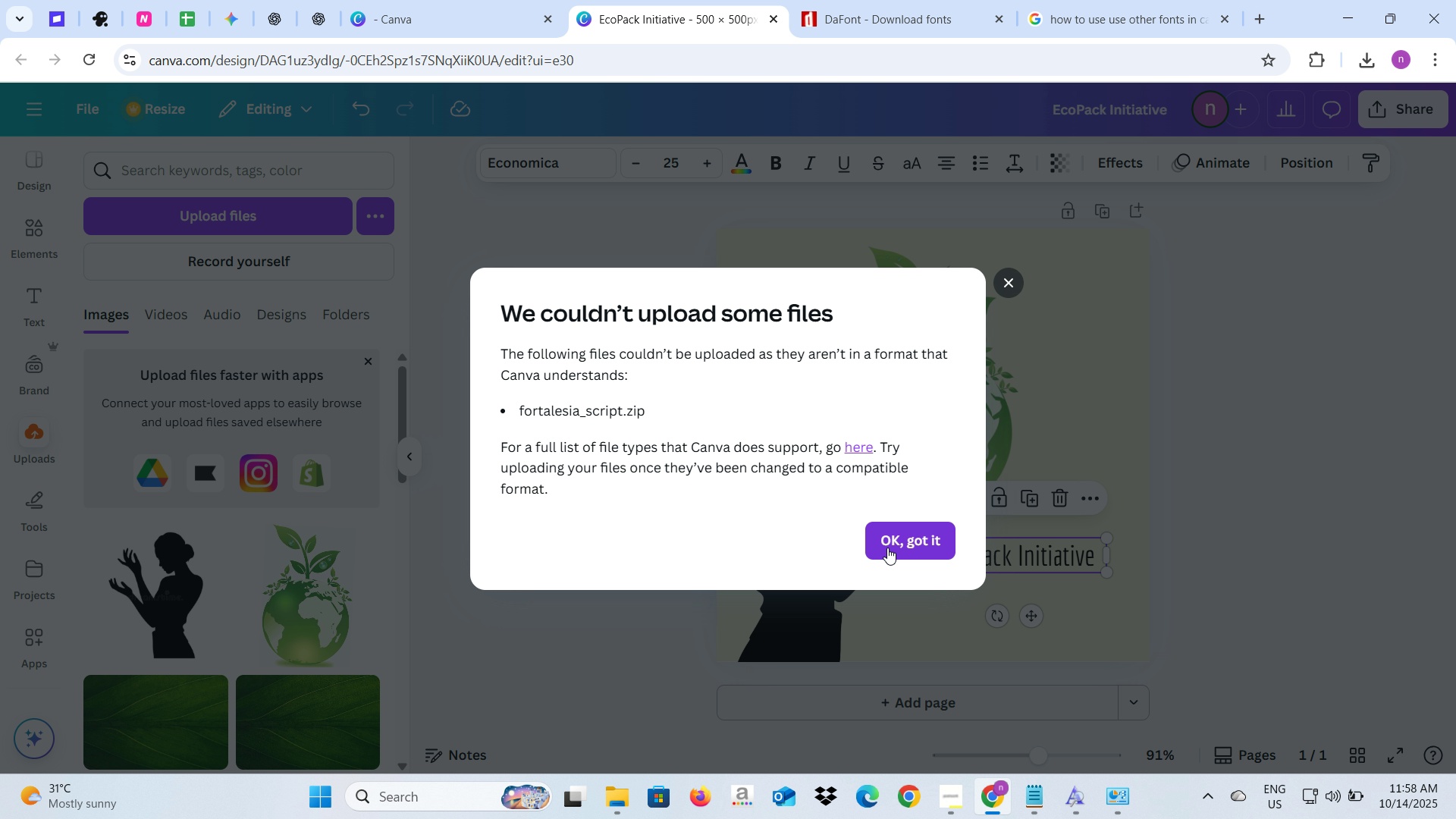 
left_click([887, 548])
 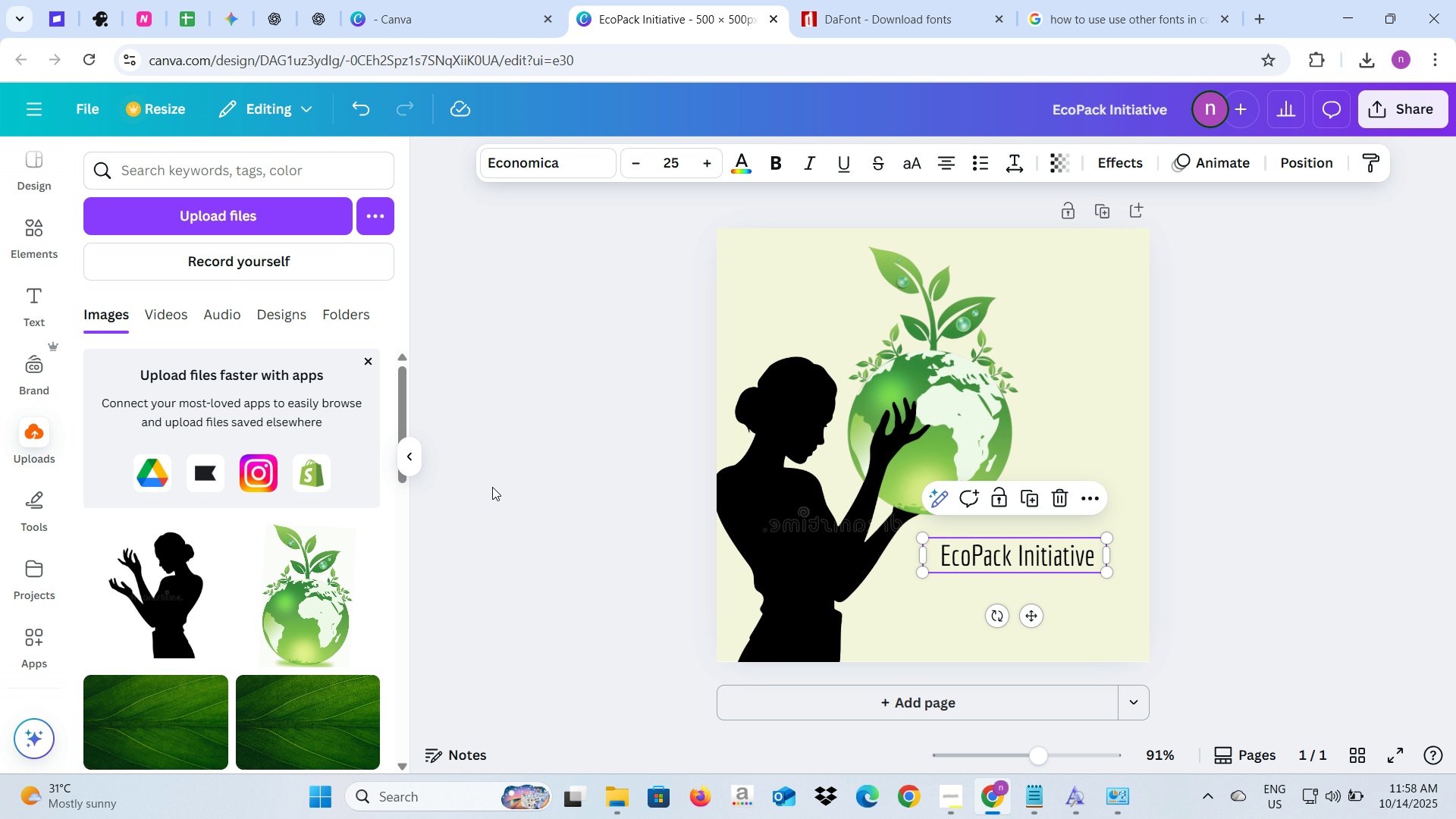 
left_click([491, 487])
 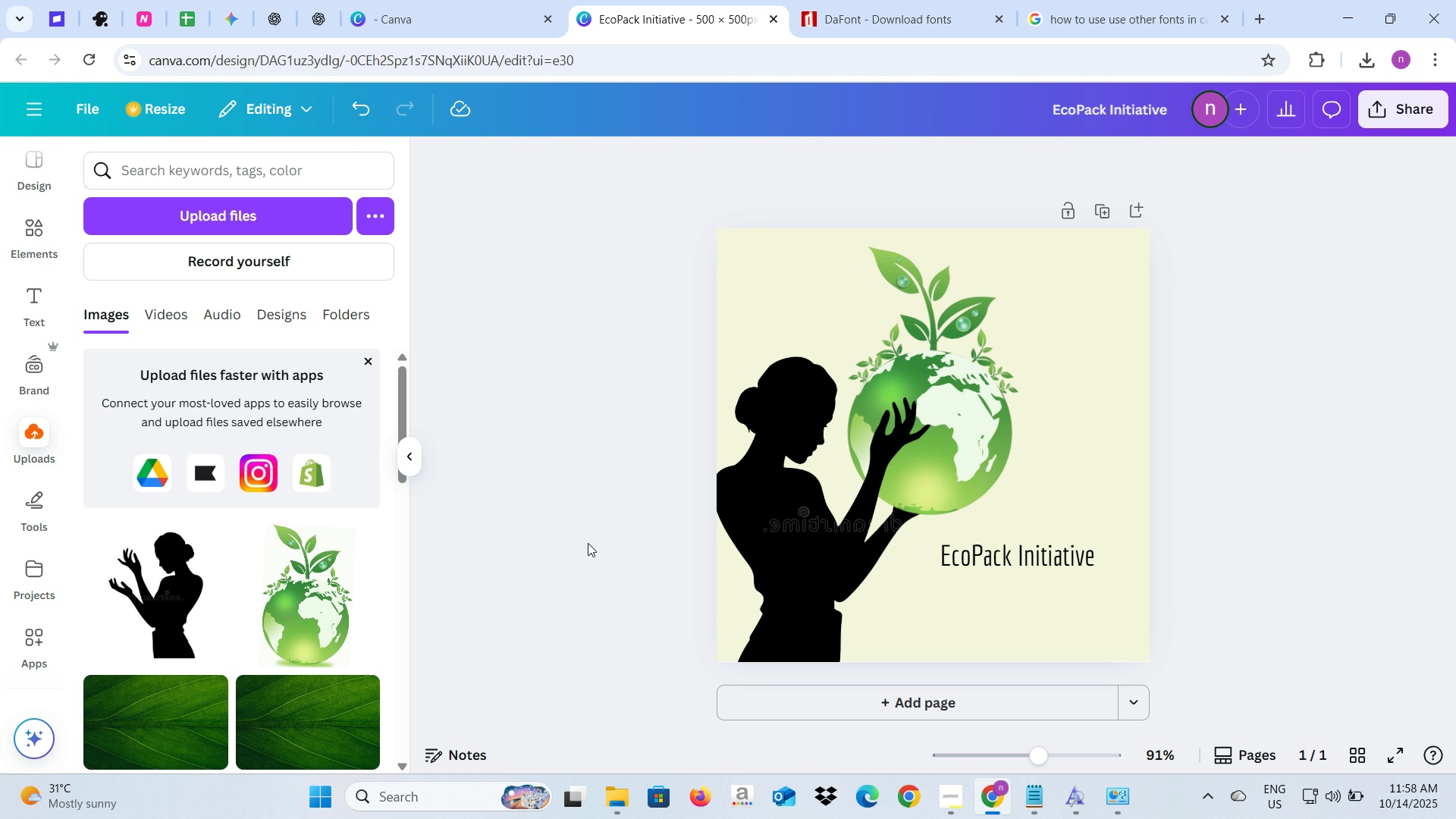 
key(Alt+AltLeft)
 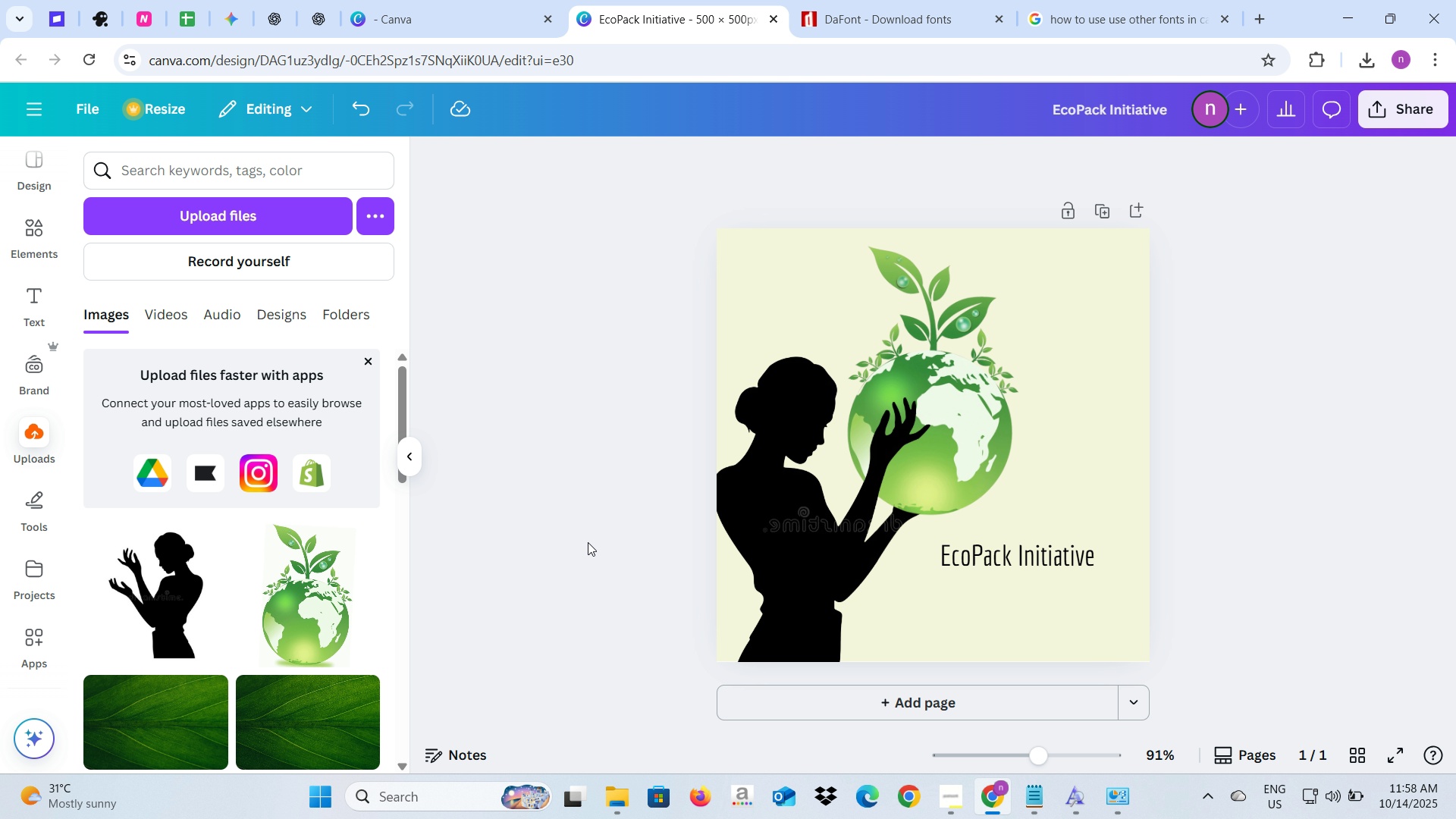 
key(Alt+Tab)
 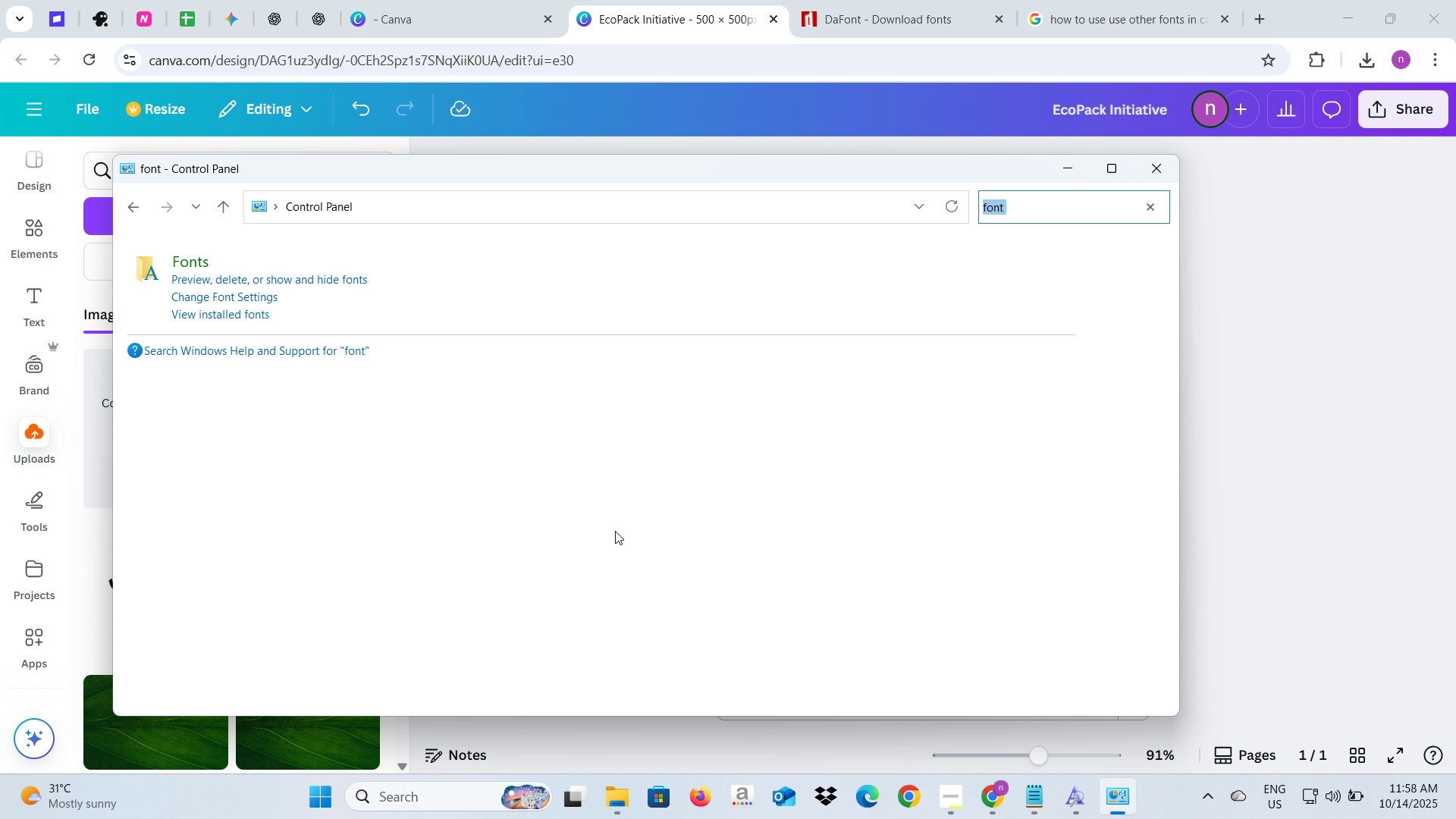 
key(Alt+Tab)
 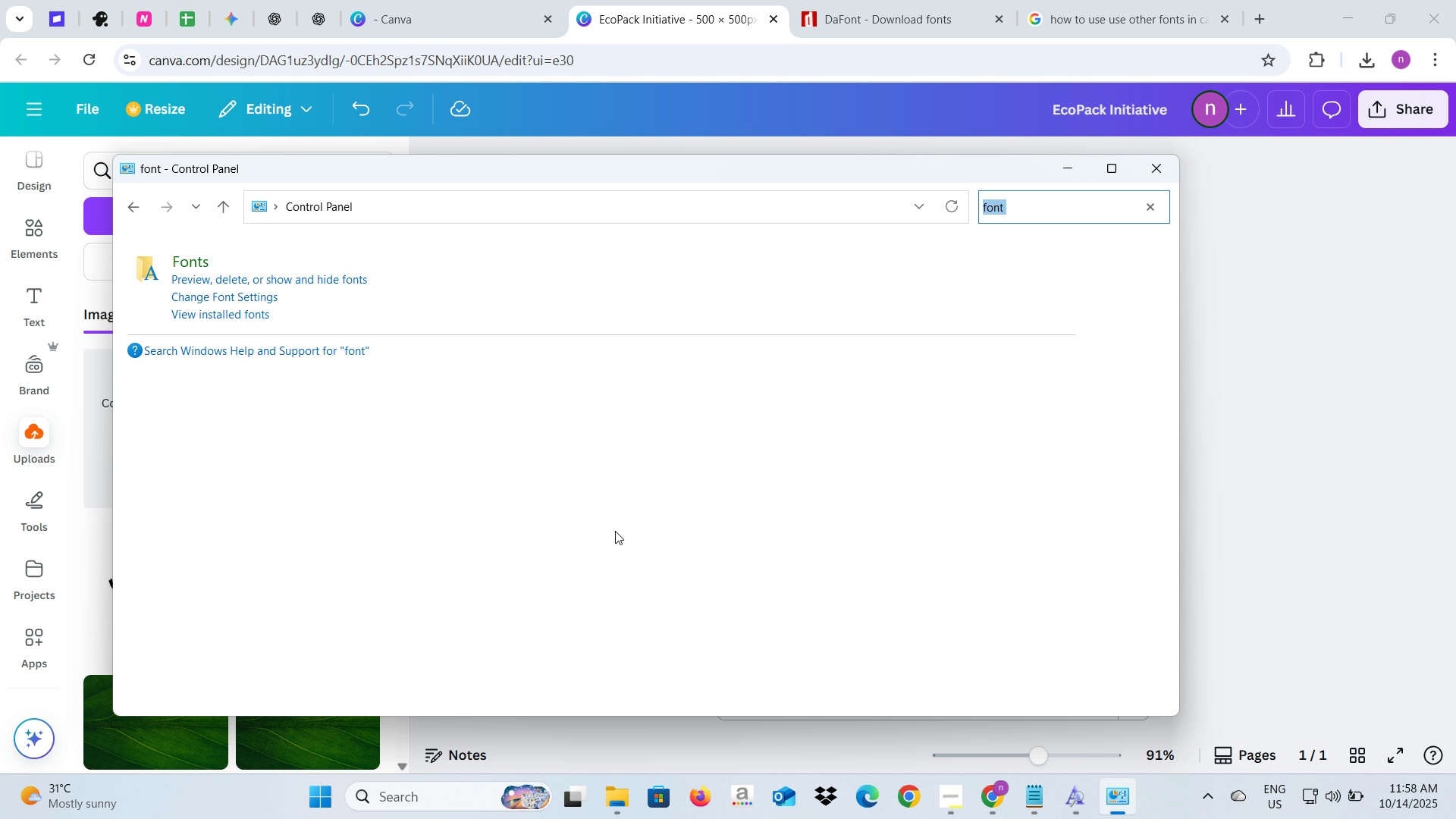 
key(Alt+Tab)
 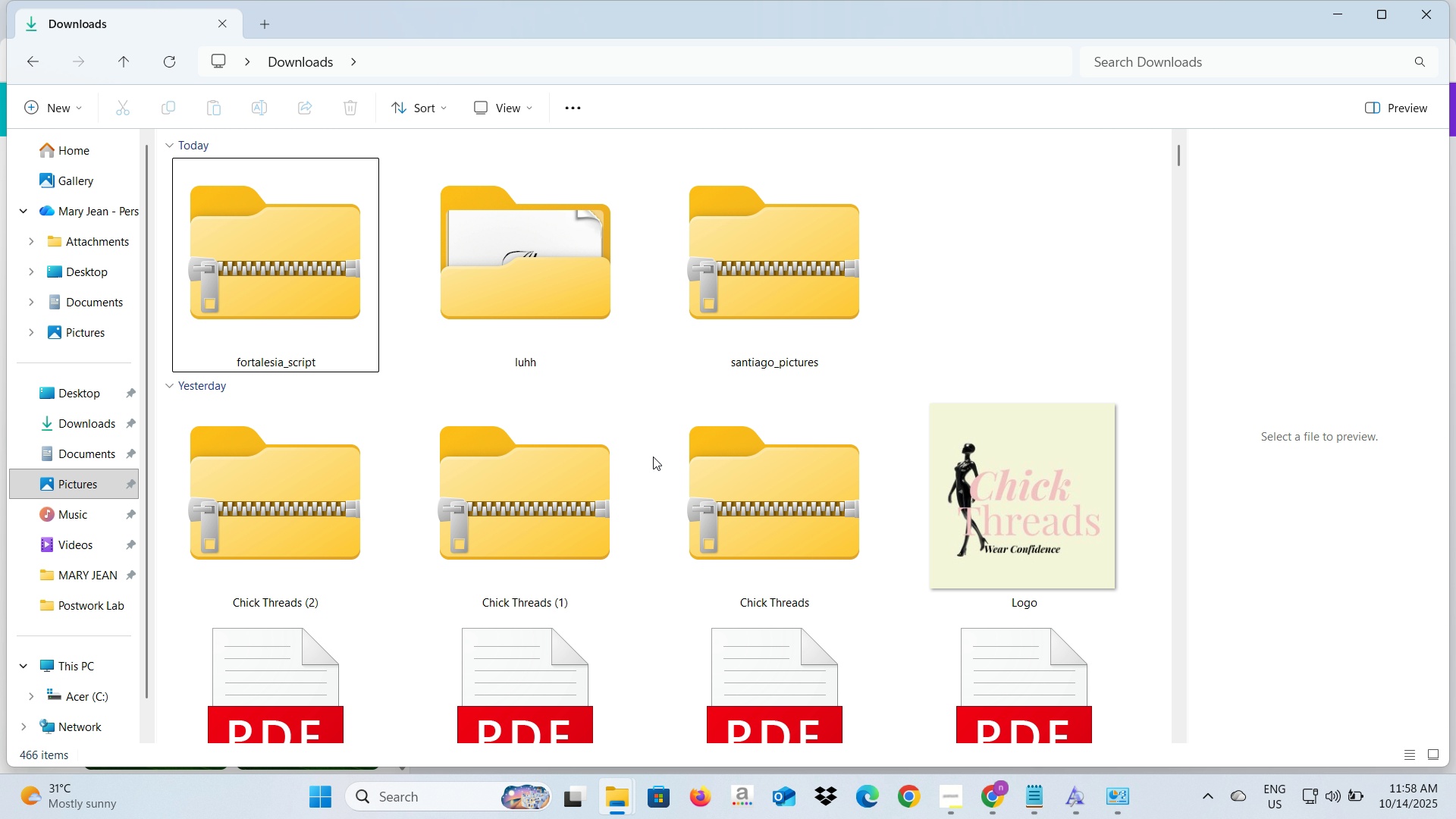 
key(Alt+Tab)
 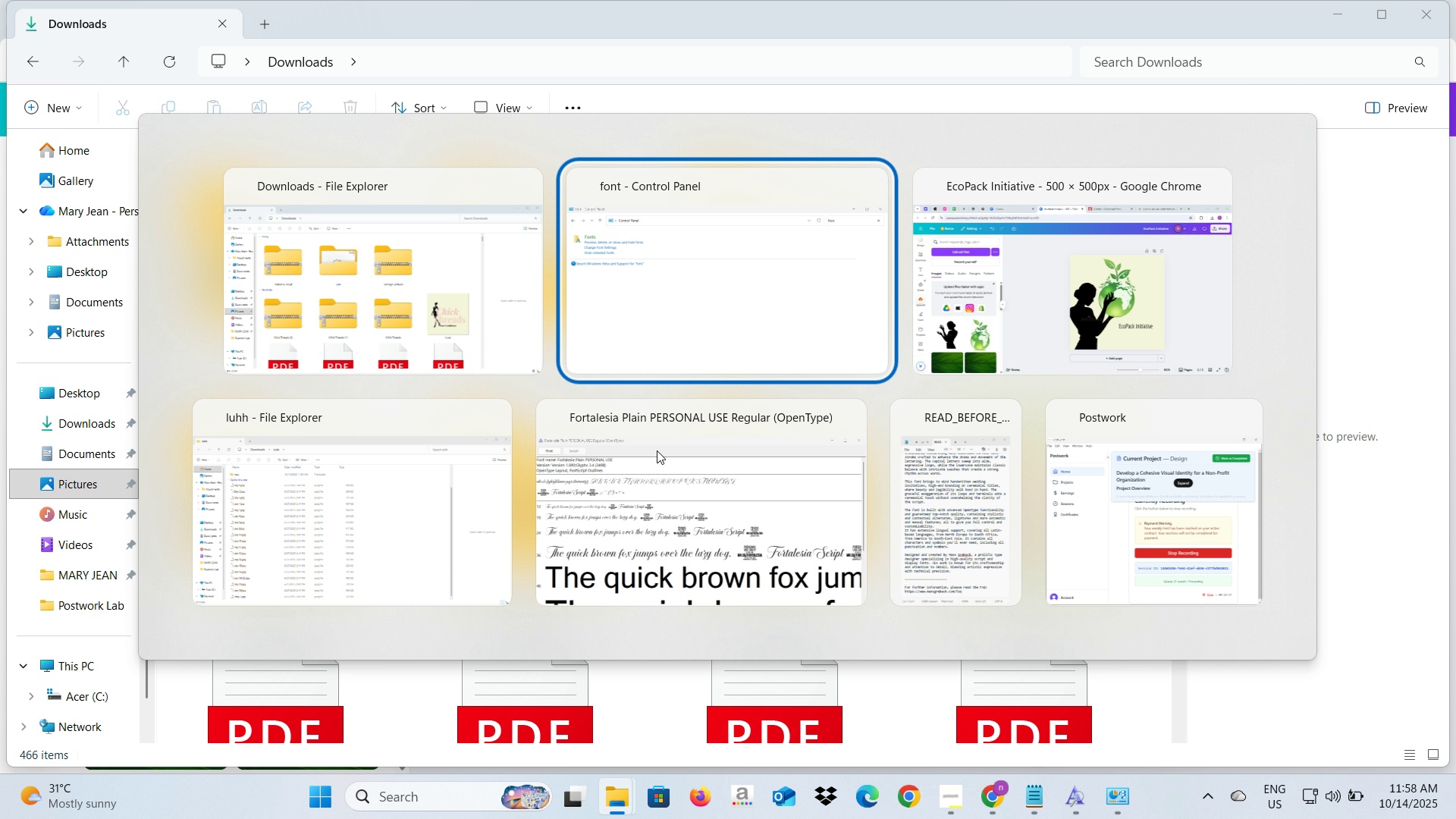 
key(Alt+Tab)
 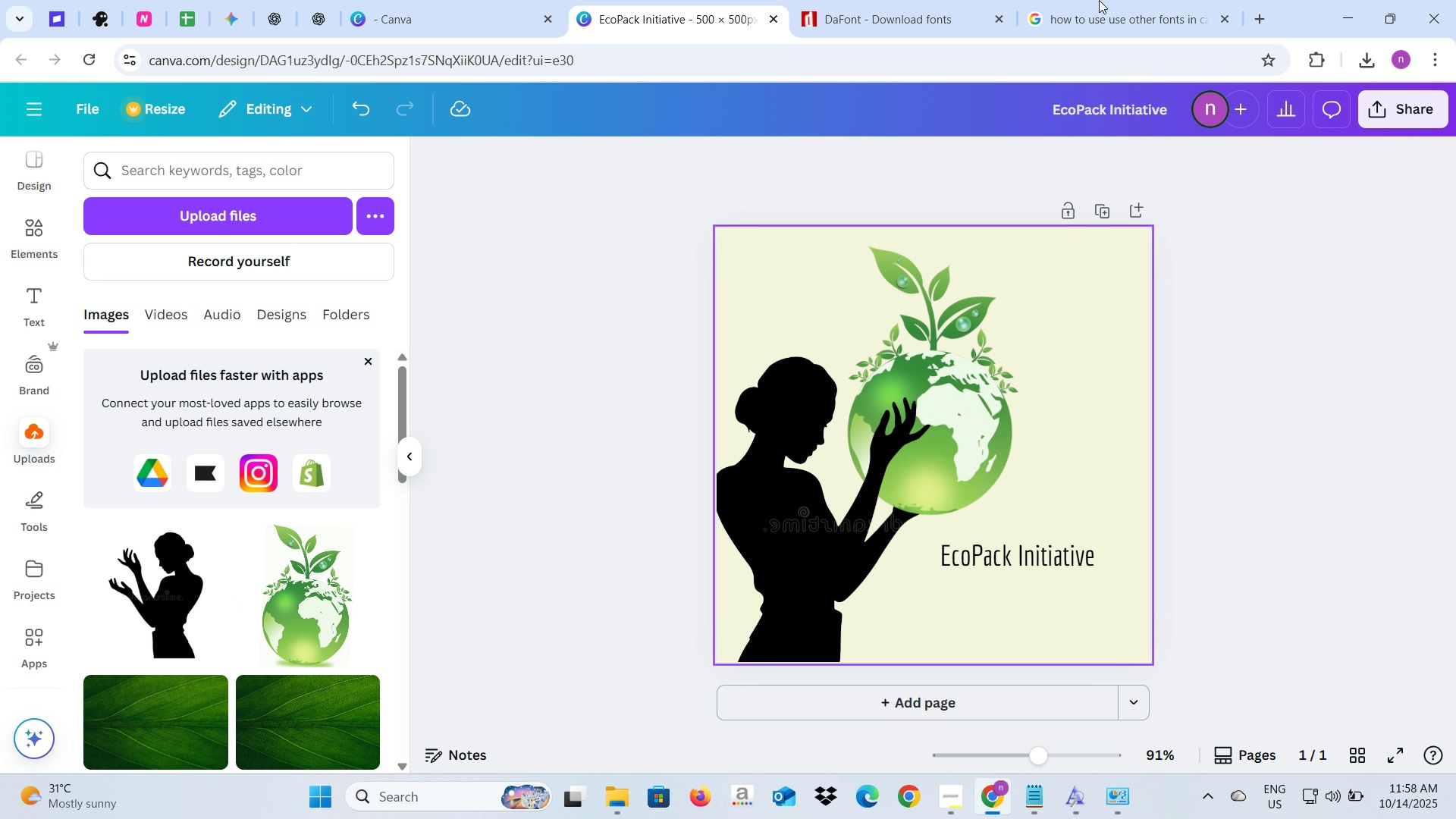 
left_click([1120, 0])
 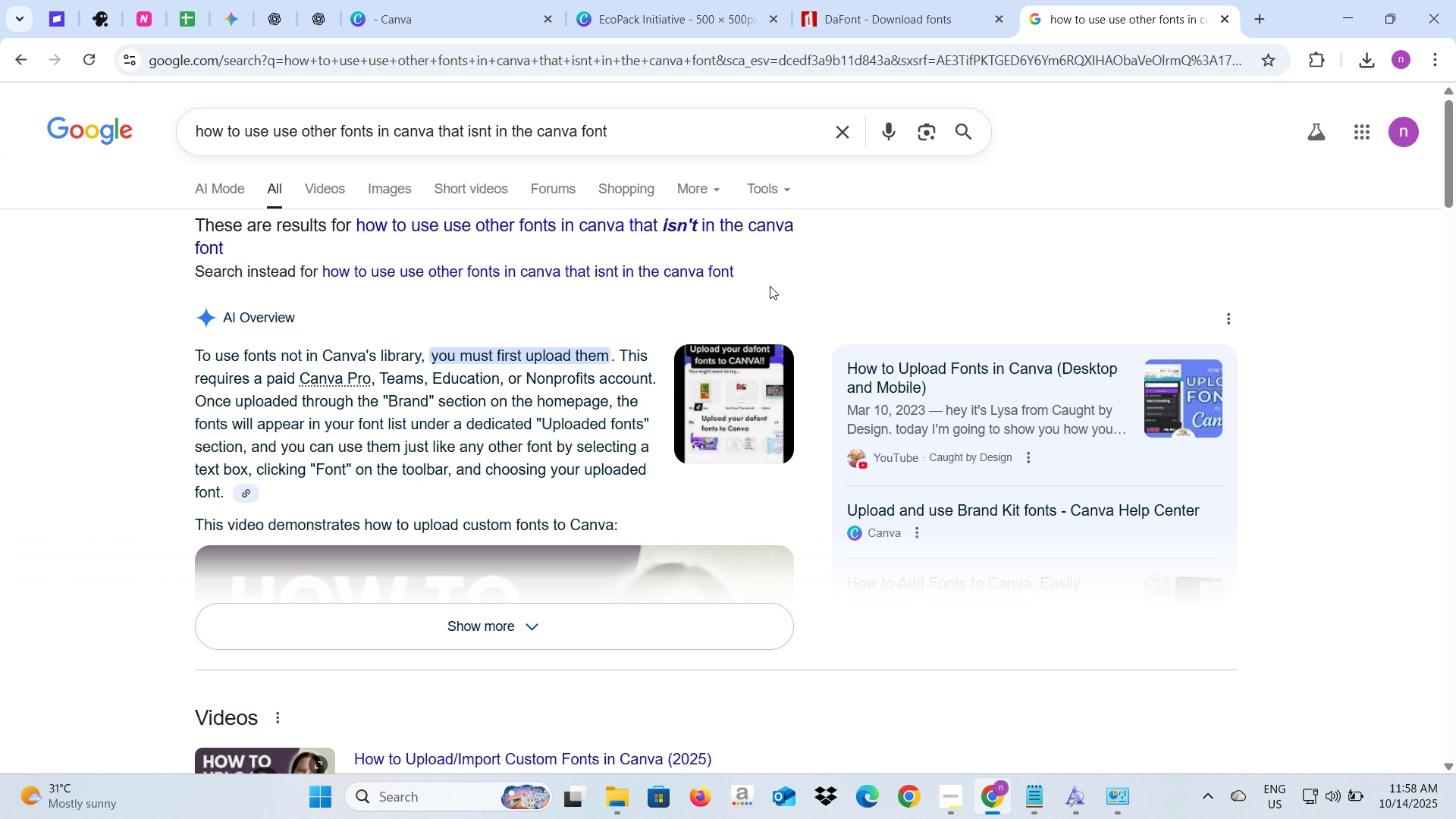 
scroll: coordinate [773, 289], scroll_direction: down, amount: 2.0
 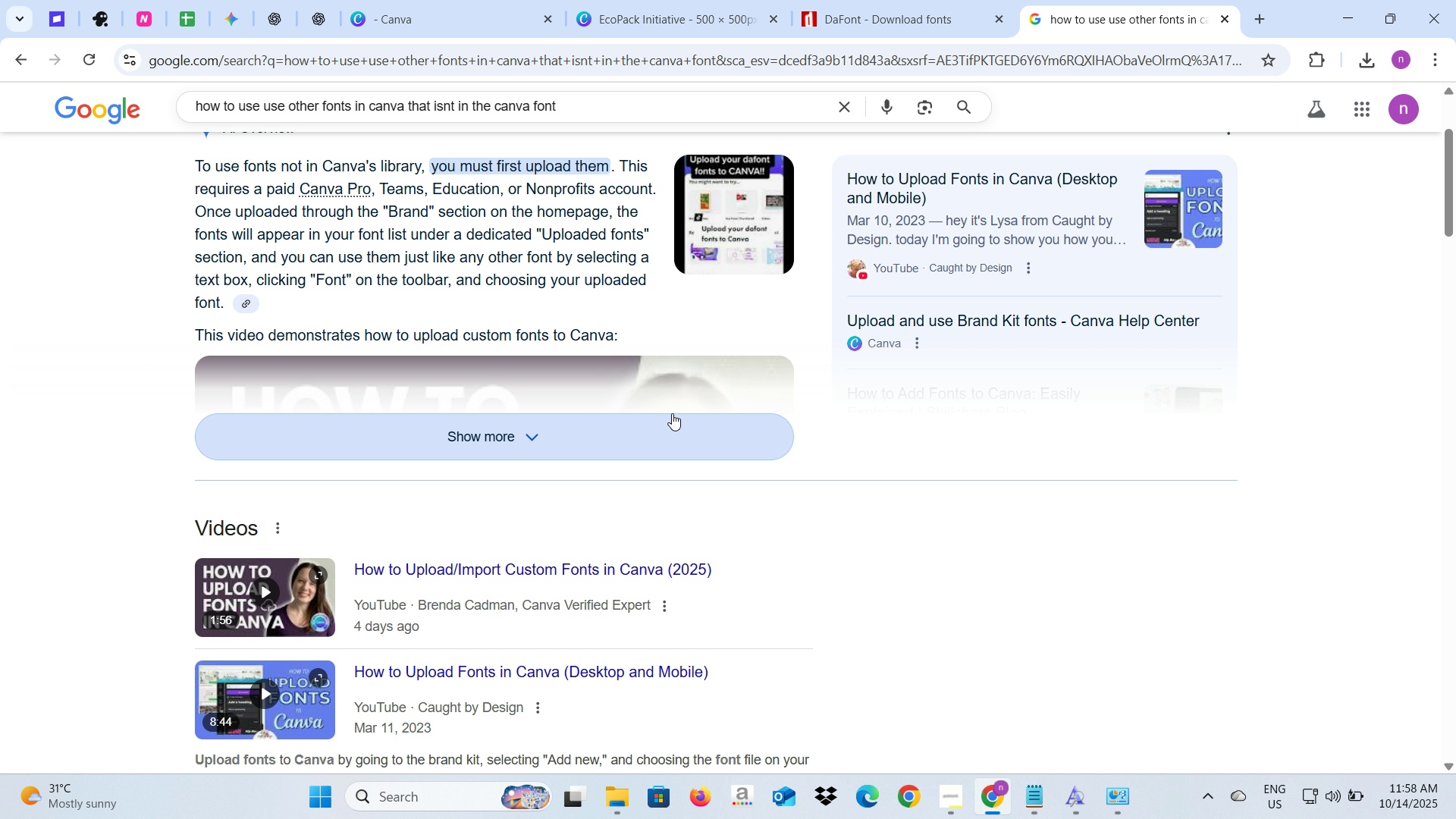 
left_click([672, 413])
 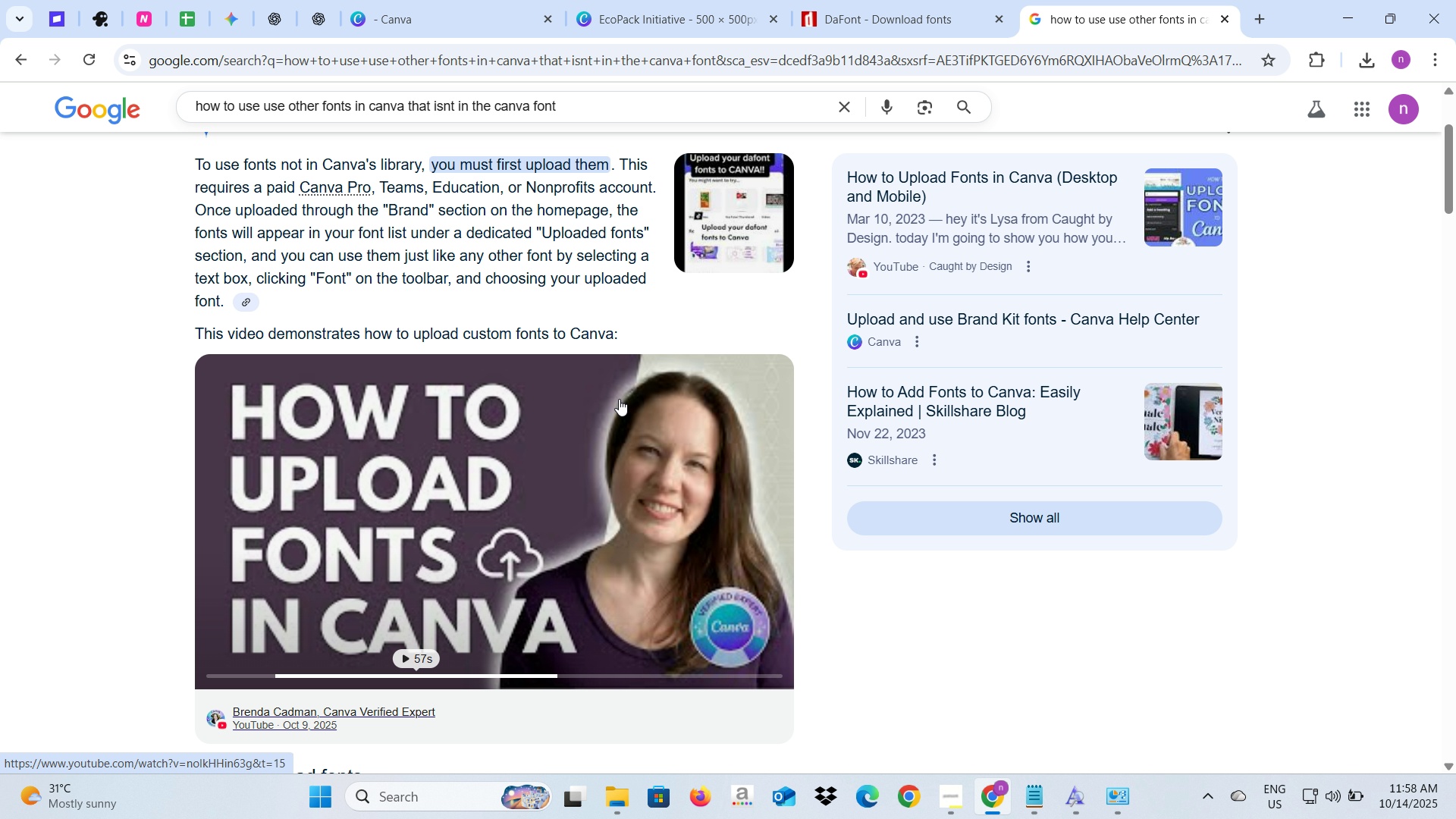 
scroll: coordinate [619, 399], scroll_direction: down, amount: 2.0
 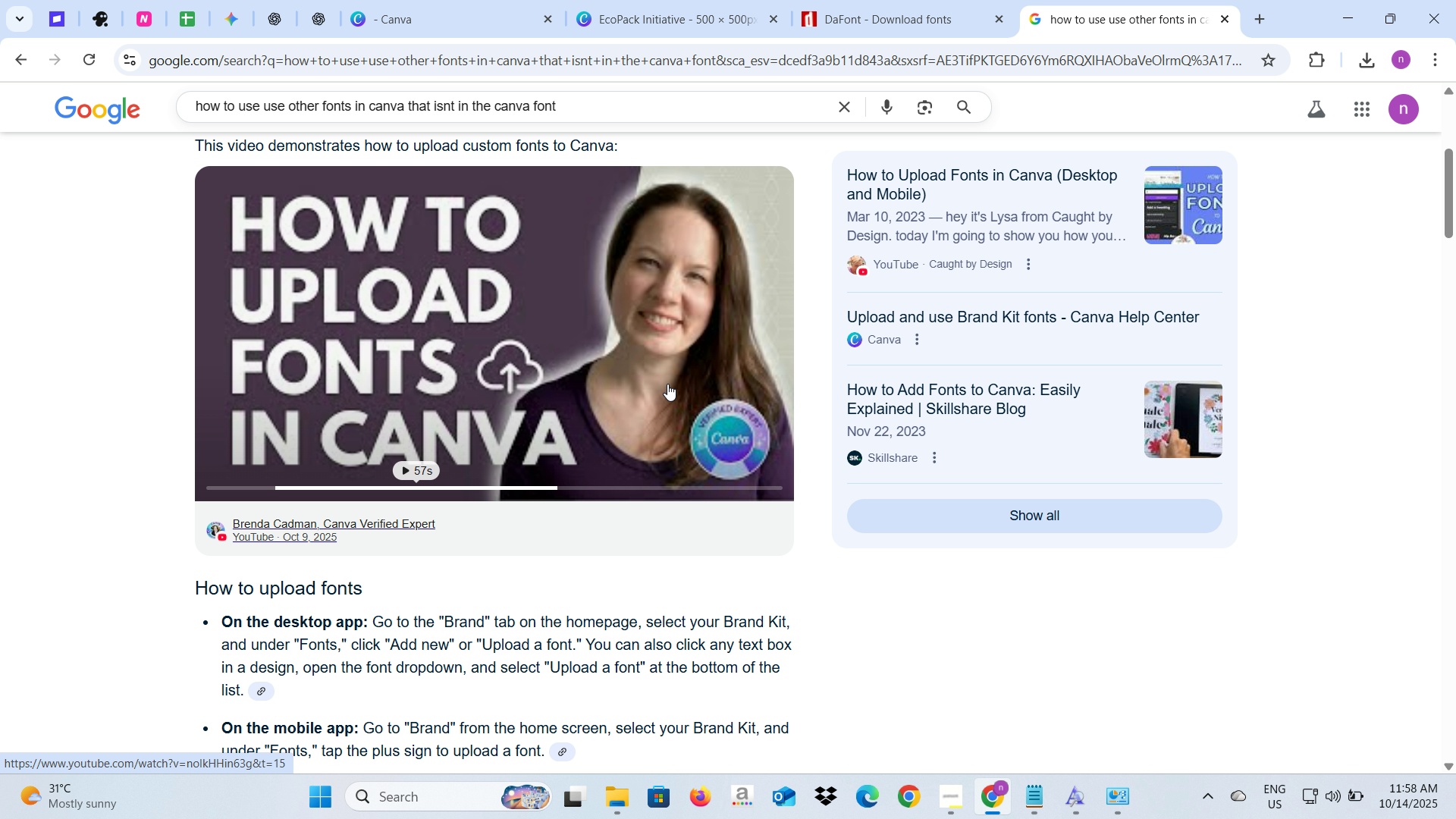 
wait(5.13)
 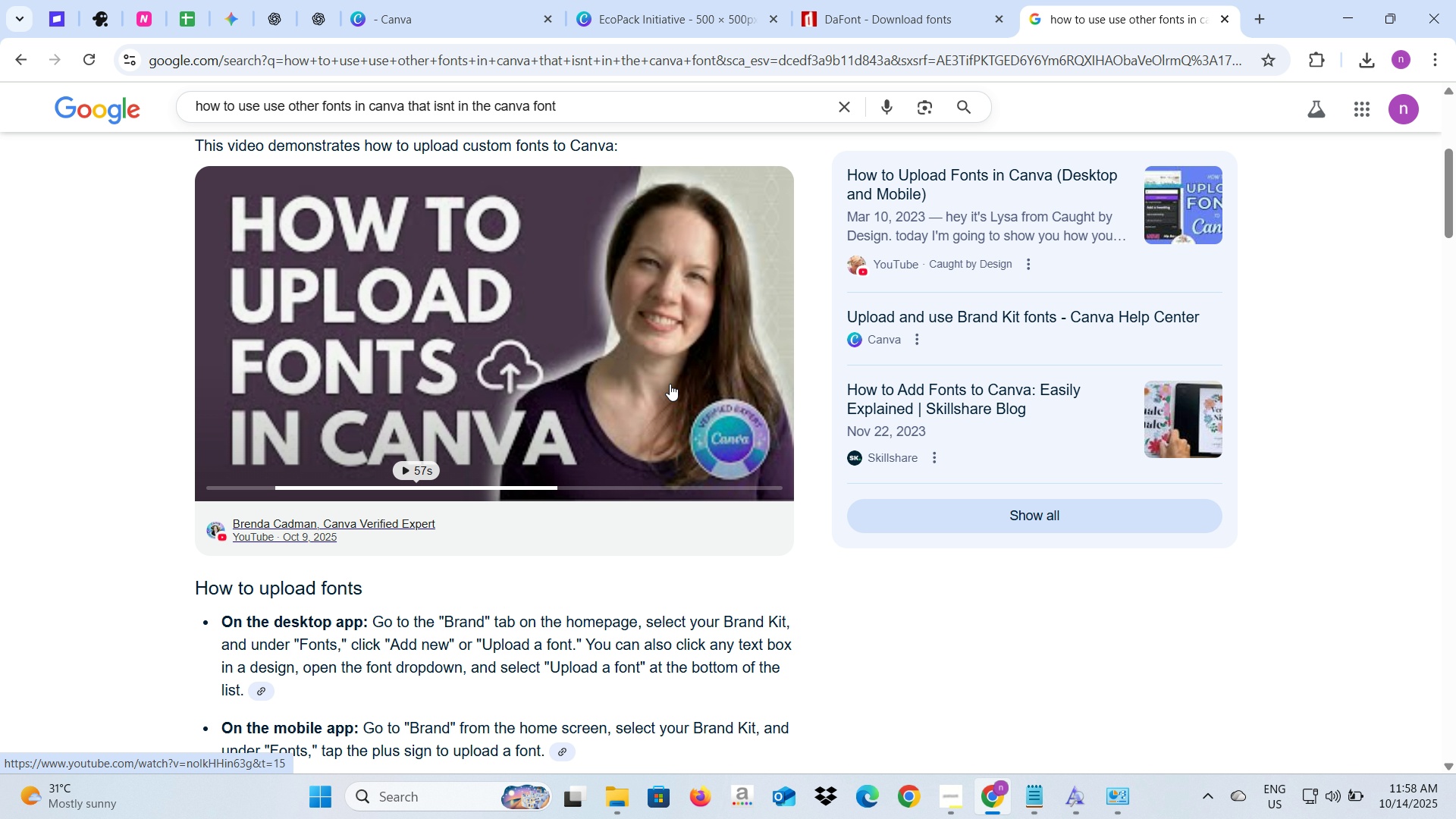 
scroll: coordinate [667, 384], scroll_direction: down, amount: 1.0
 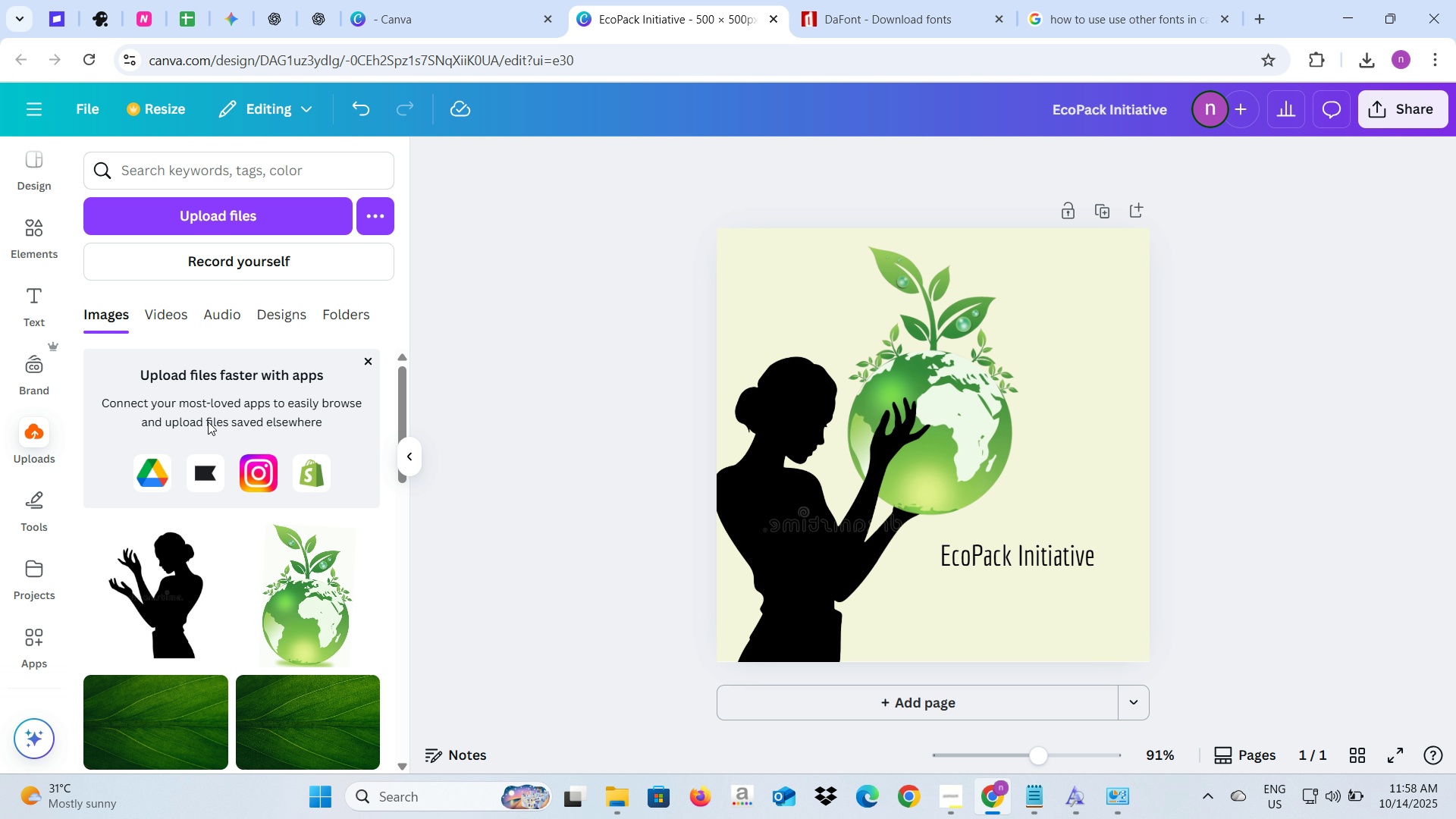 
wait(5.22)
 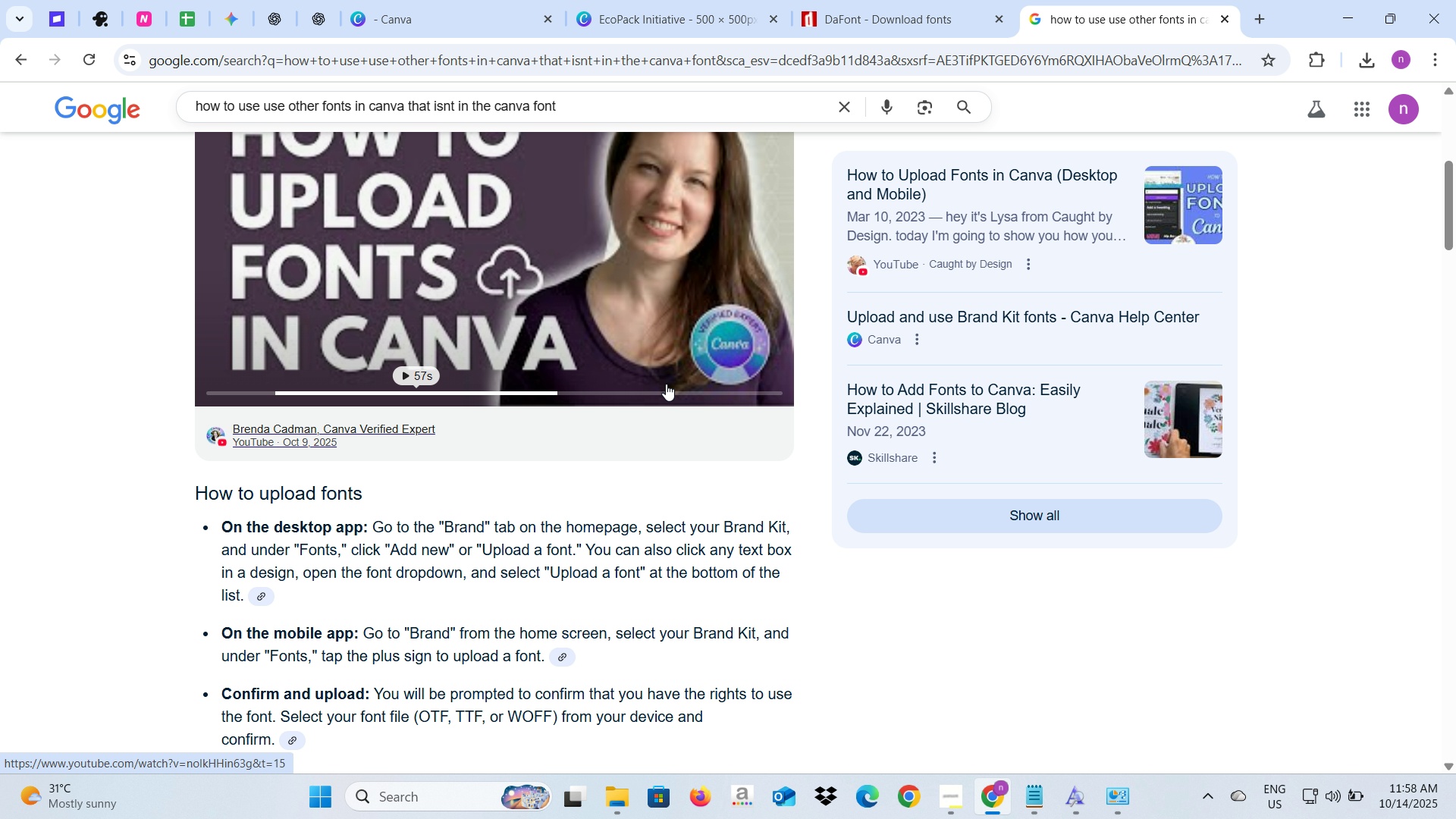 
left_click([27, 378])
 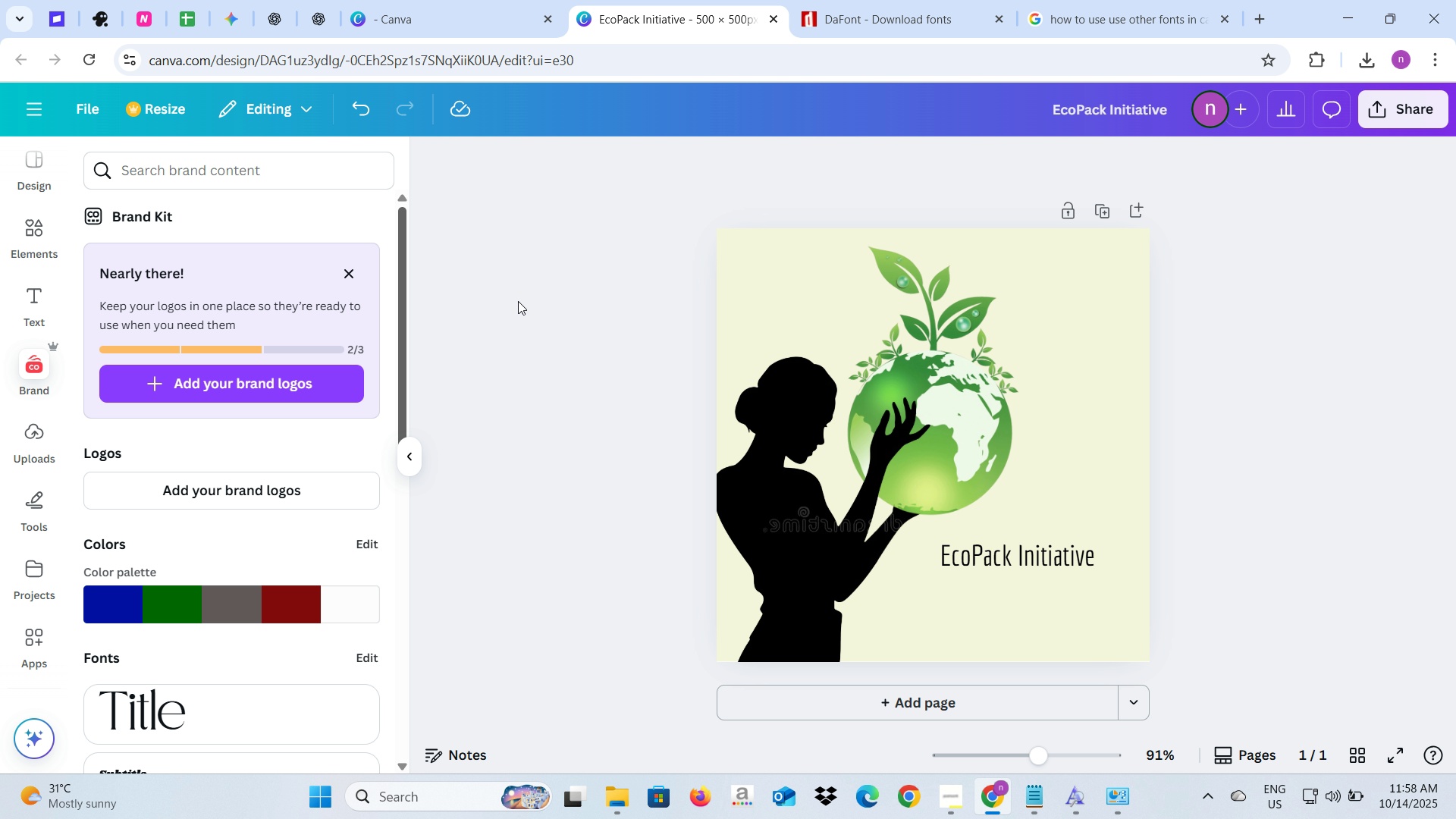 
wait(5.78)
 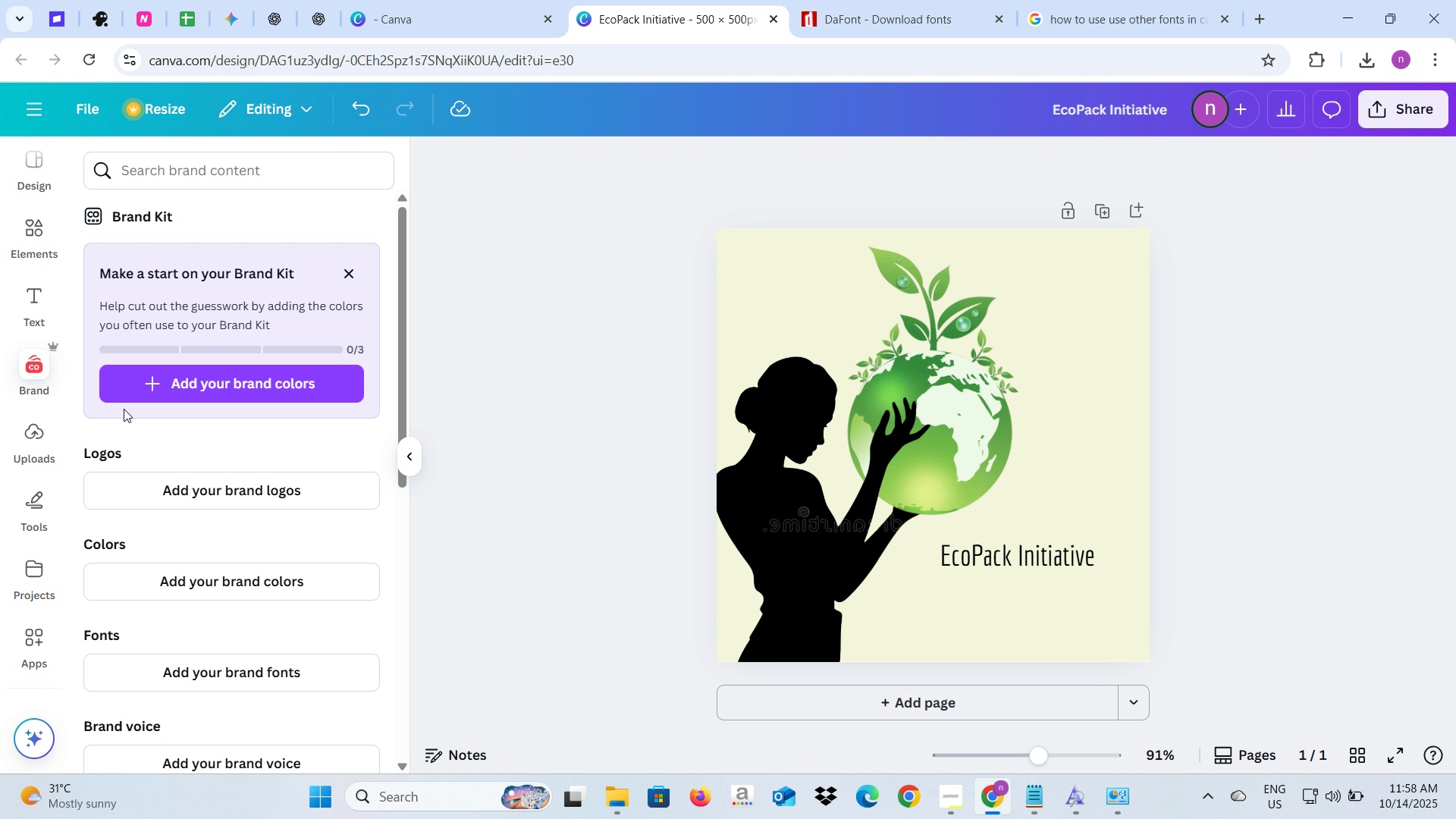 
left_click([1049, 0])
 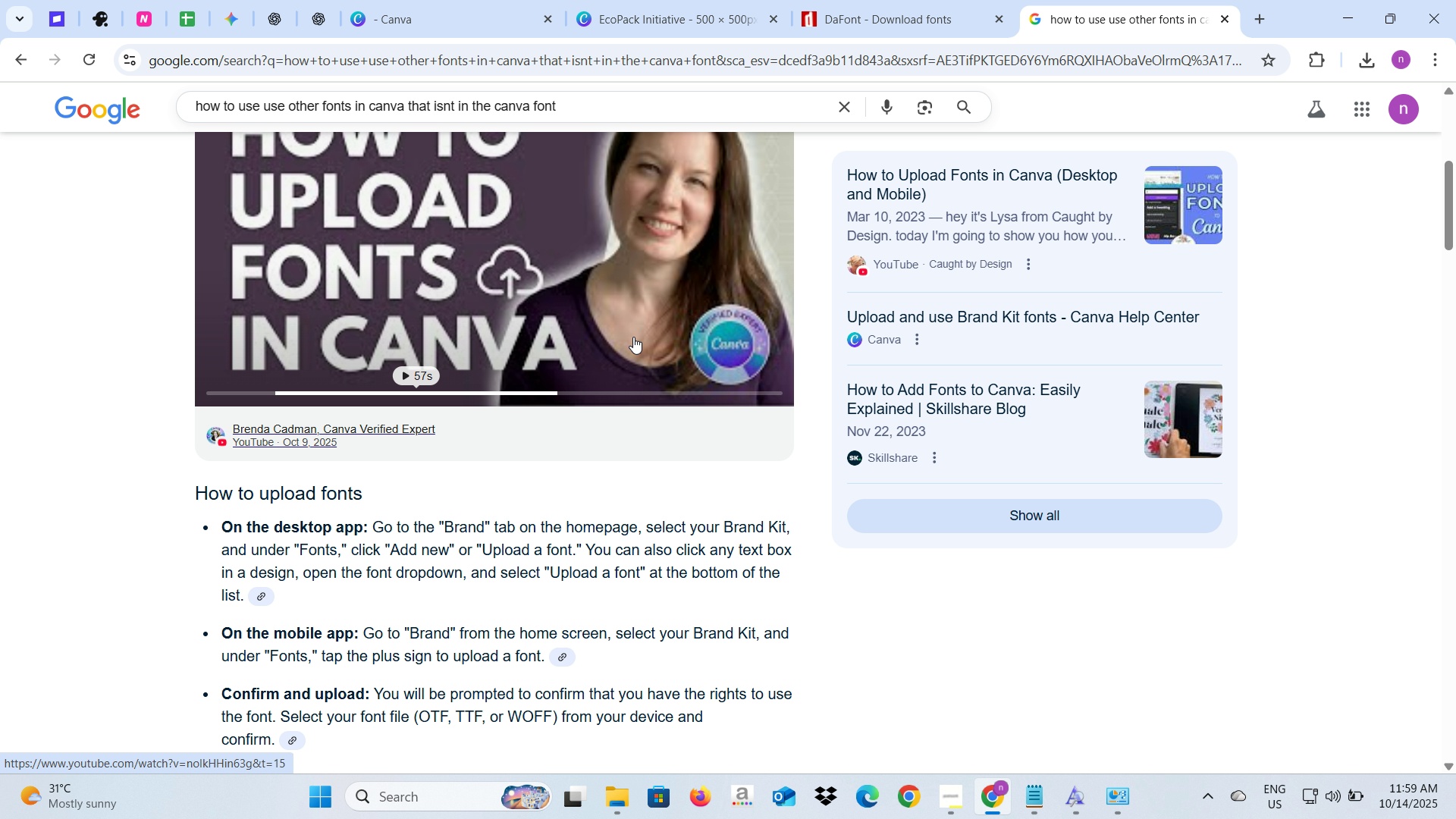 
wait(10.65)
 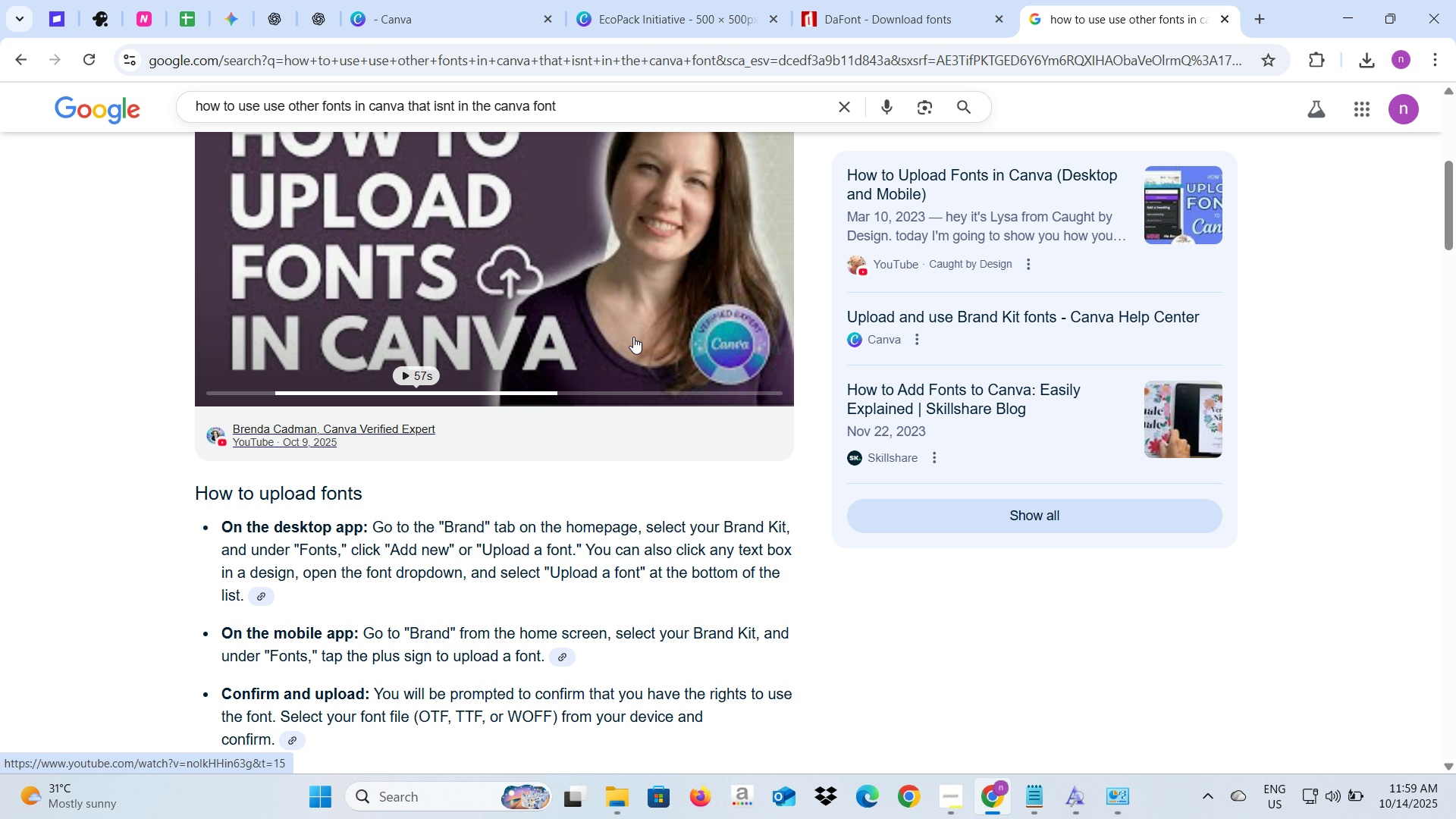 
double_click([682, 0])
 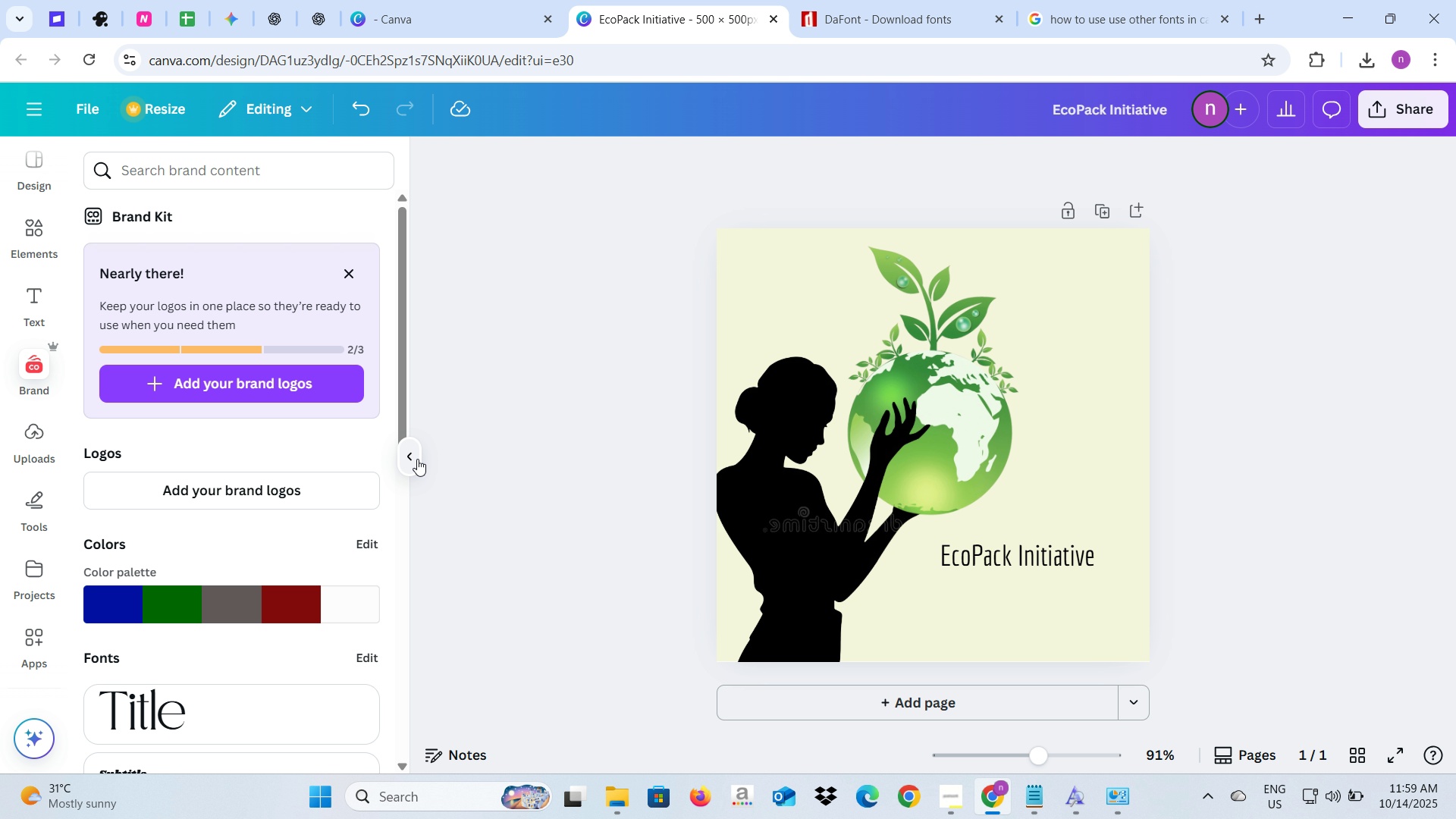 
scroll: coordinate [374, 669], scroll_direction: down, amount: 4.0
 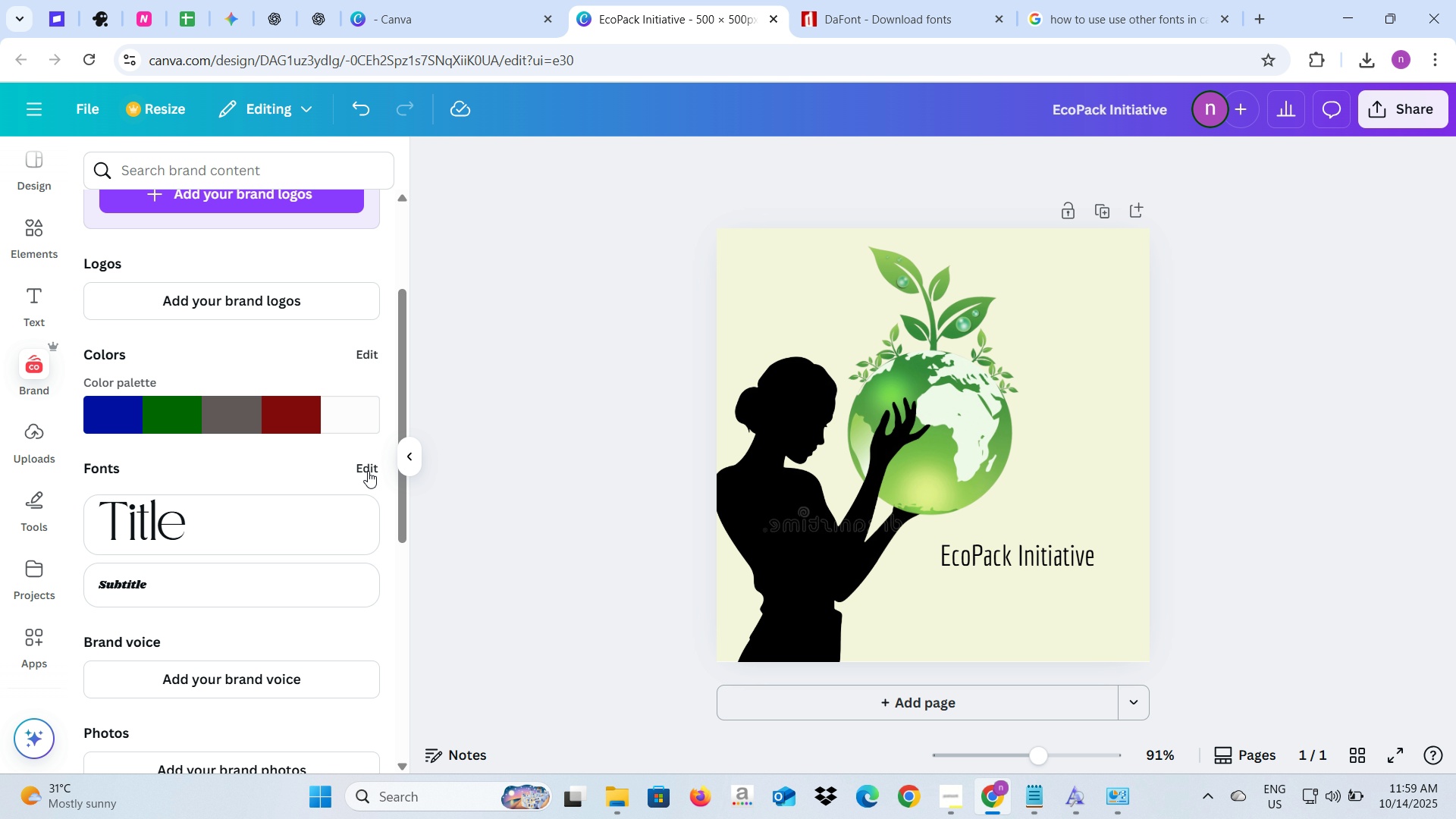 
left_click([366, 470])
 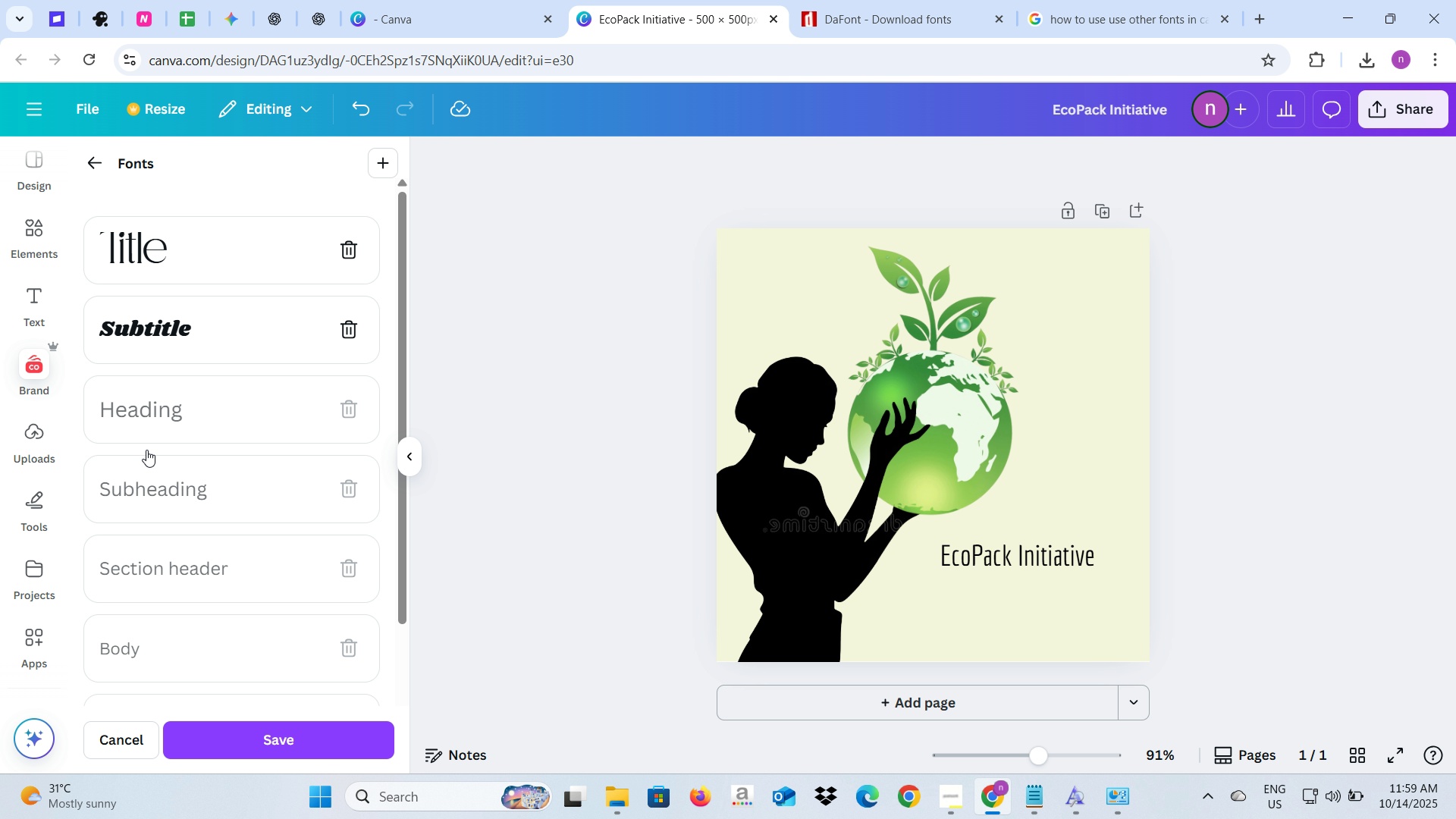 
left_click([158, 419])
 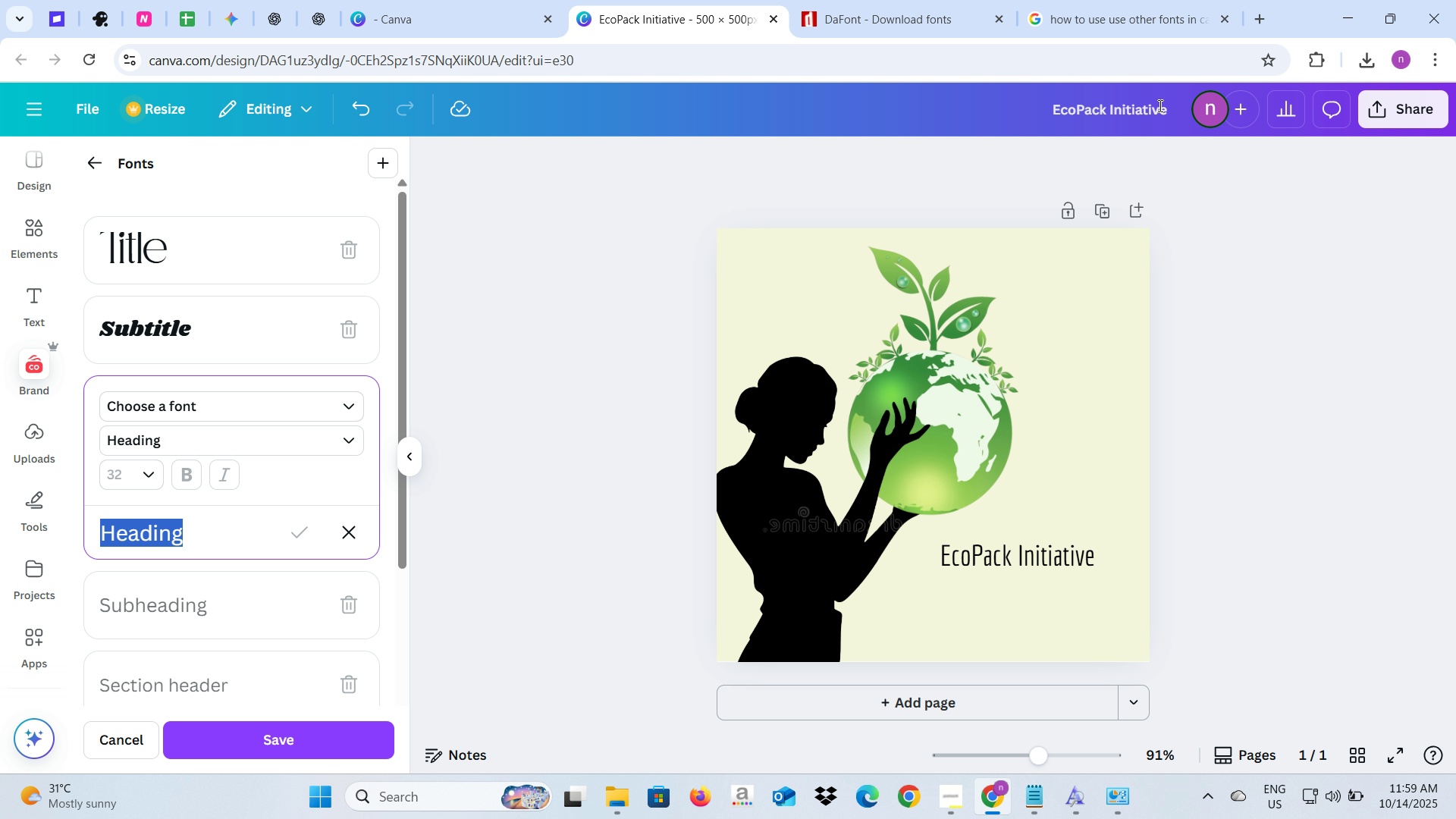 
left_click([1009, 0])
 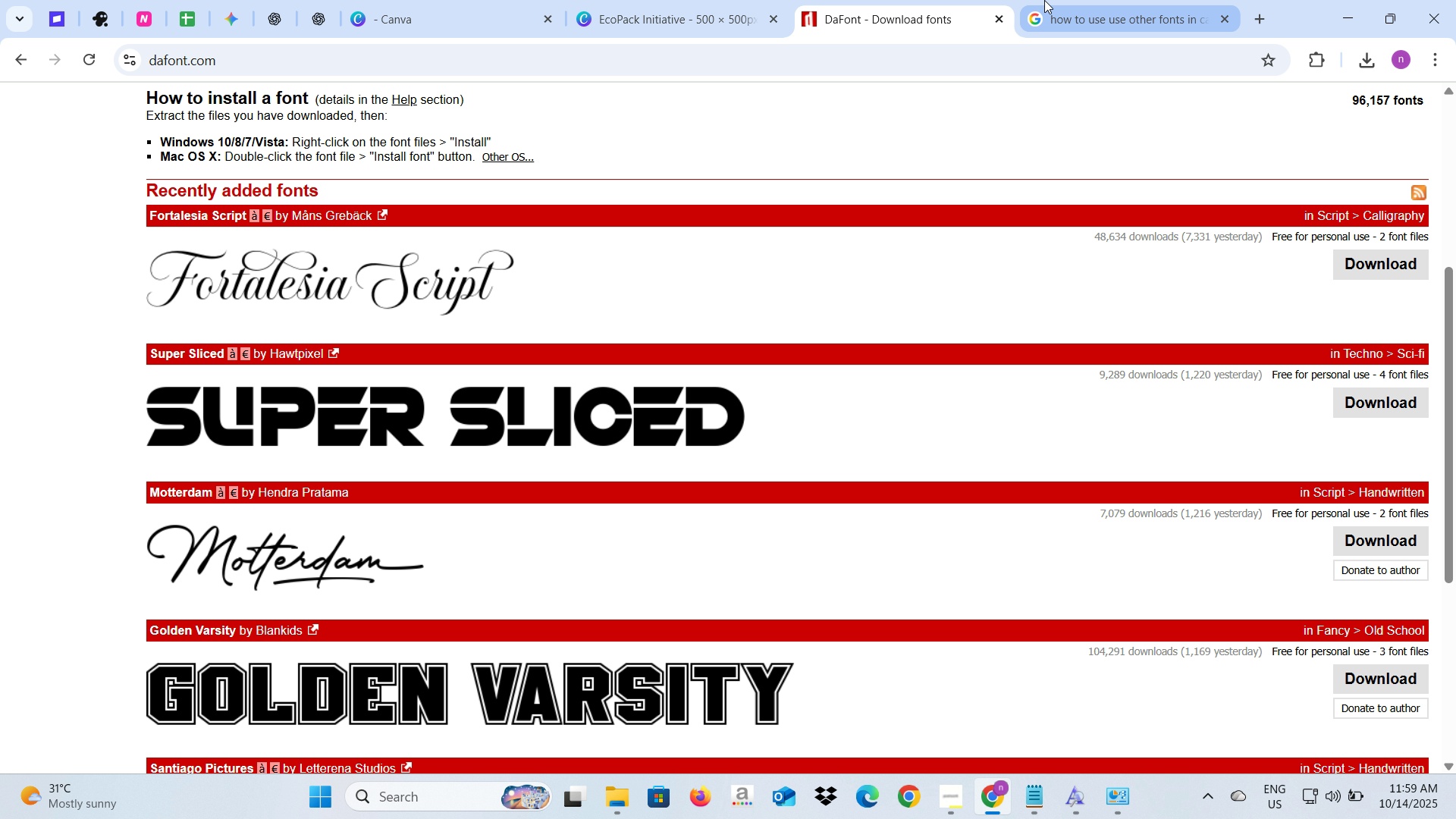 
left_click([1044, 0])
 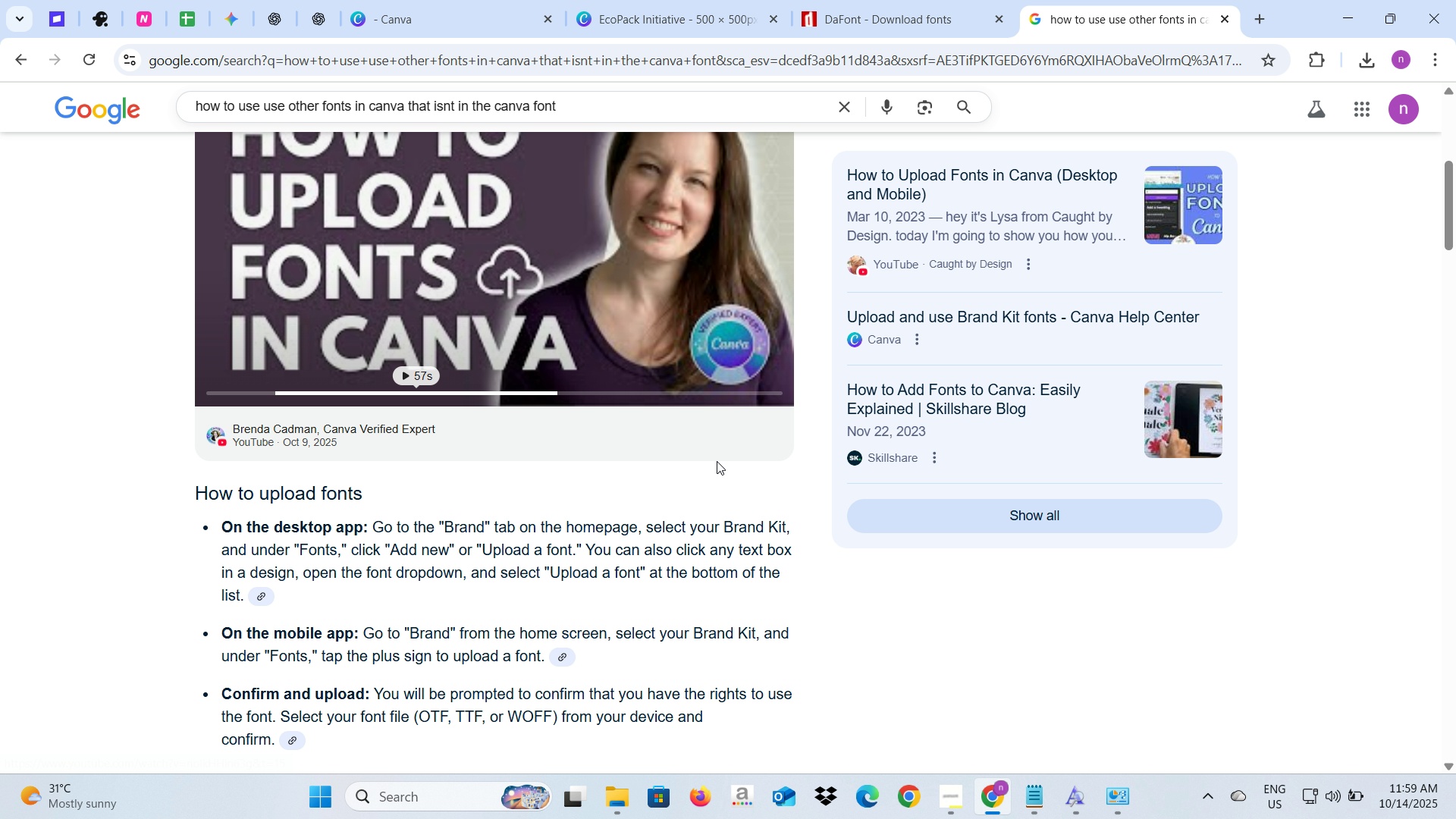 
wait(6.73)
 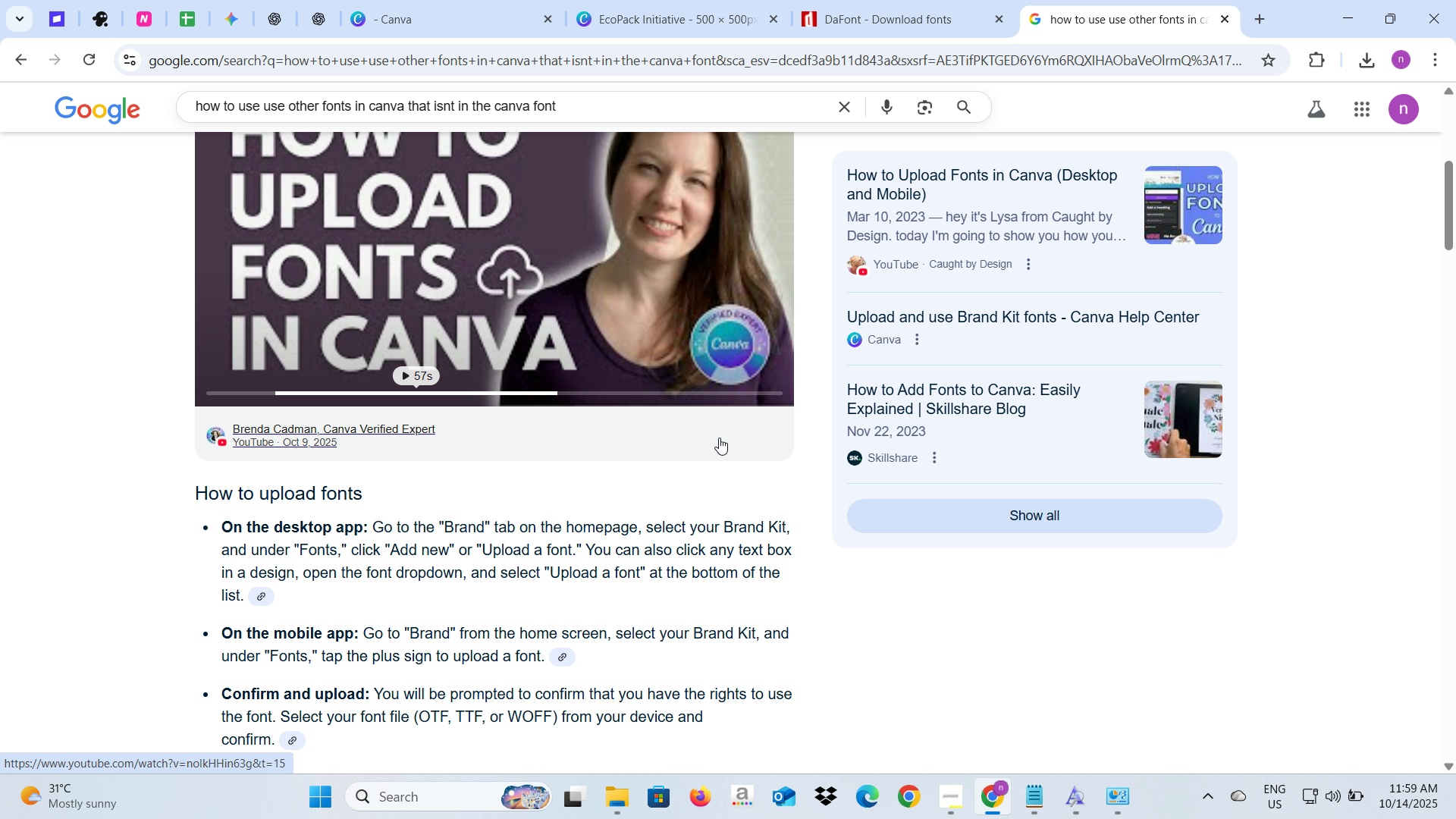 
left_click([730, 14])
 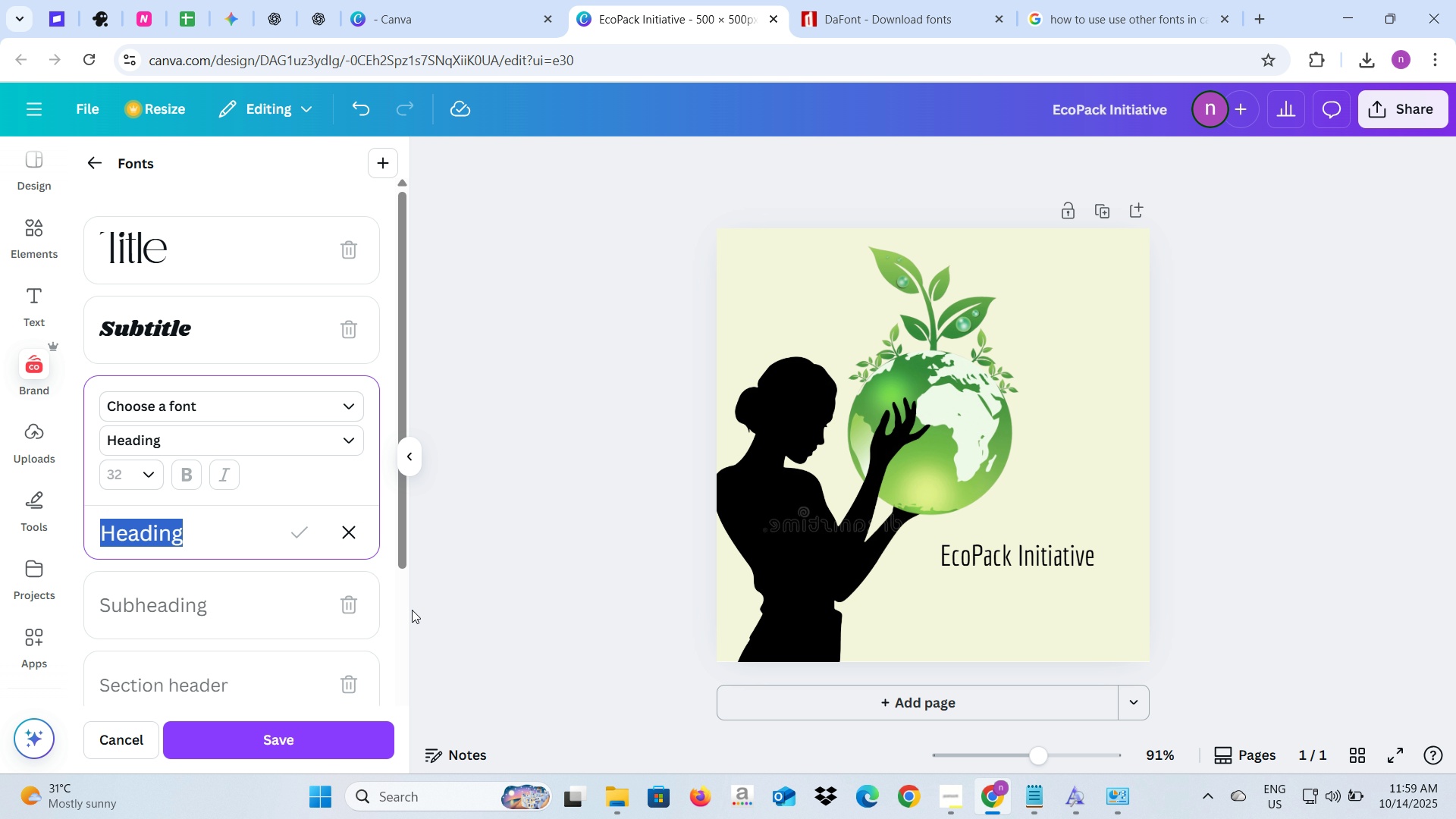 
left_click([412, 610])
 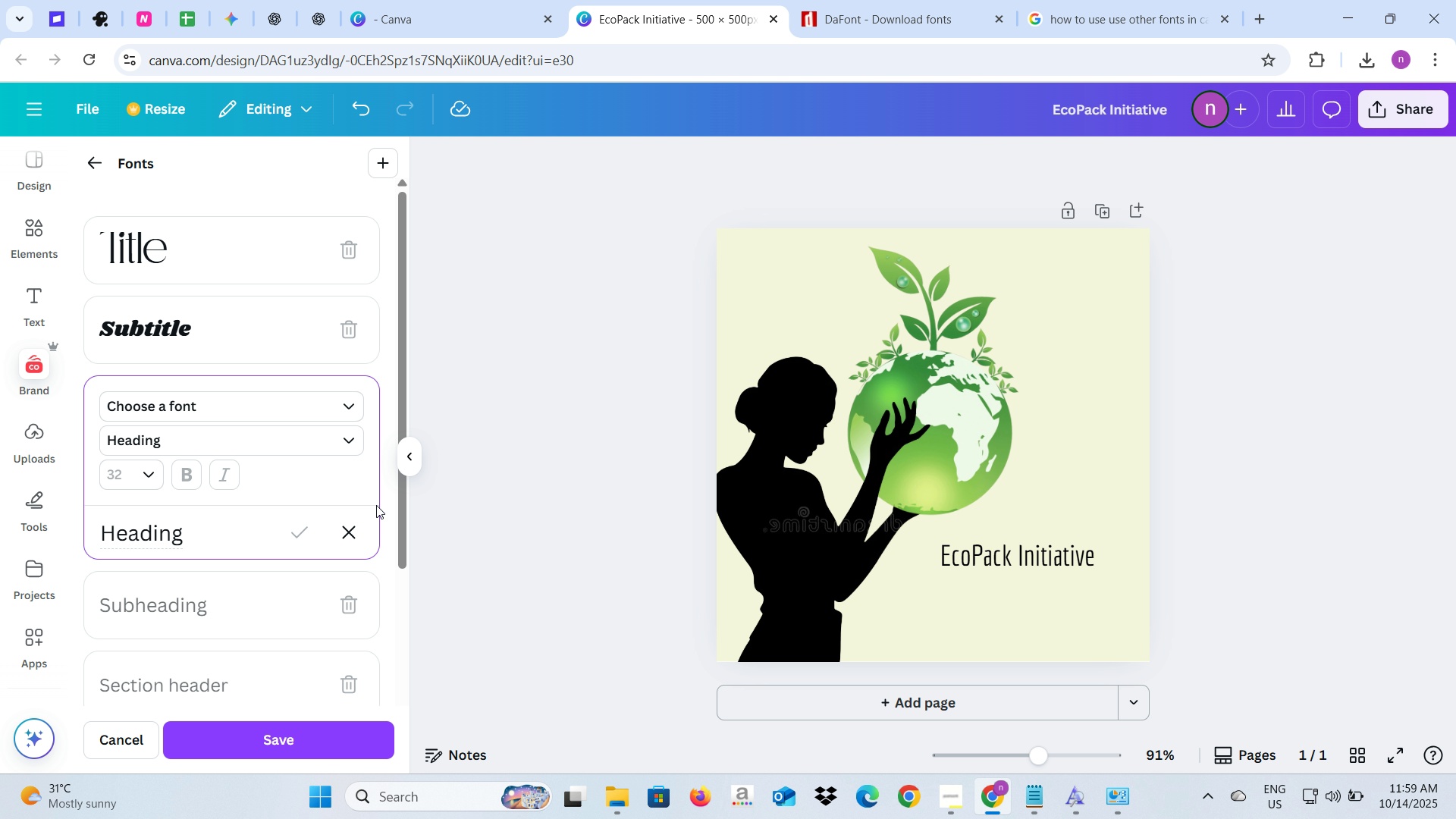 
scroll: coordinate [376, 505], scroll_direction: up, amount: 2.0
 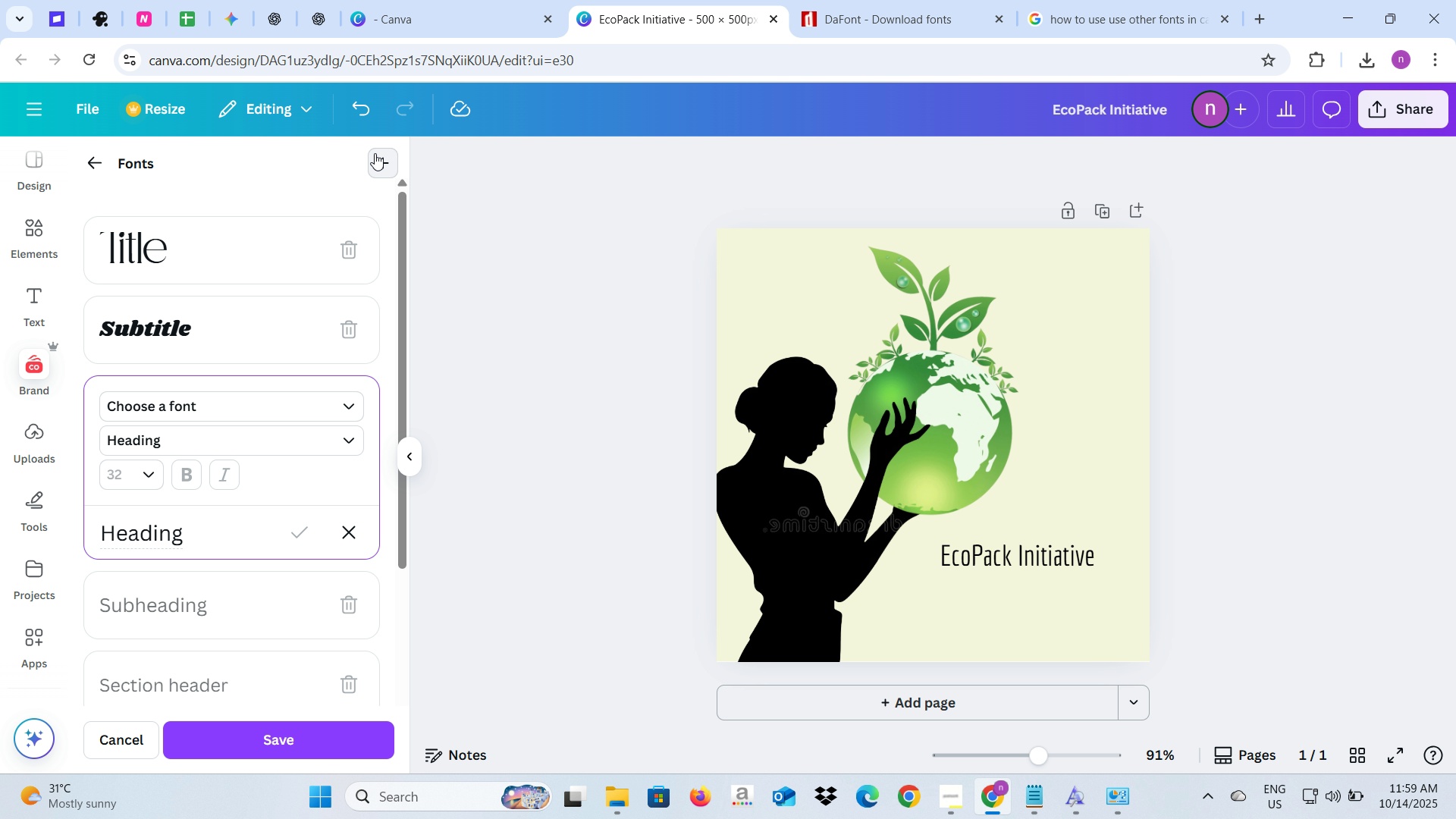 
left_click([375, 154])
 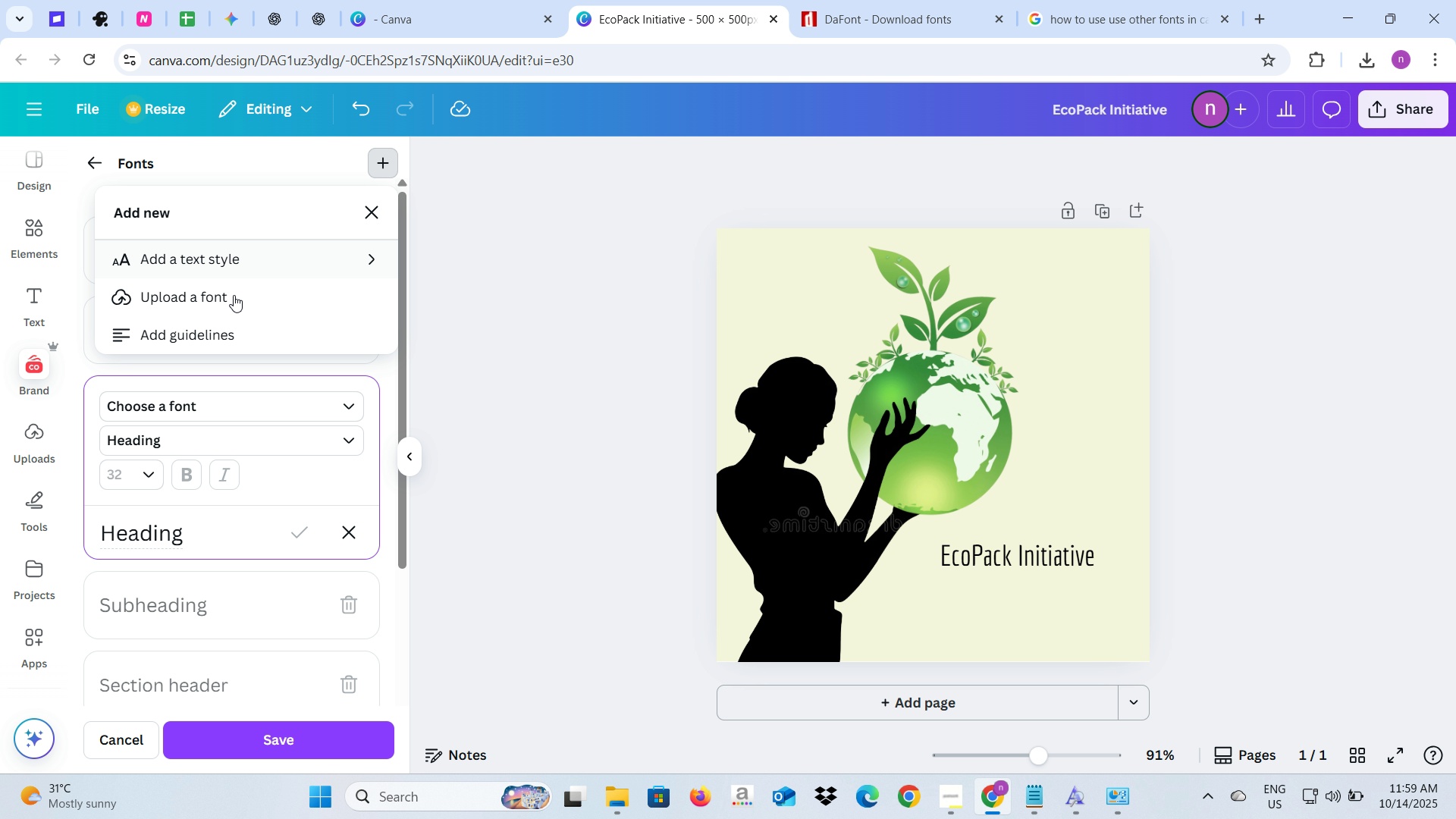 
left_click([234, 295])
 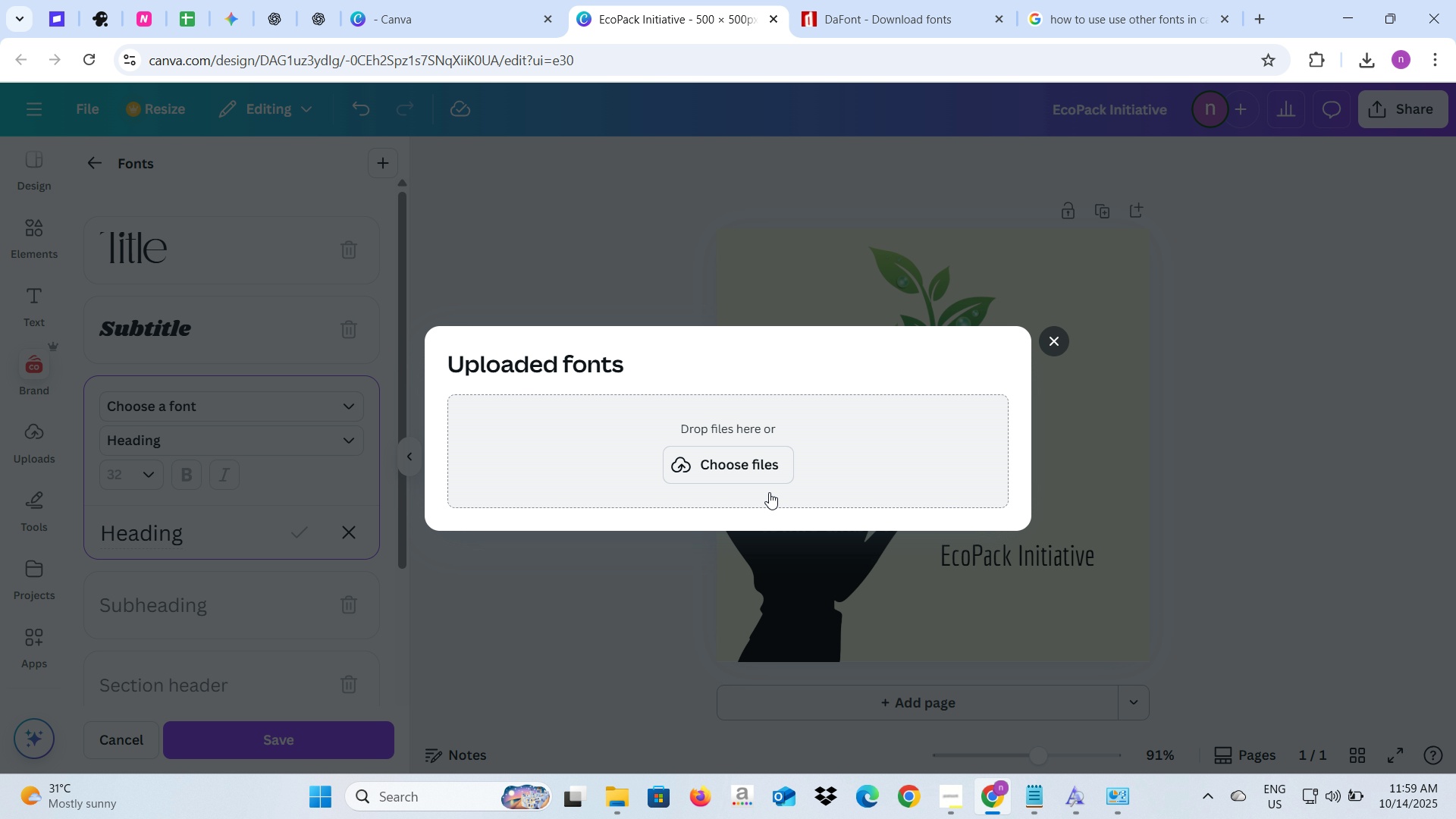 
left_click([765, 474])
 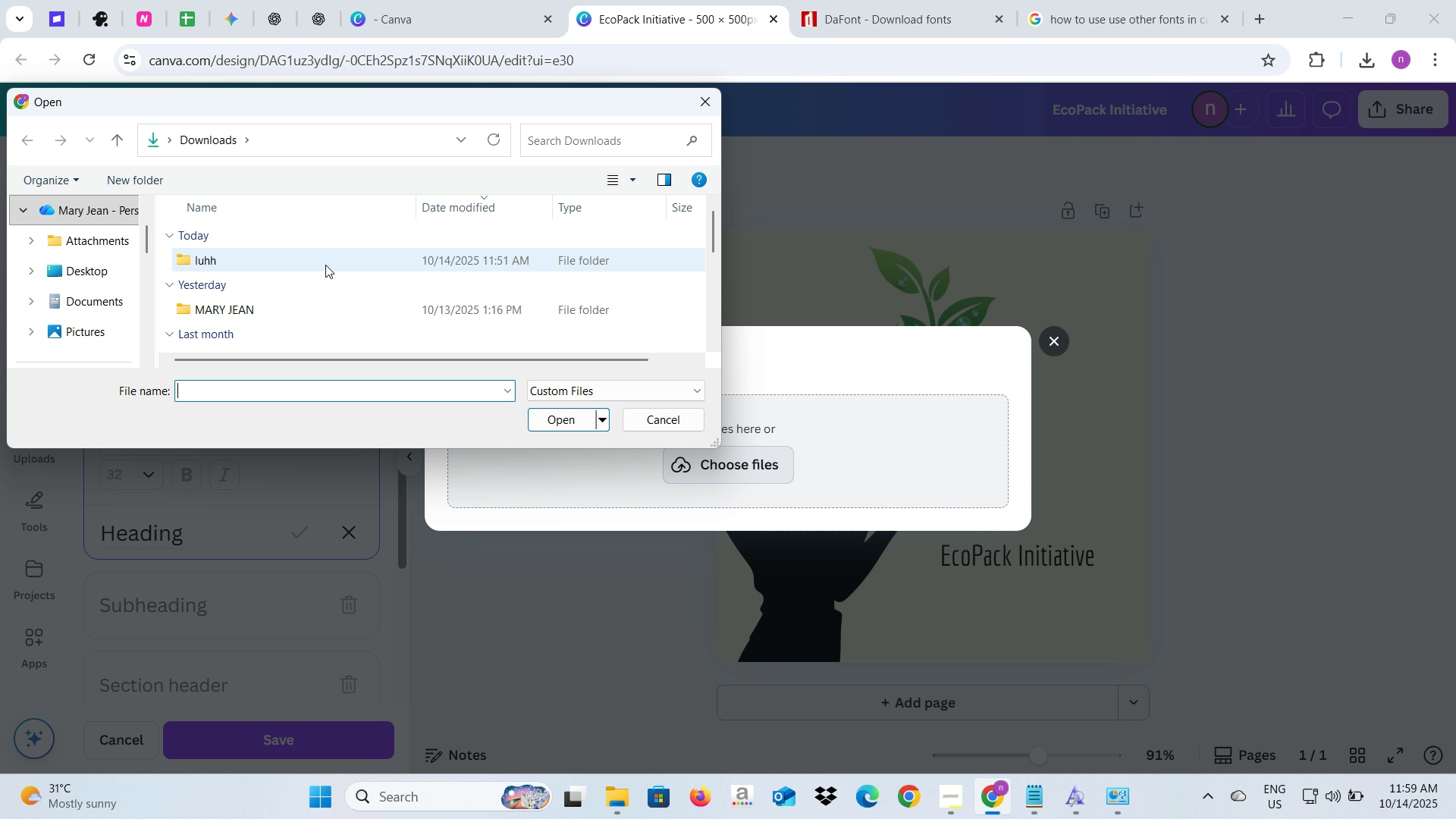 
left_click([303, 401])
 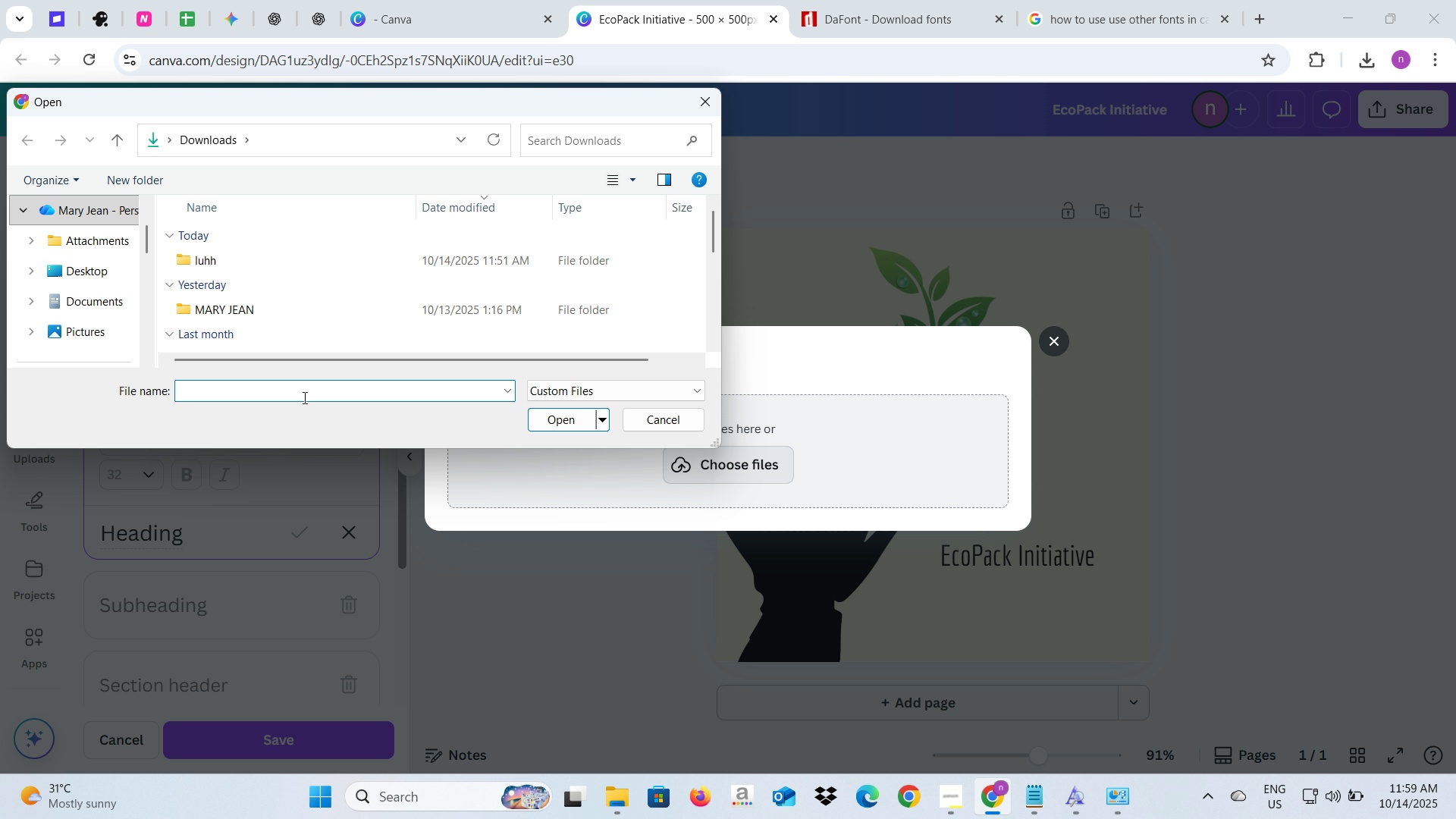 
left_click([303, 397])
 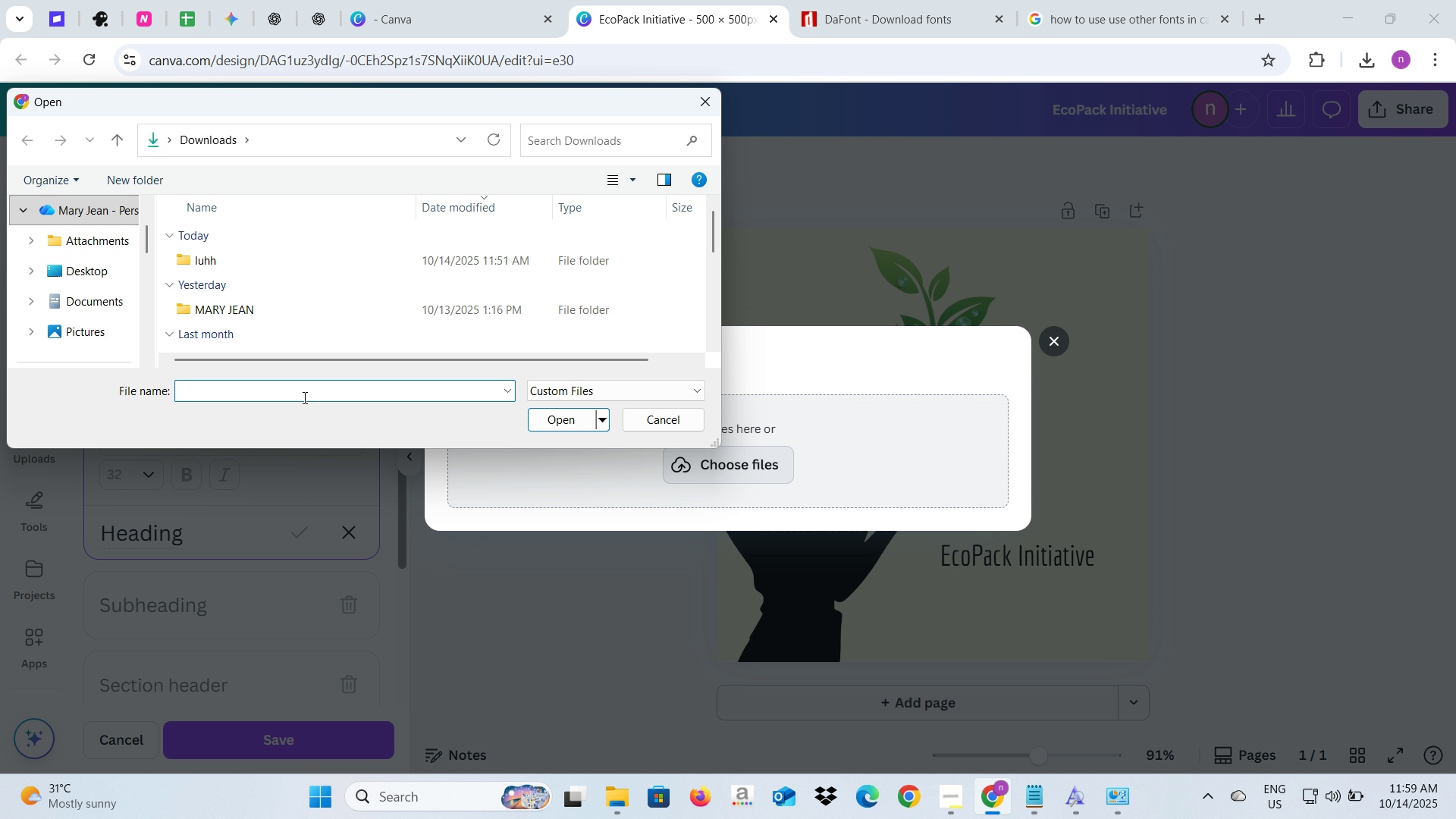 
key(F)
 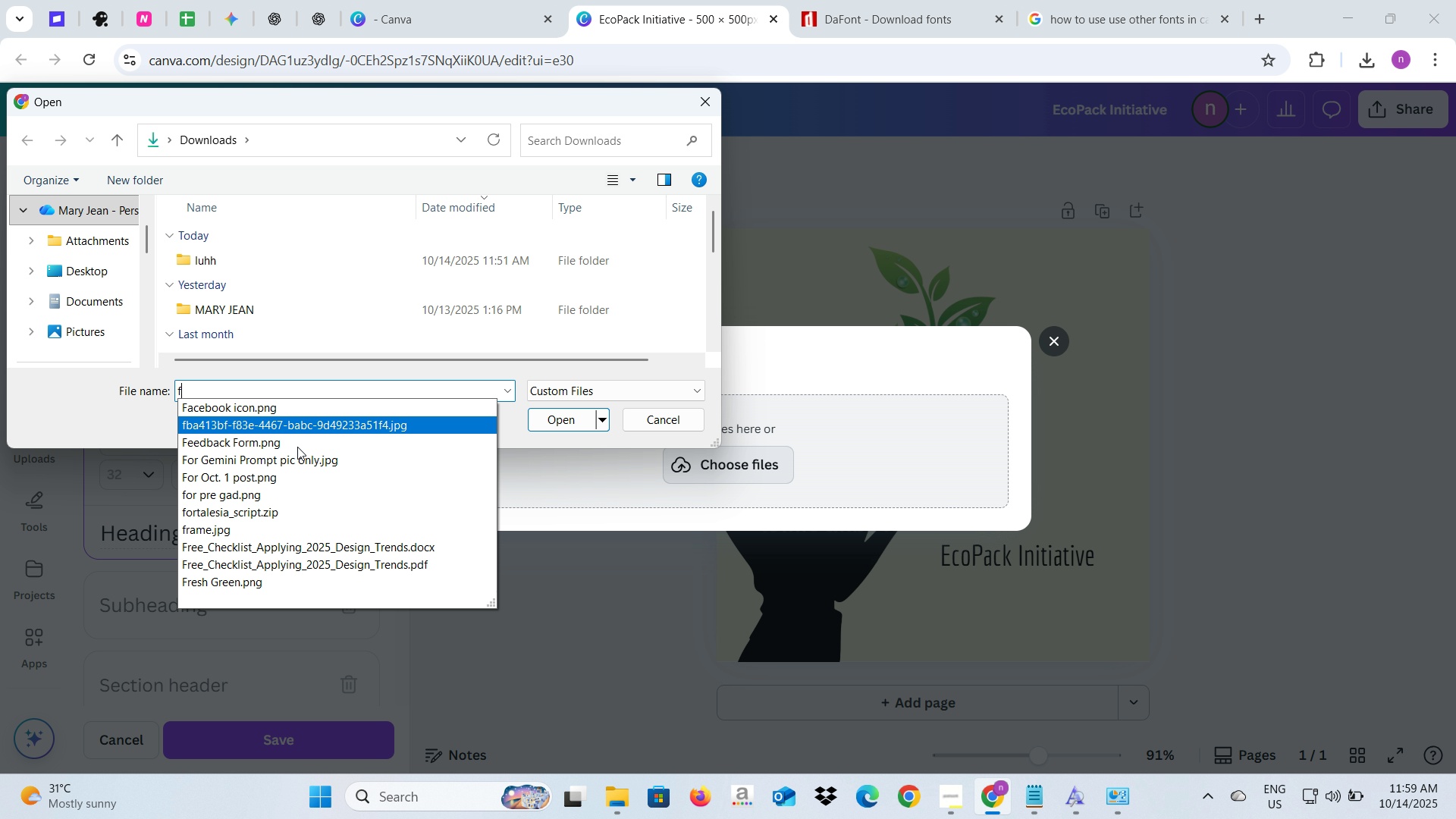 
left_click([293, 511])
 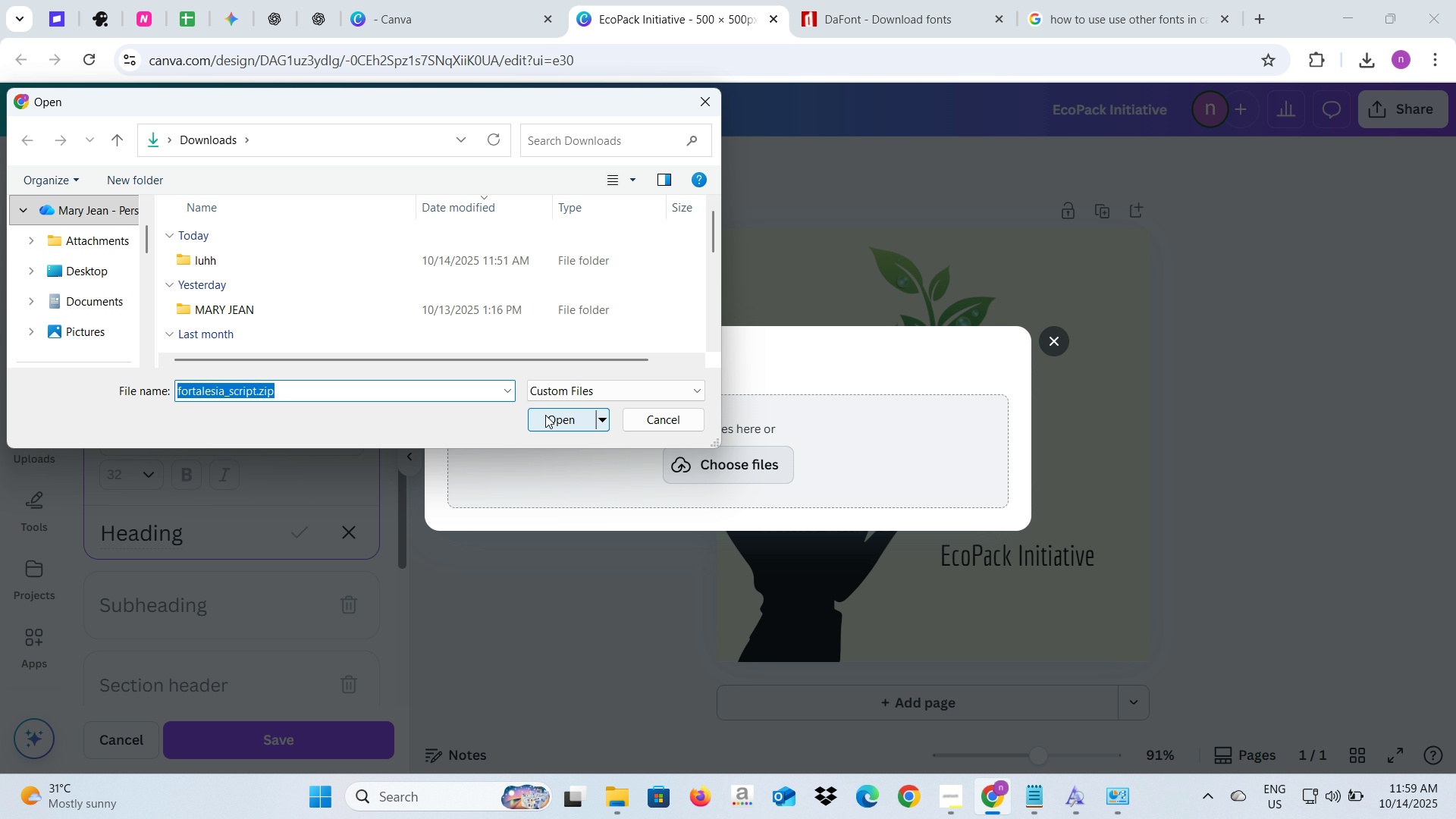 
left_click([545, 420])
 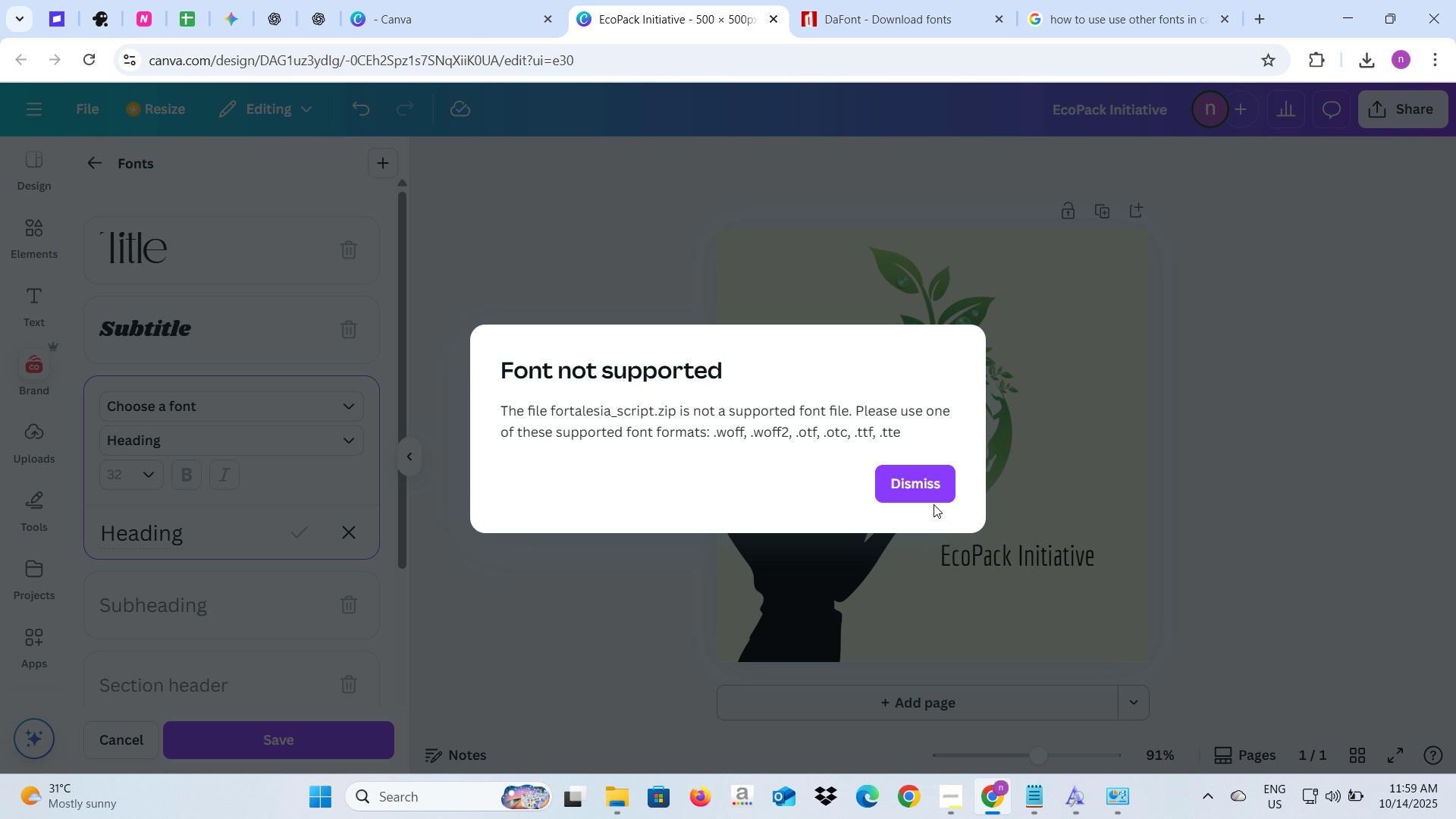 
left_click([927, 486])
 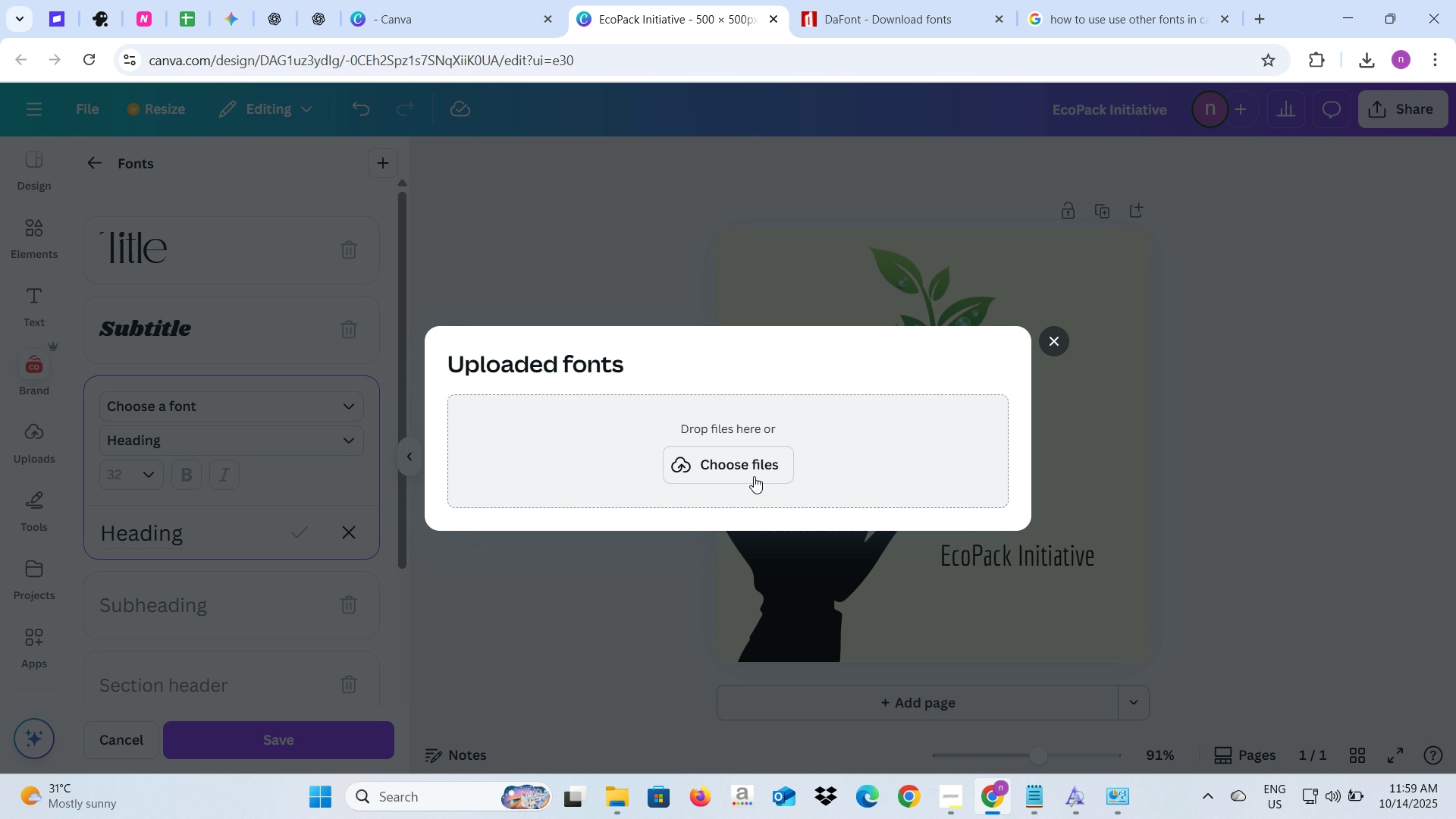 
left_click([754, 476])
 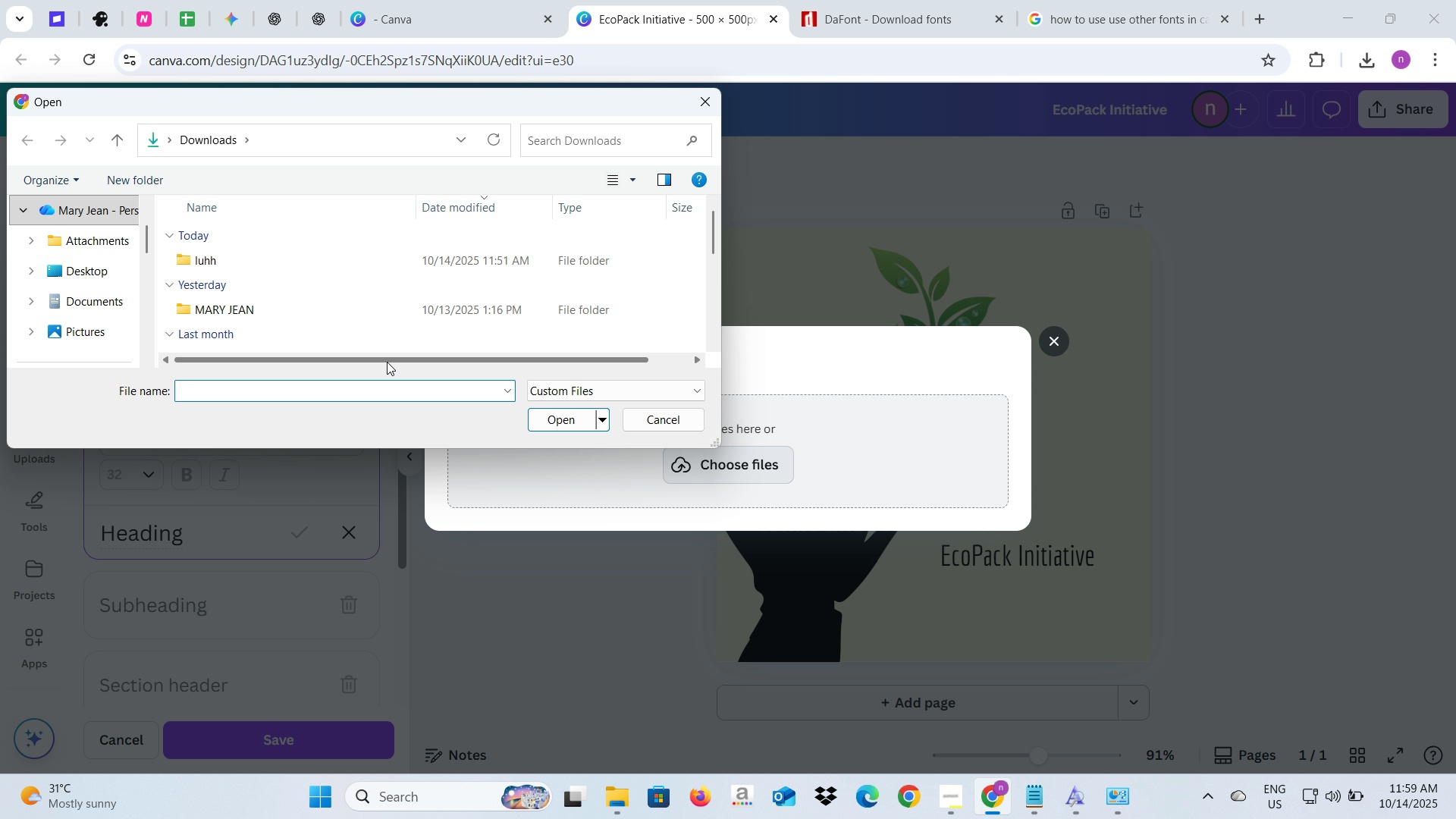 
scroll: coordinate [358, 304], scroll_direction: down, amount: 1.0
 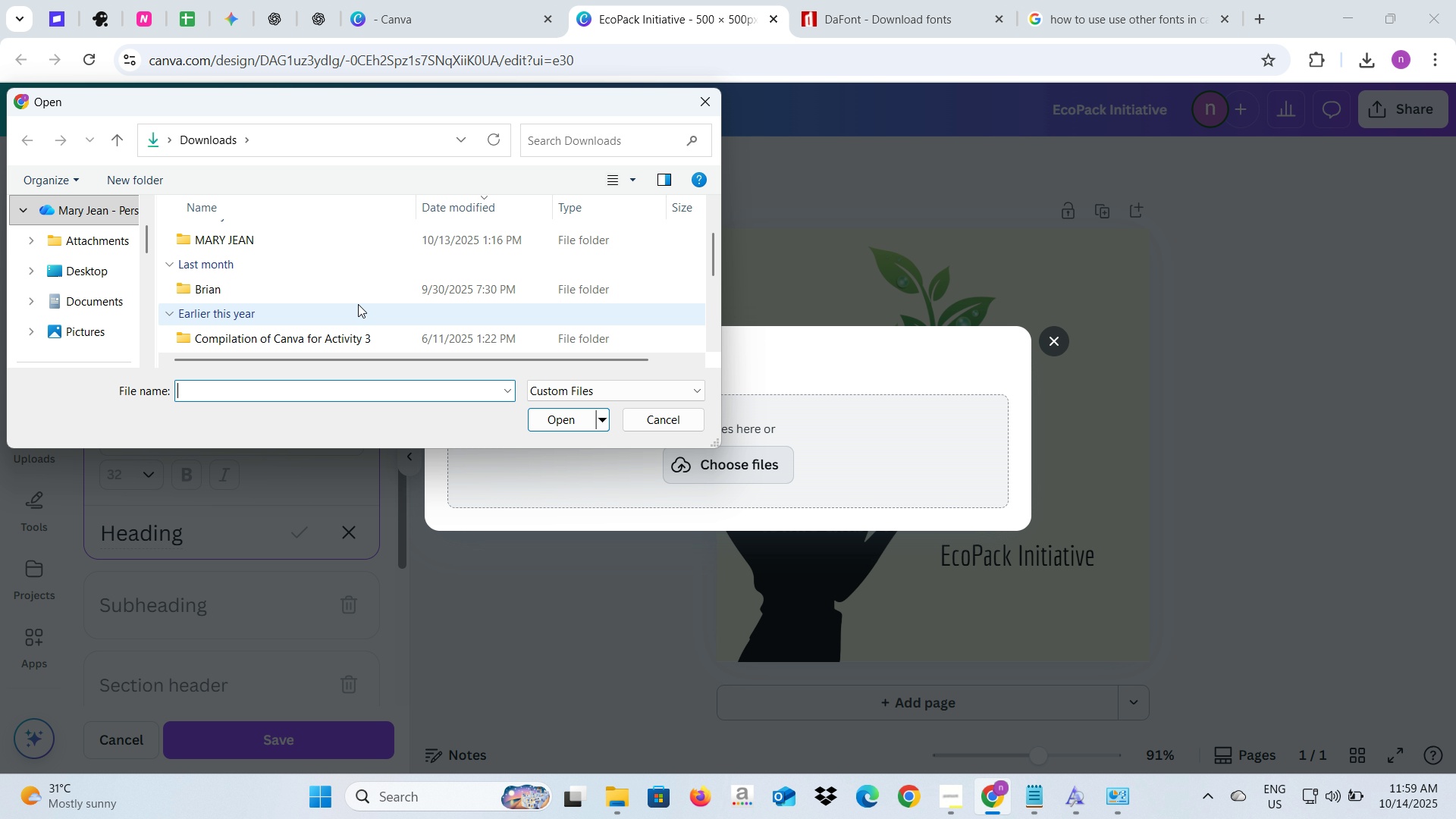 
scroll: coordinate [358, 304], scroll_direction: up, amount: 1.0
 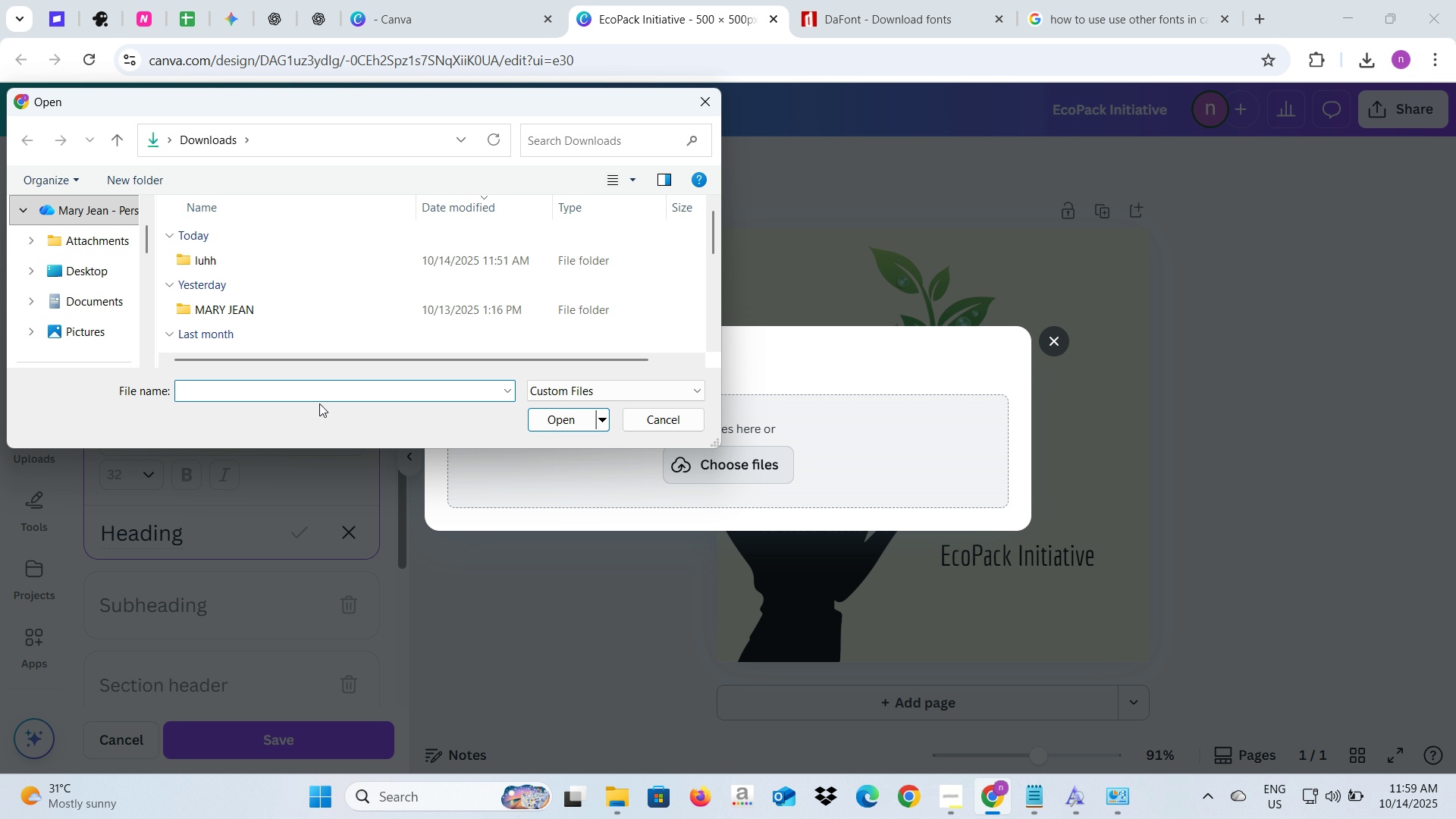 
left_click([319, 403])
 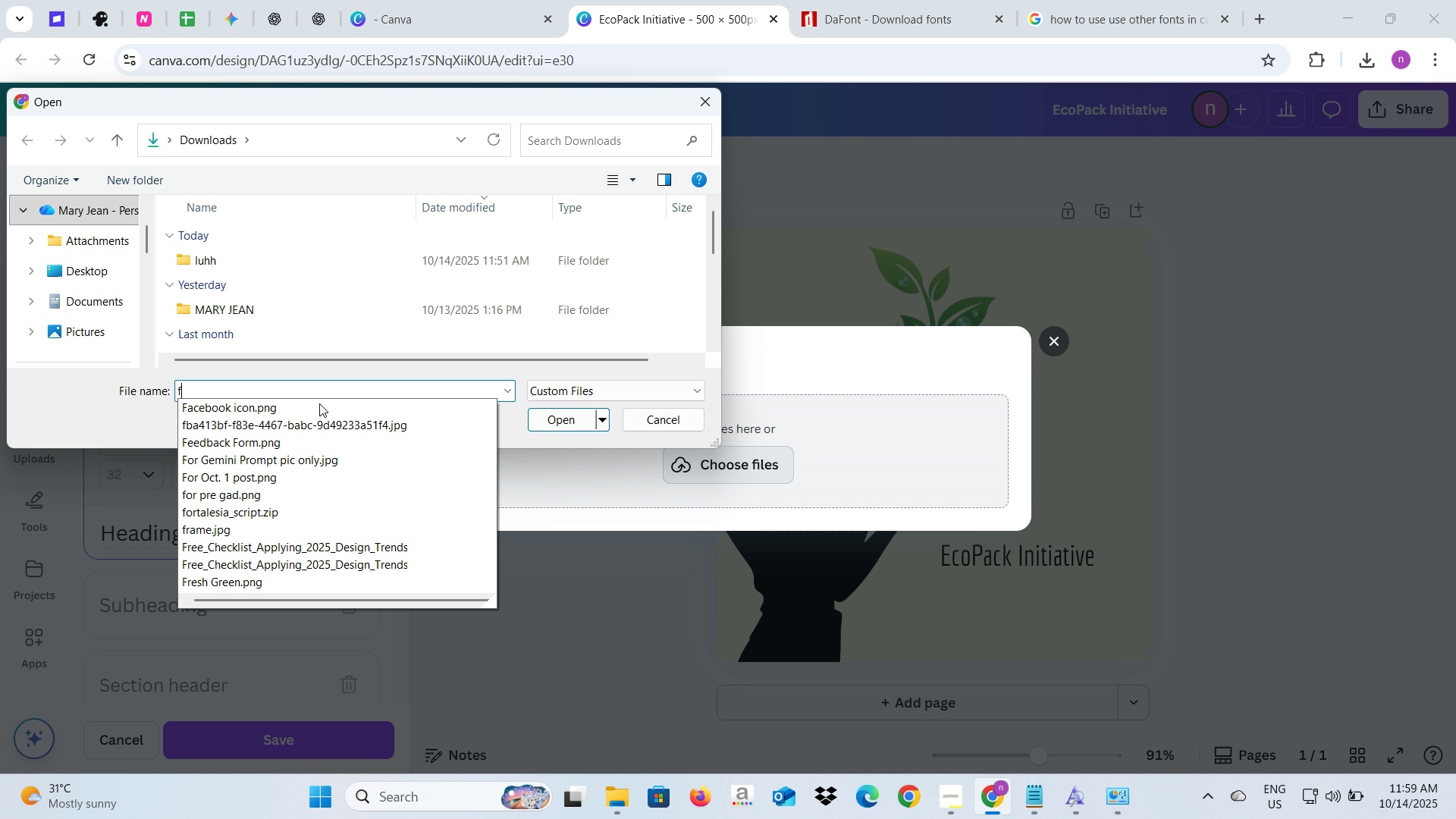 
type(for)
 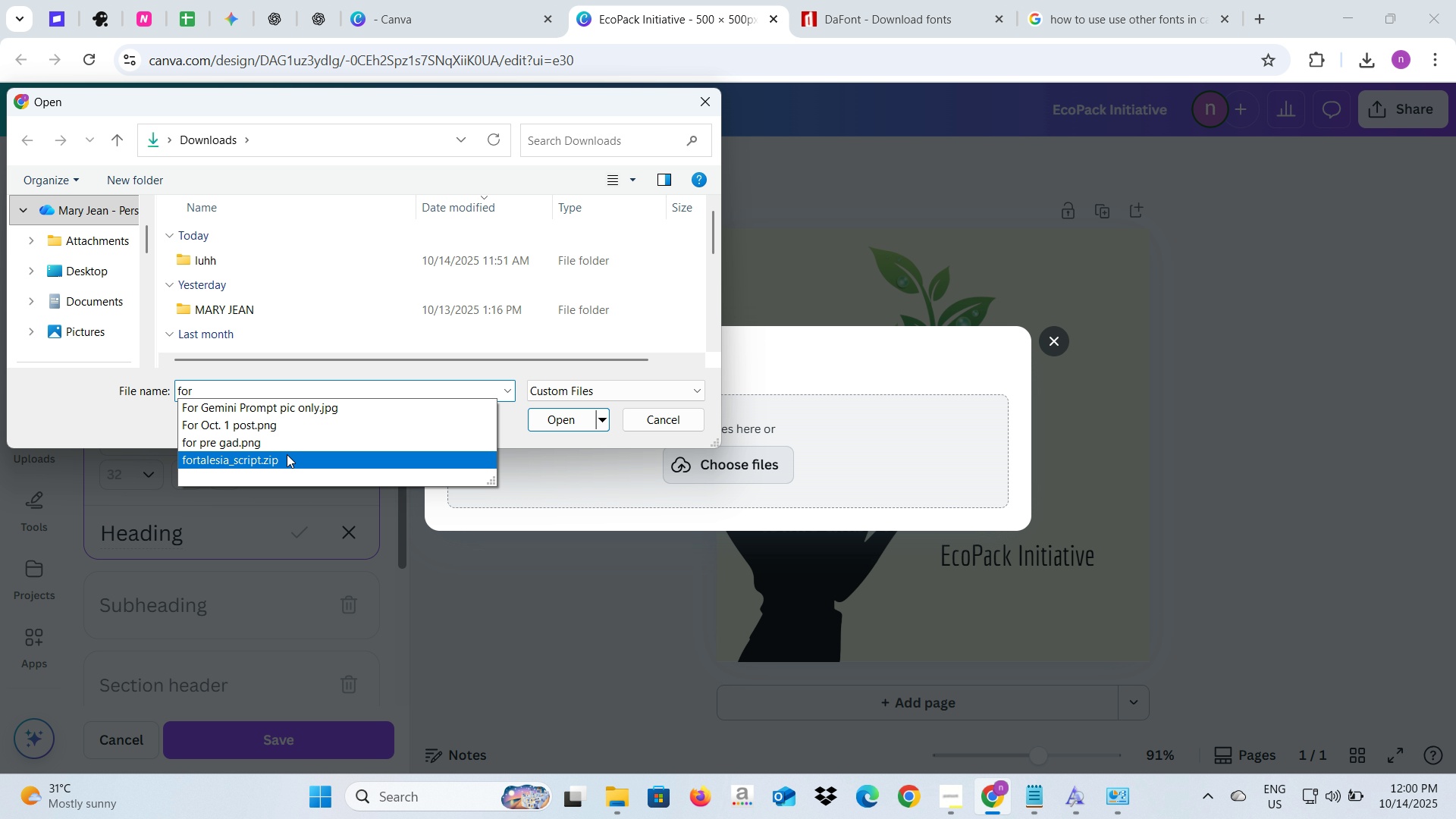 
left_click([287, 454])
 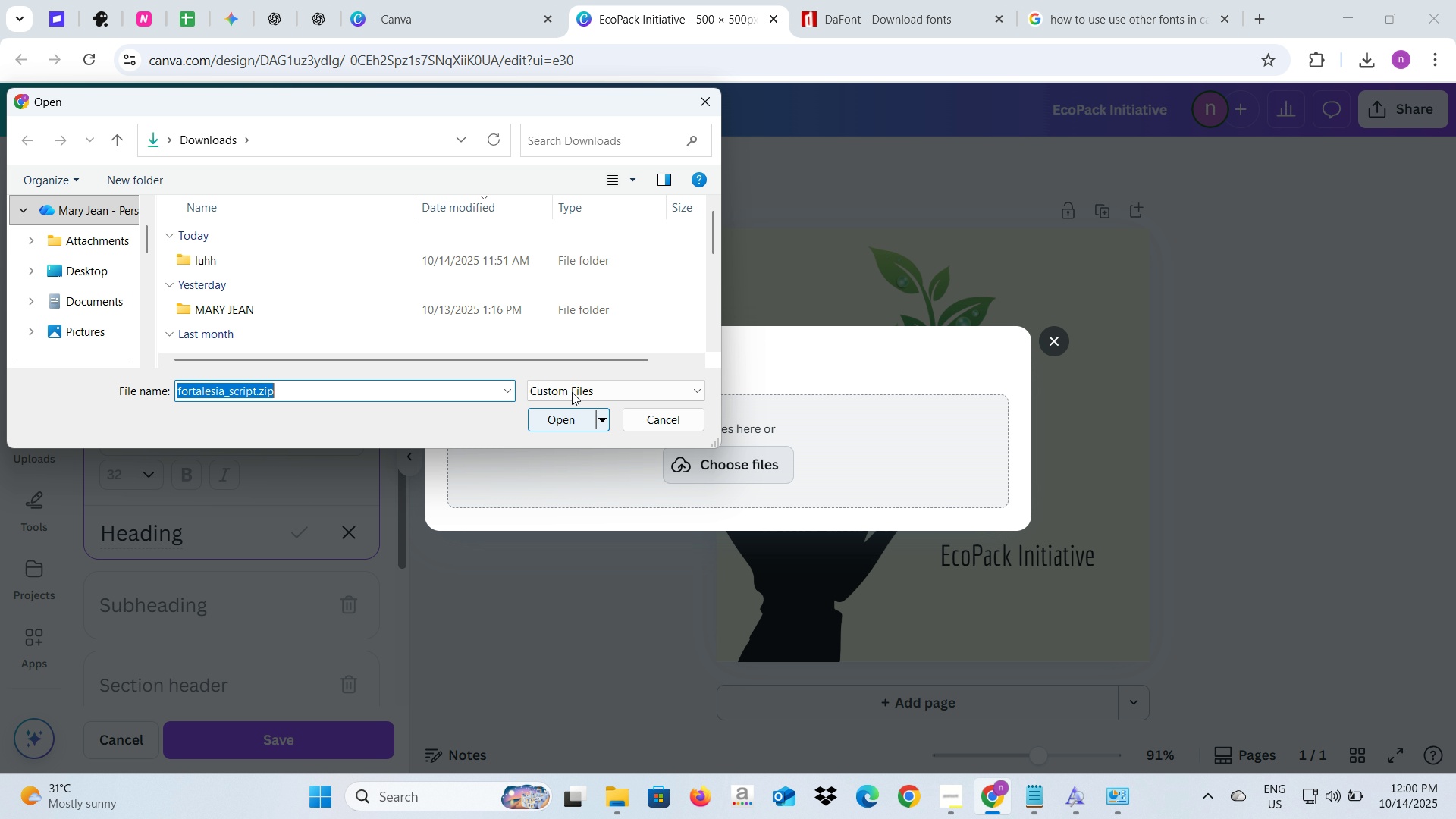 
left_click([572, 392])
 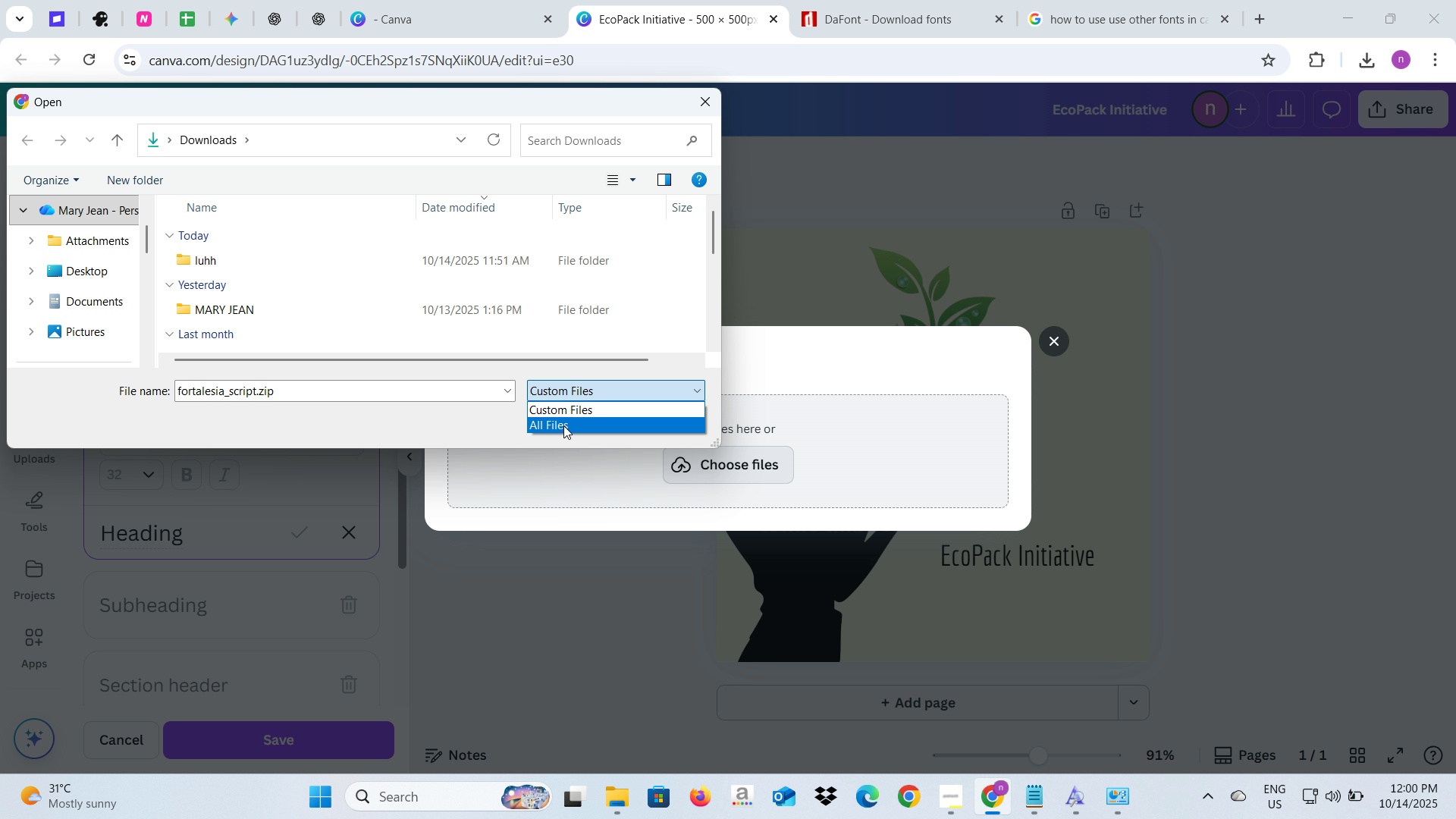 
left_click([563, 425])
 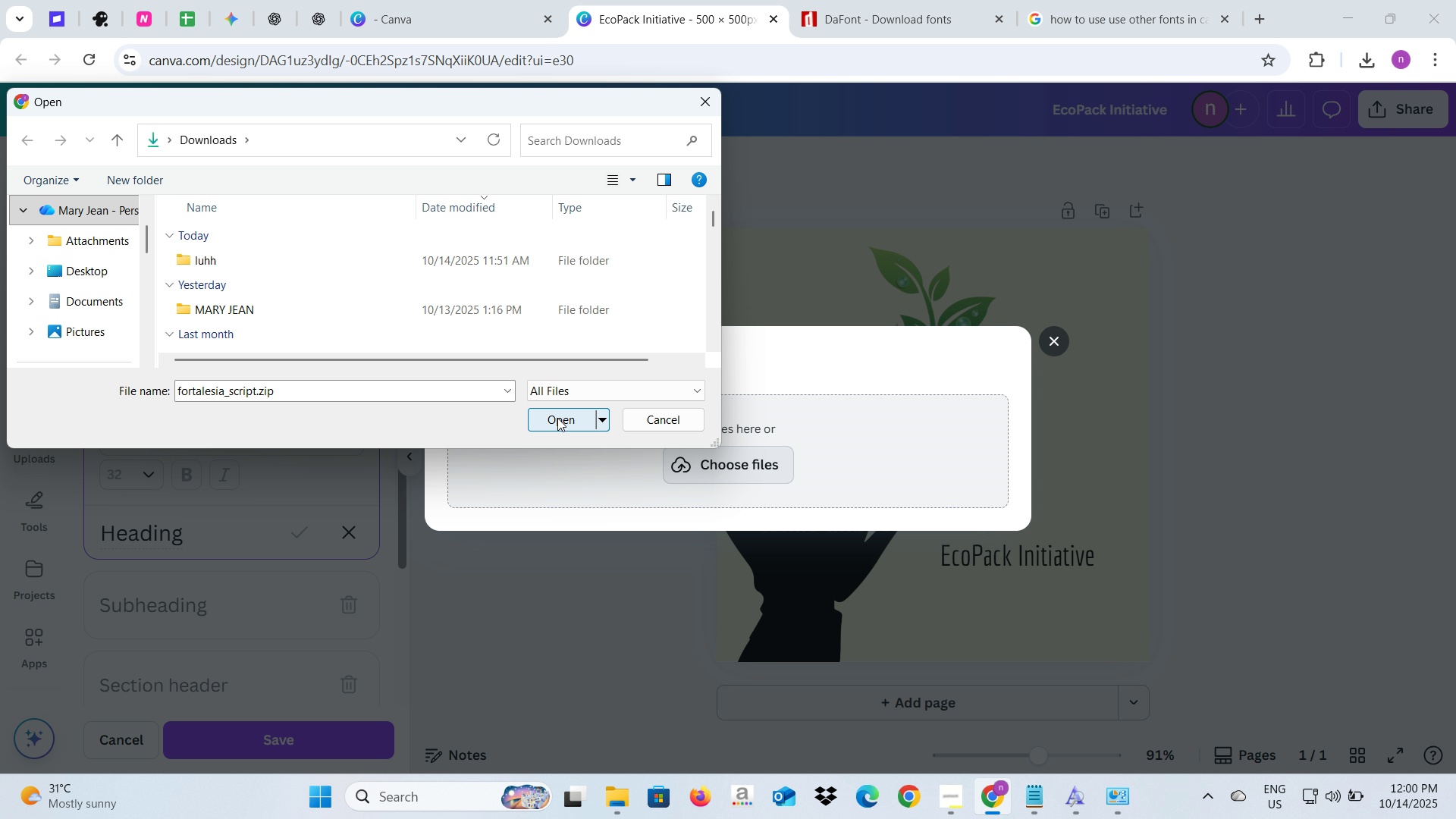 
left_click([557, 418])
 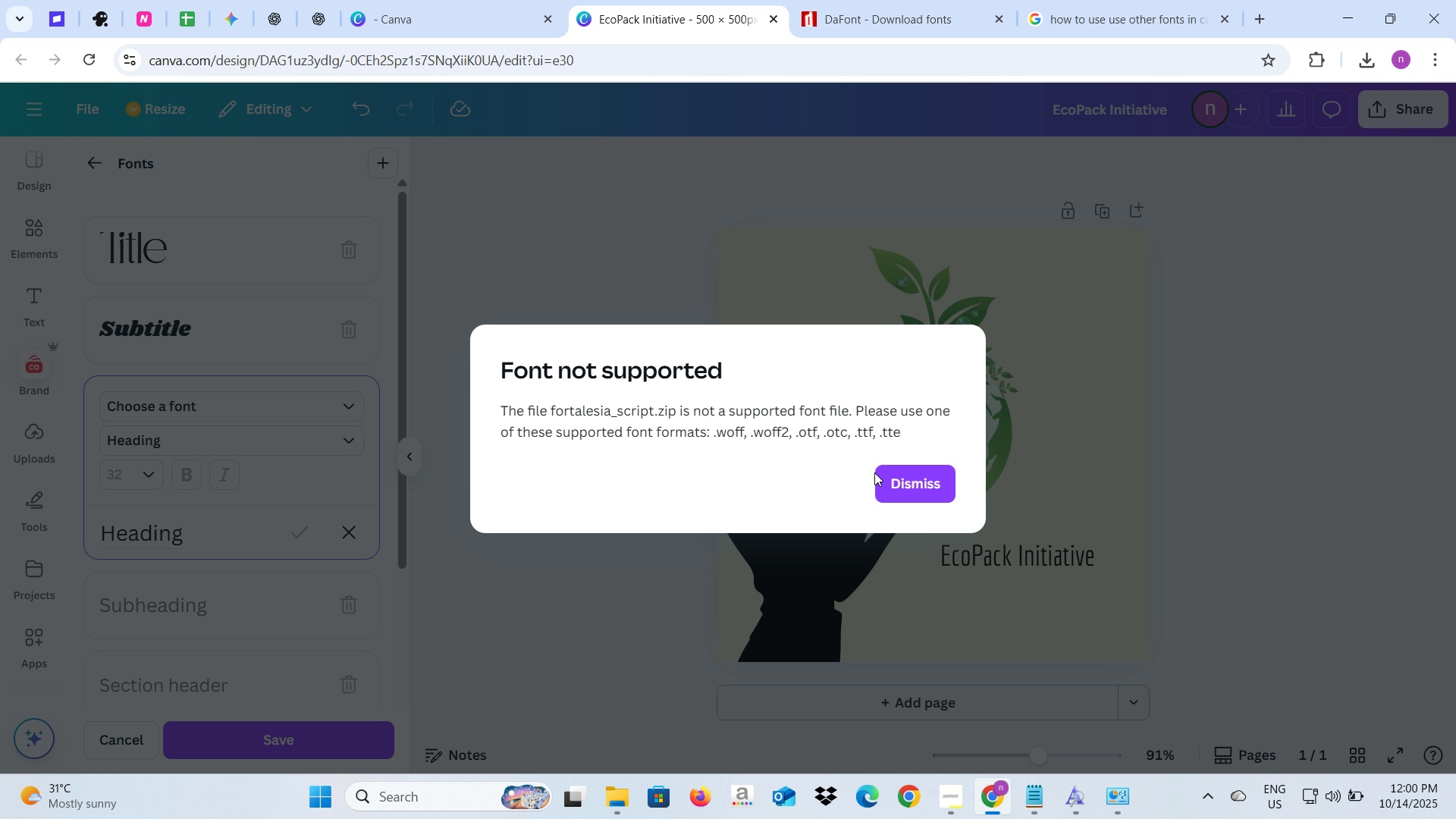 
left_click([880, 475])
 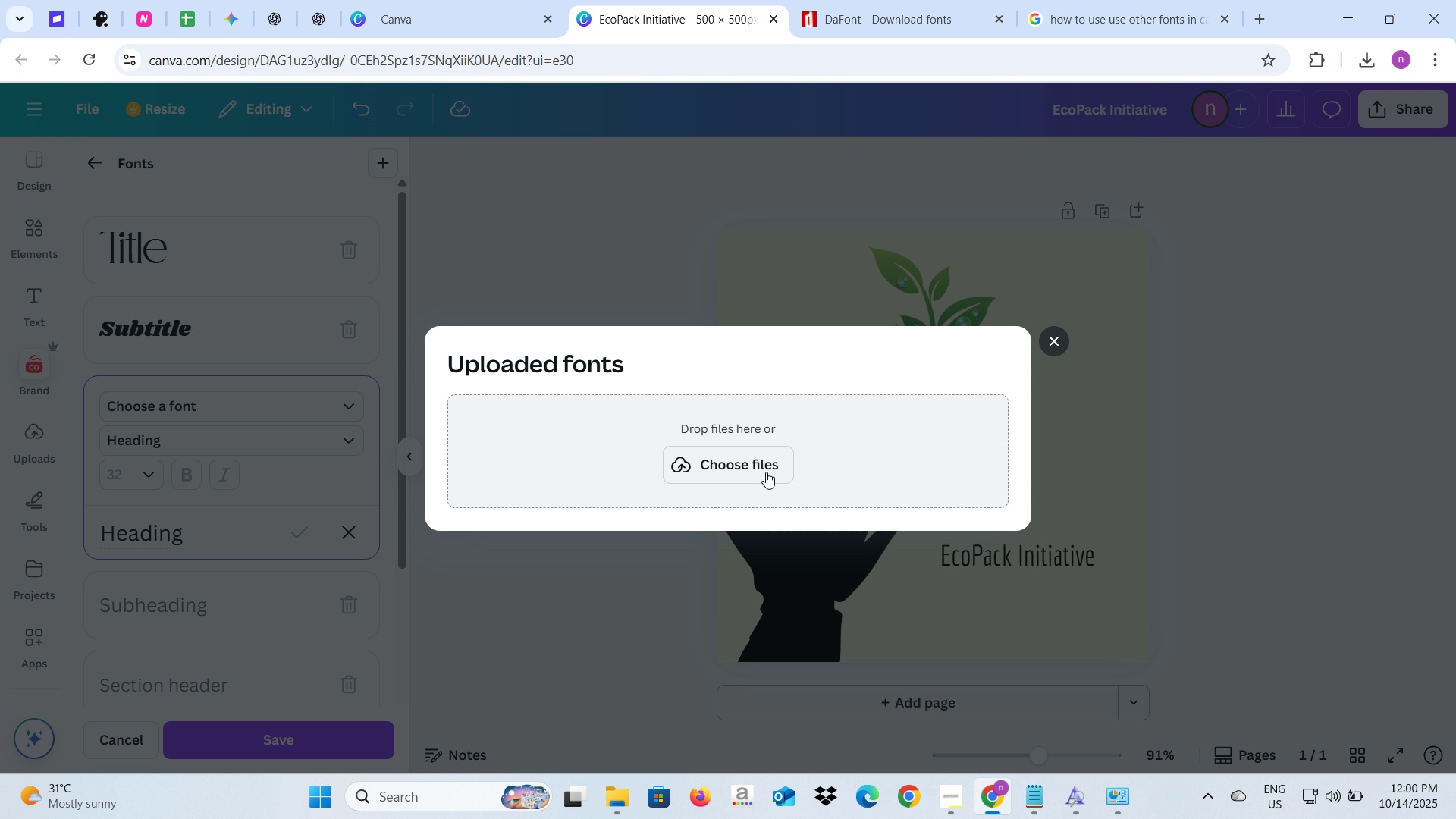 
left_click([749, 474])
 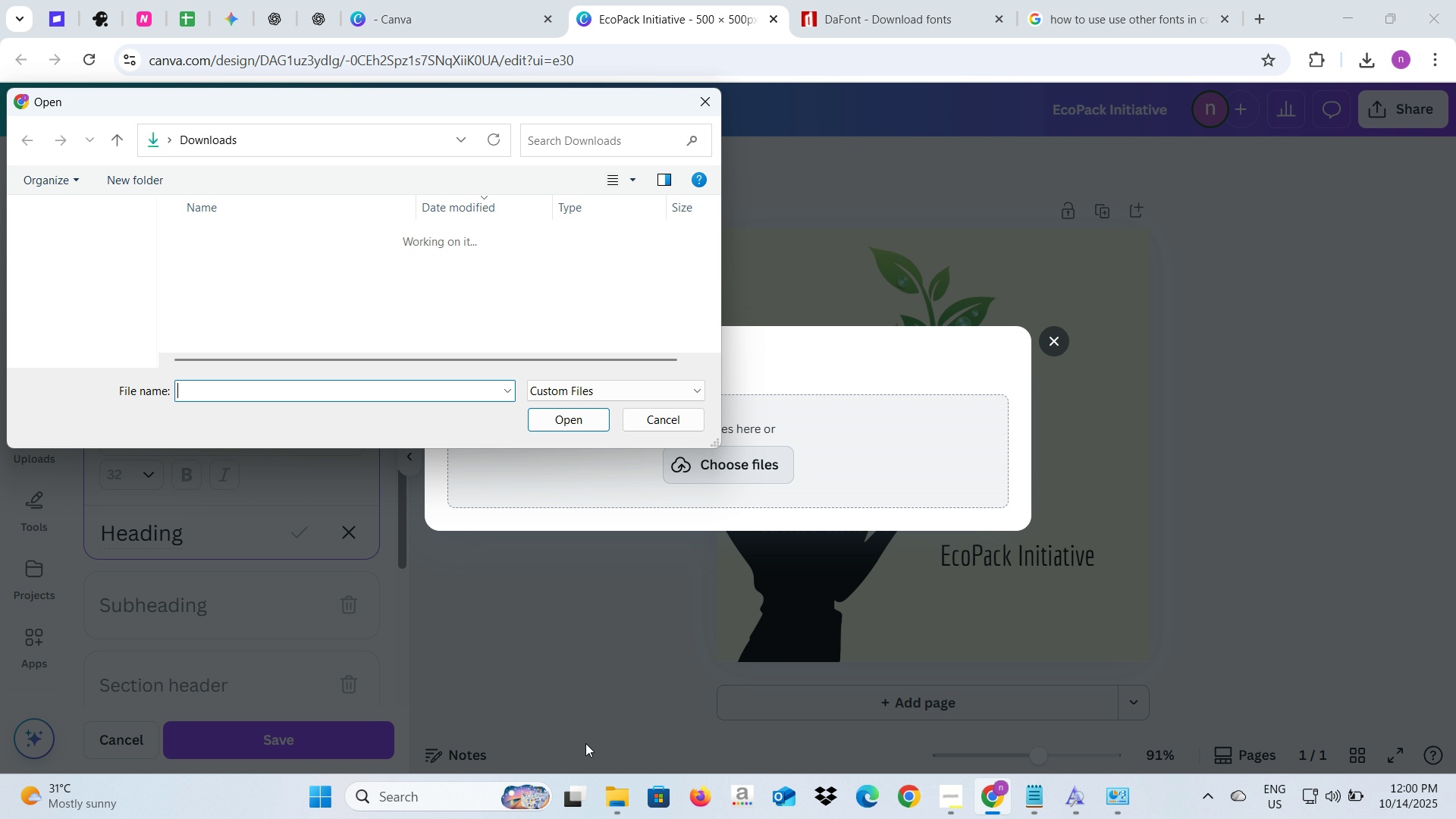 
left_click([613, 793])
 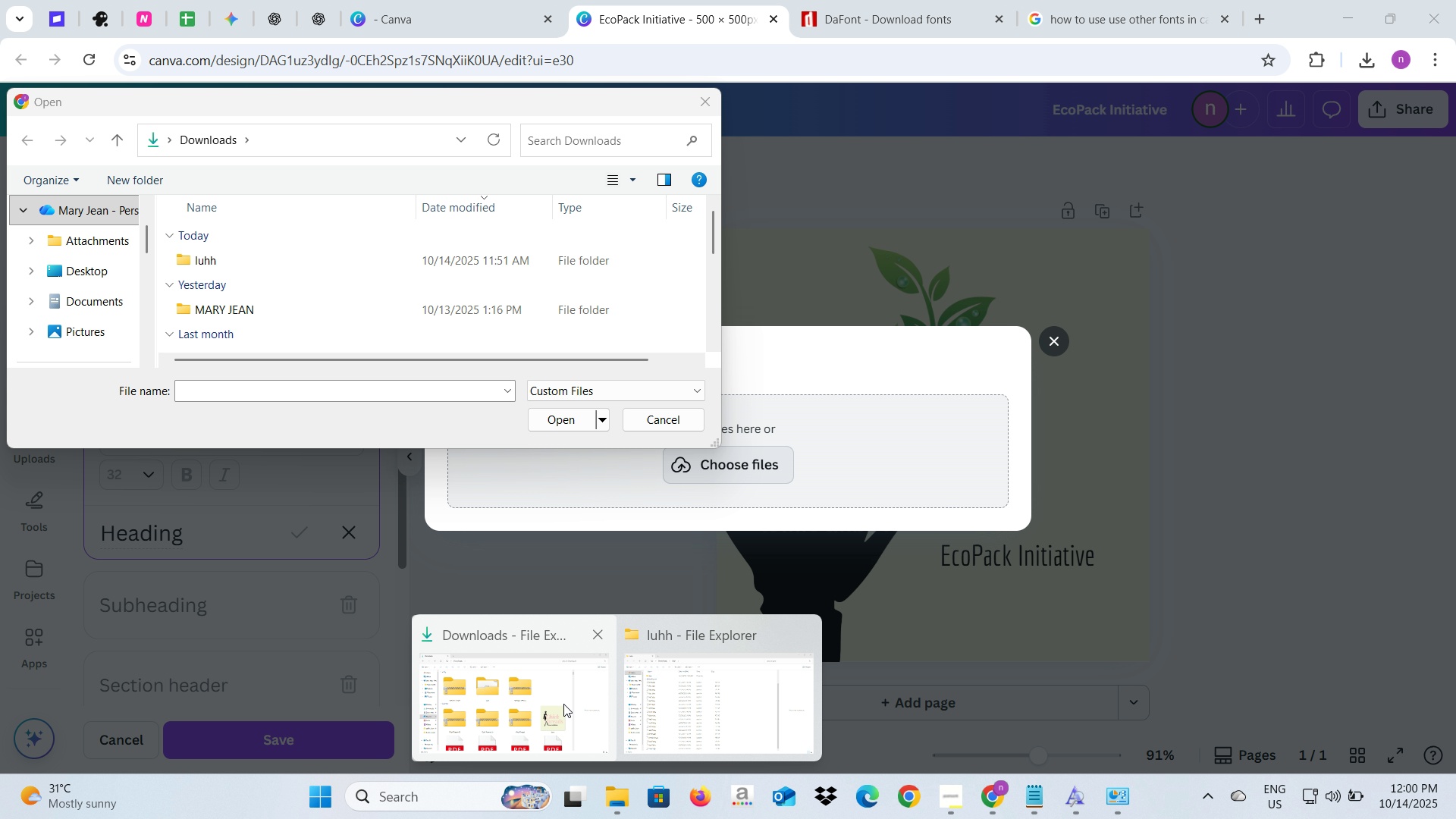 
left_click([562, 704])
 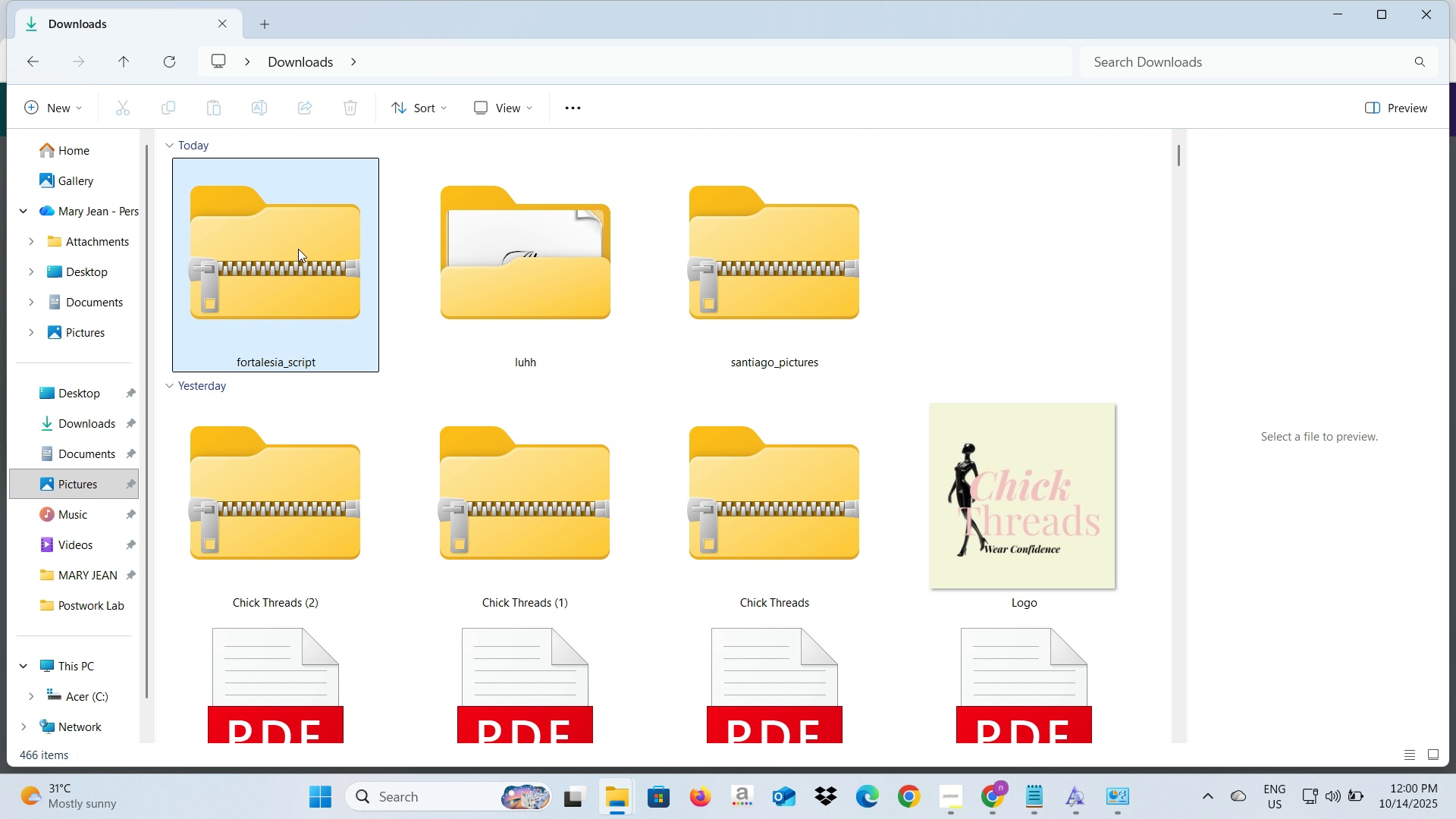 
right_click([298, 249])
 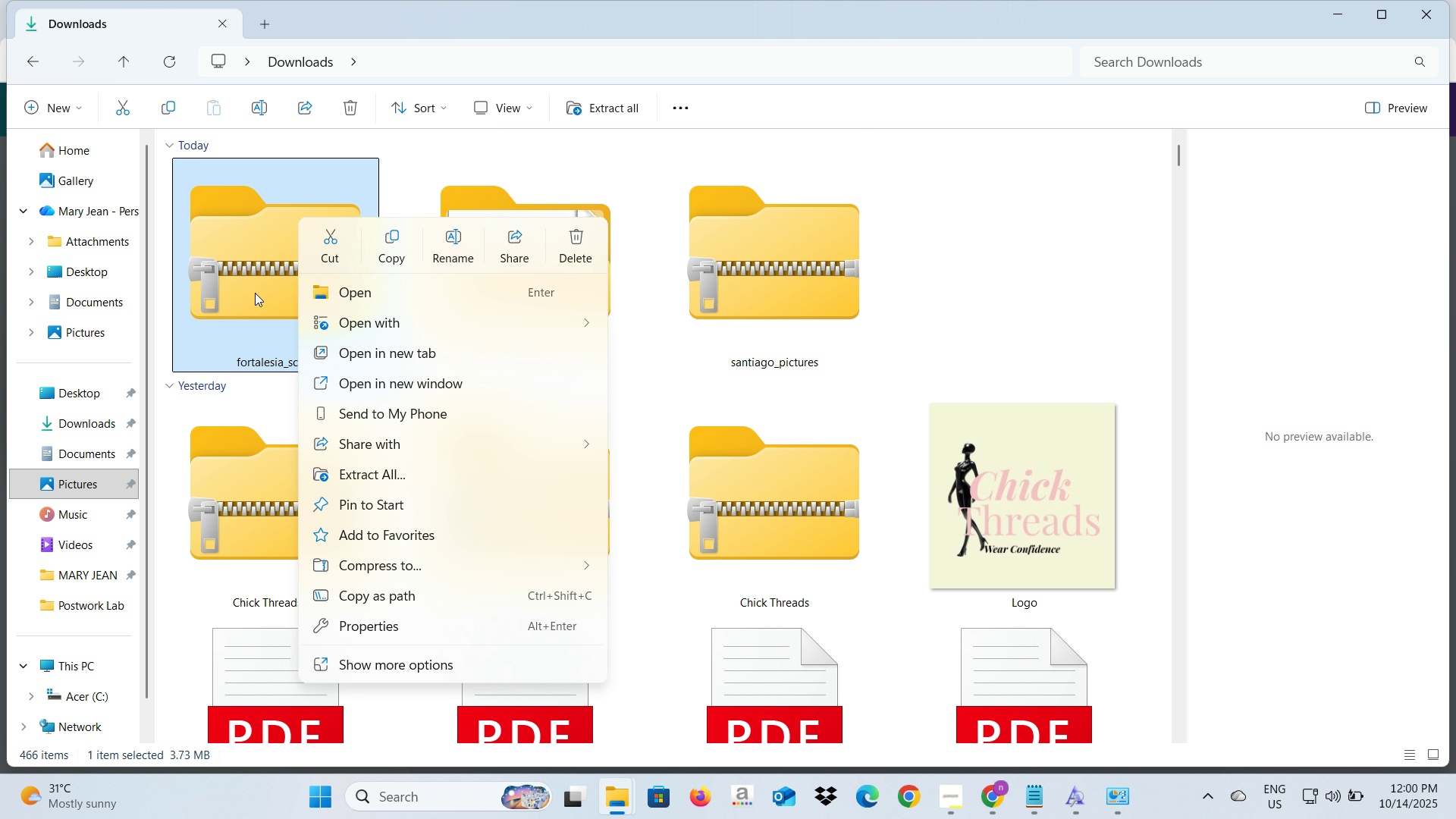 
wait(14.23)
 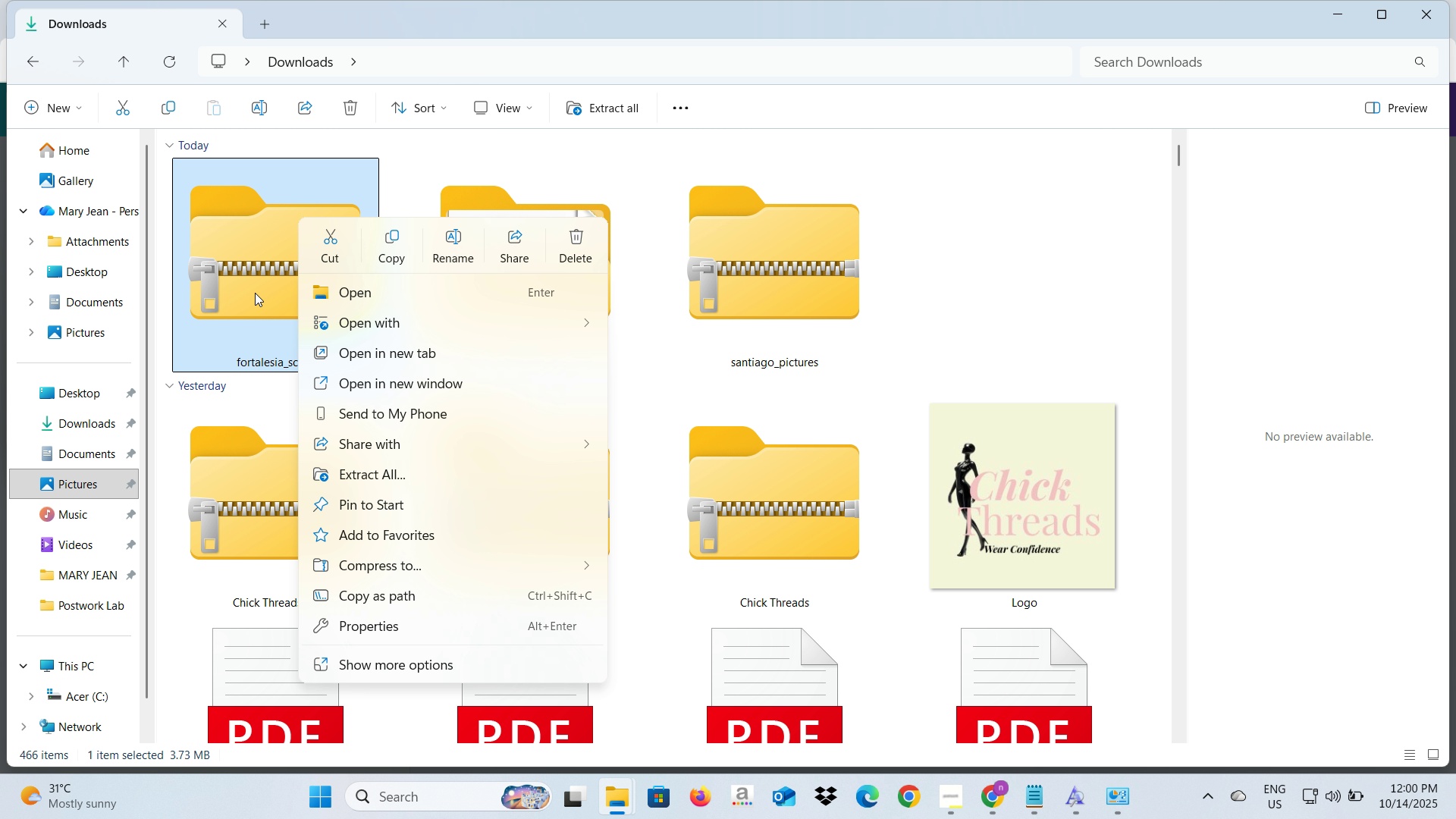 
left_click([498, 255])
 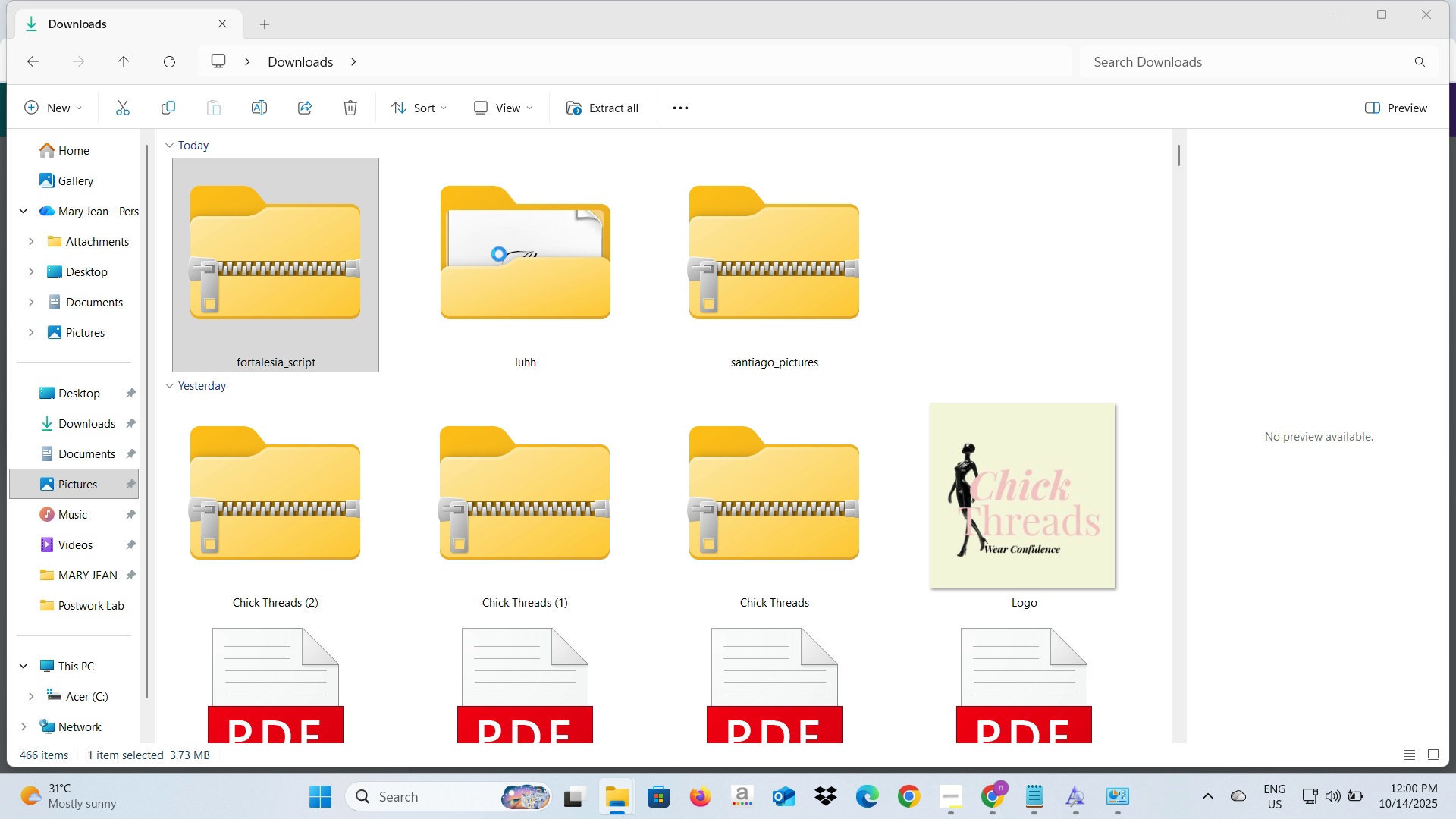 
key(Alt+AltLeft)
 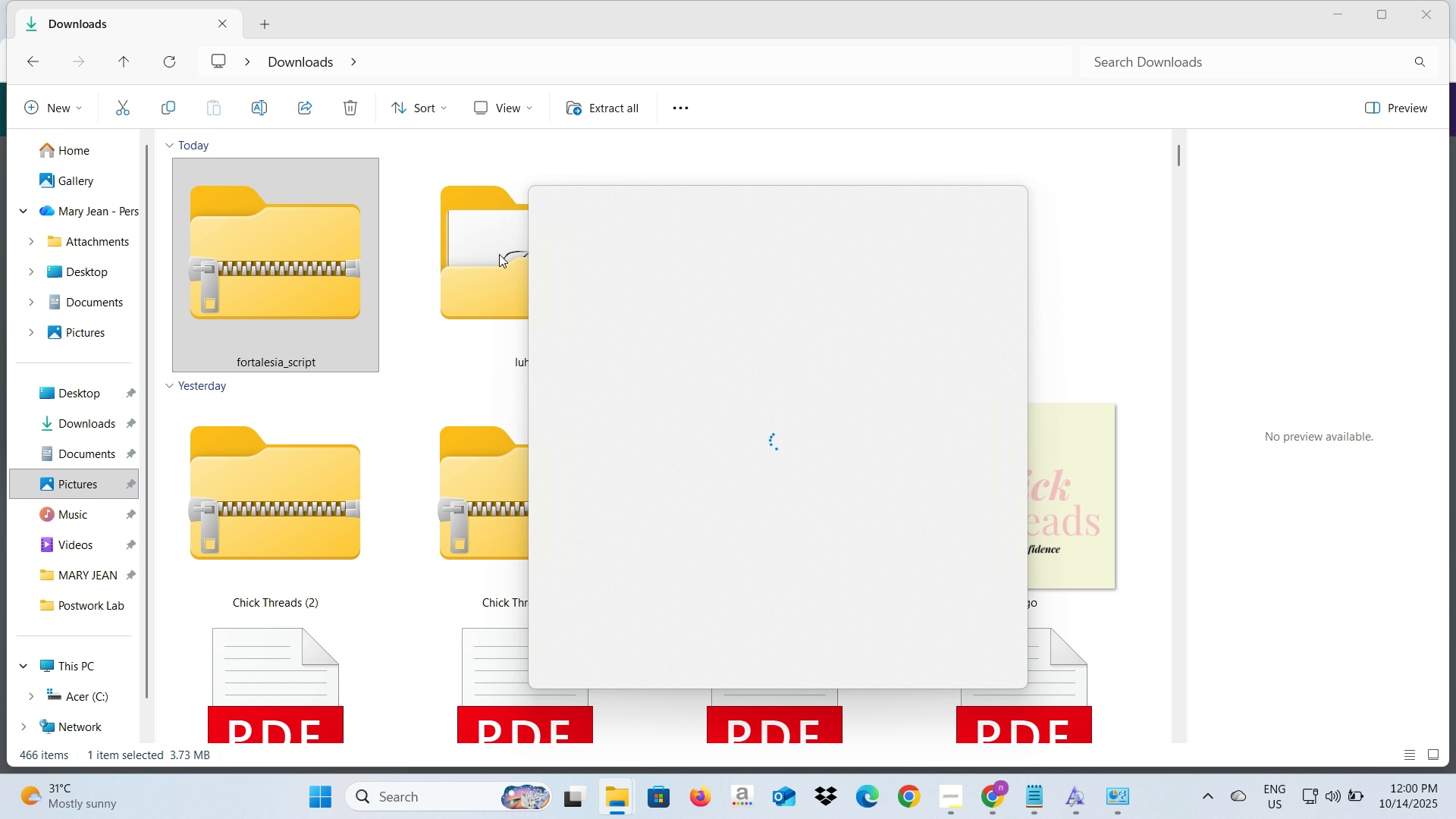 
key(Alt+Tab)
 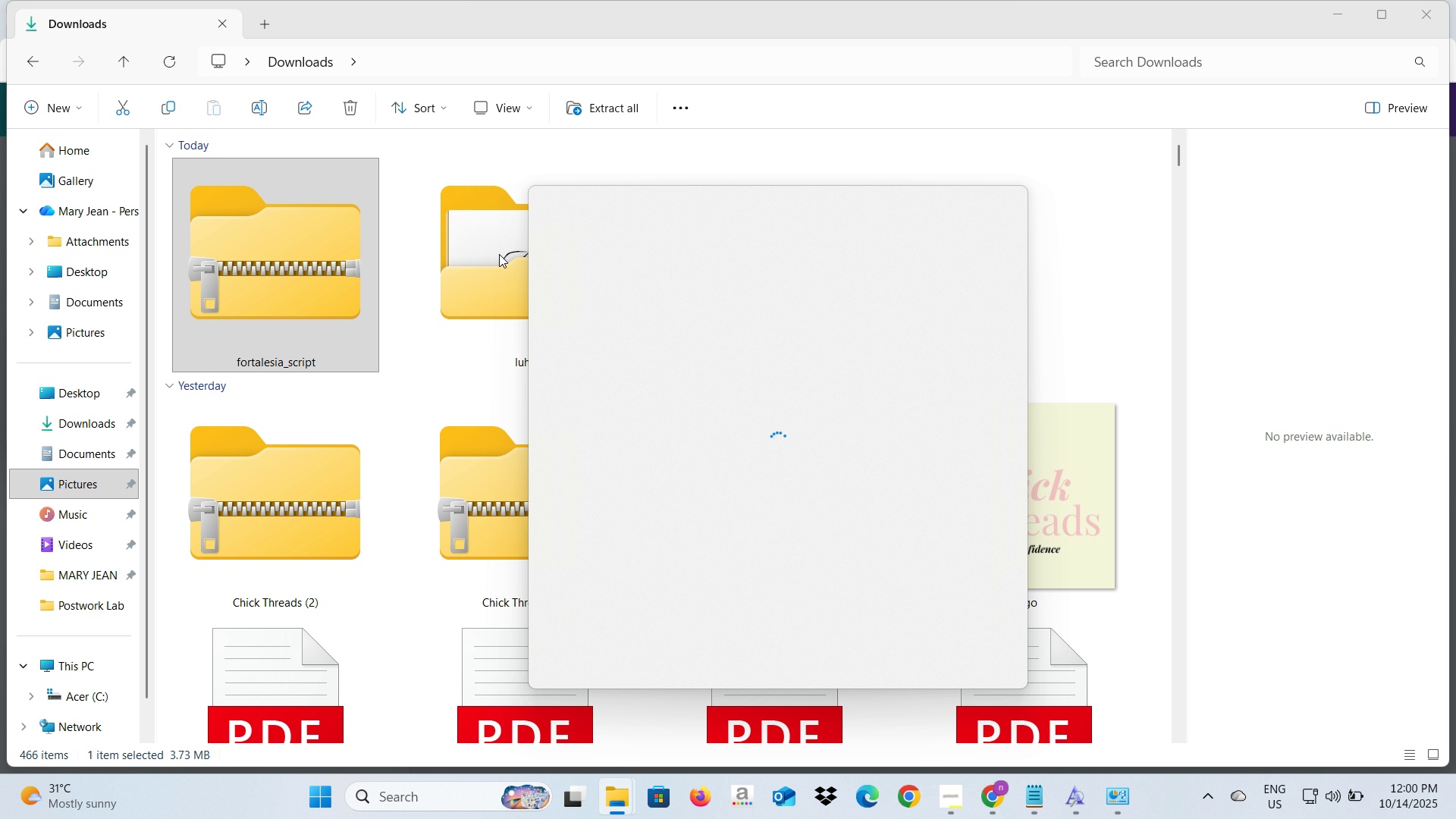 
key(Alt+Tab)
 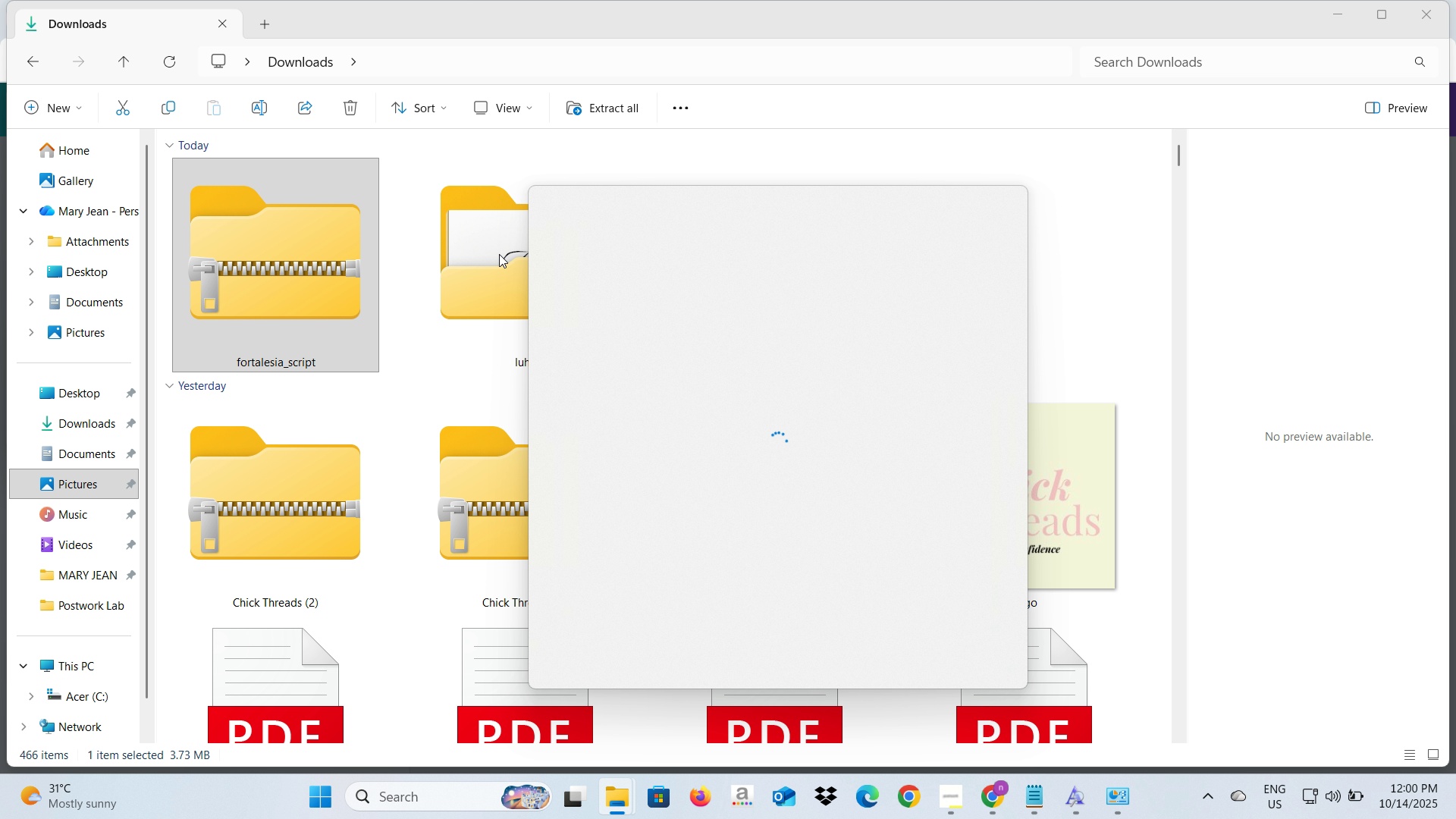 
key(Alt+Tab)
 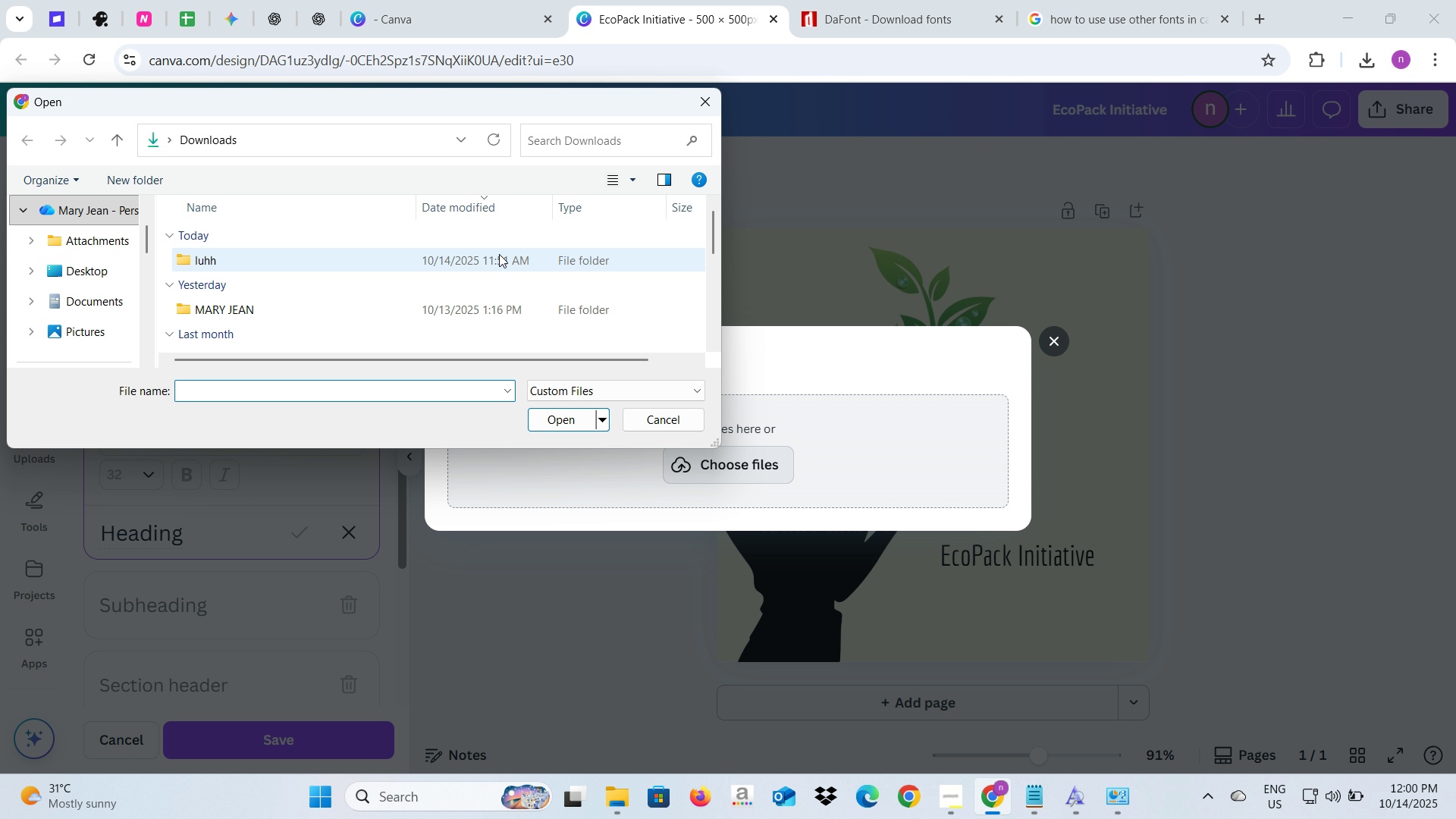 
key(Alt+Tab)
 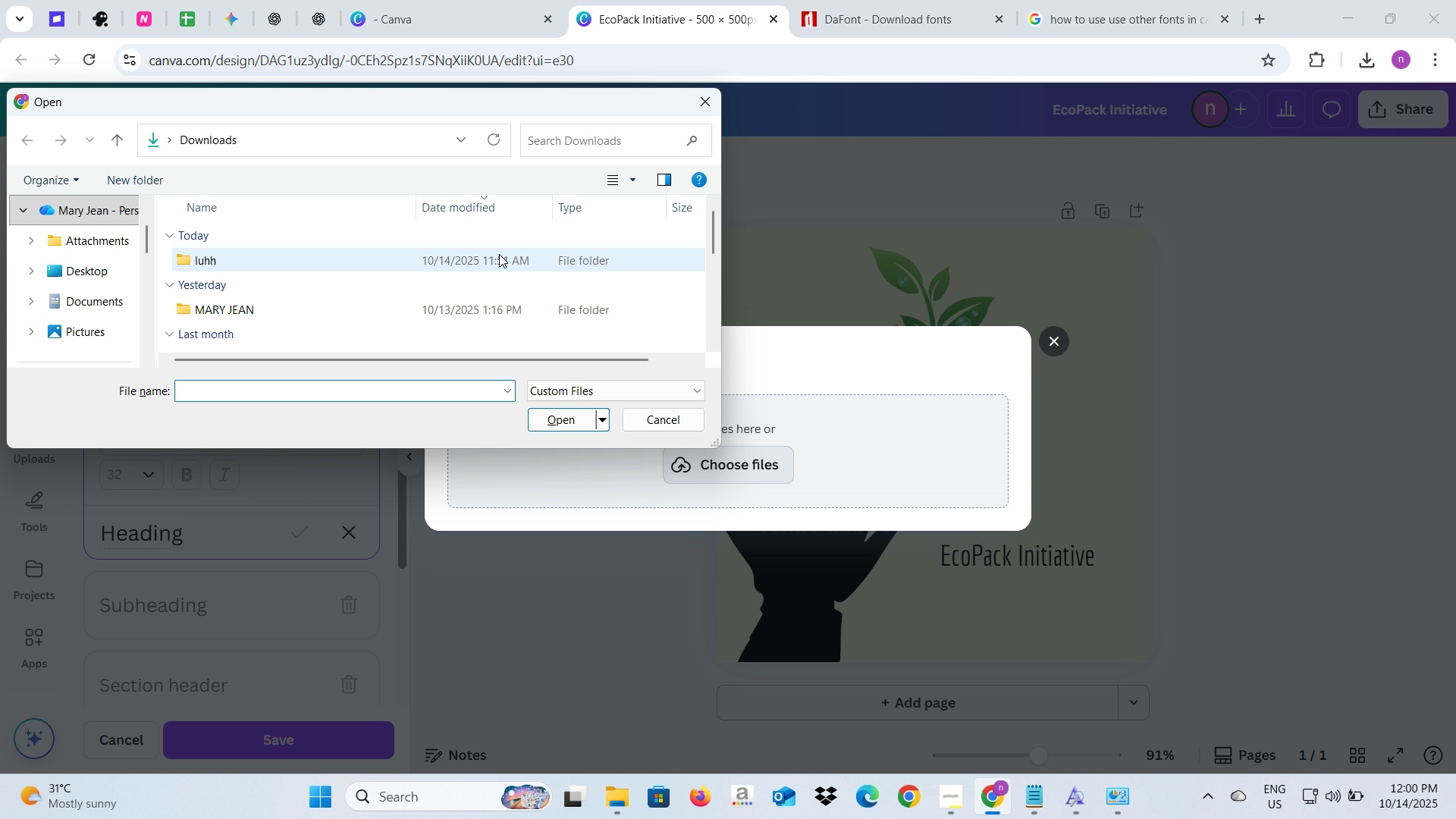 
key(Alt+Tab)
 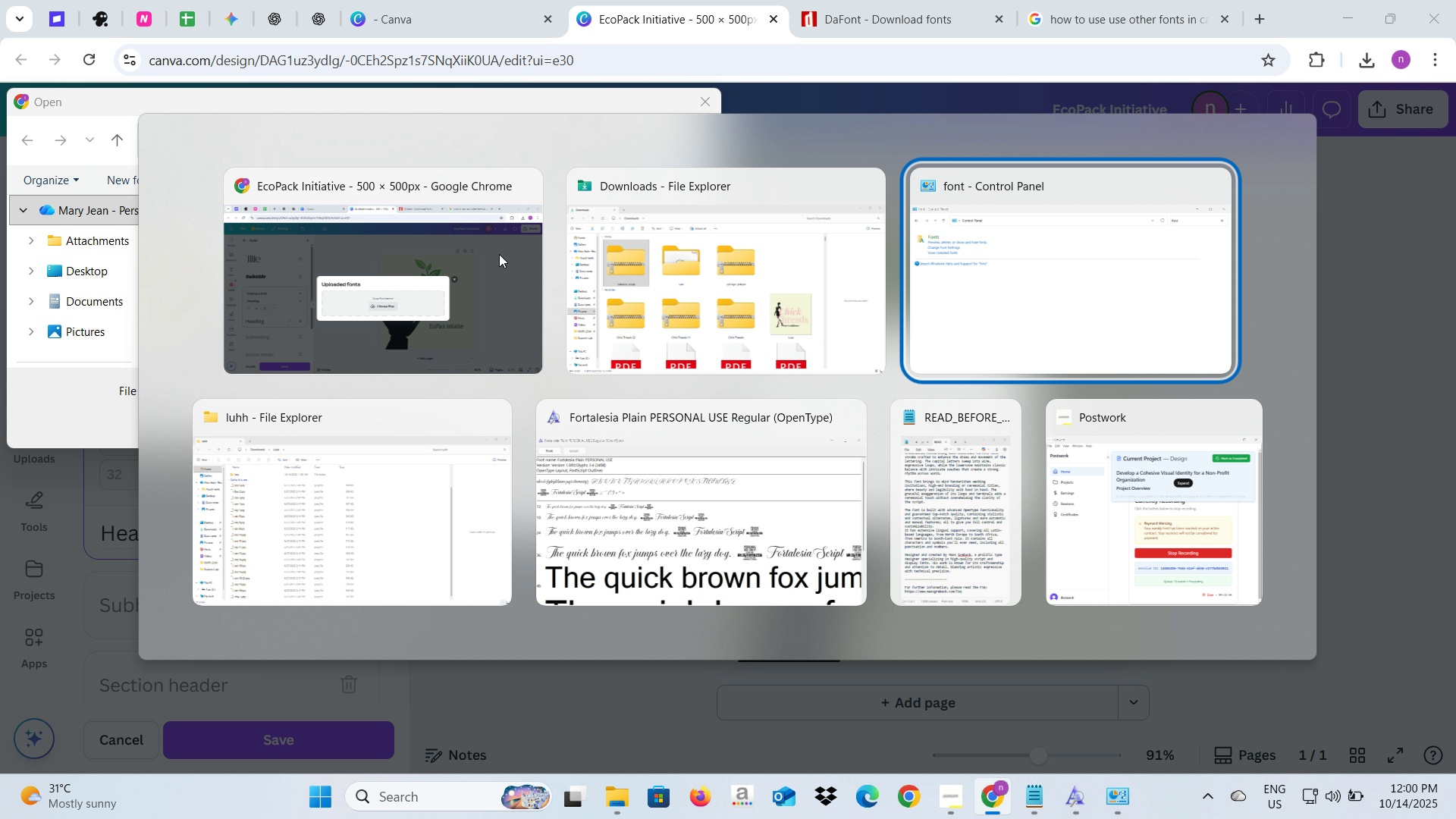 
key(Alt+Tab)
 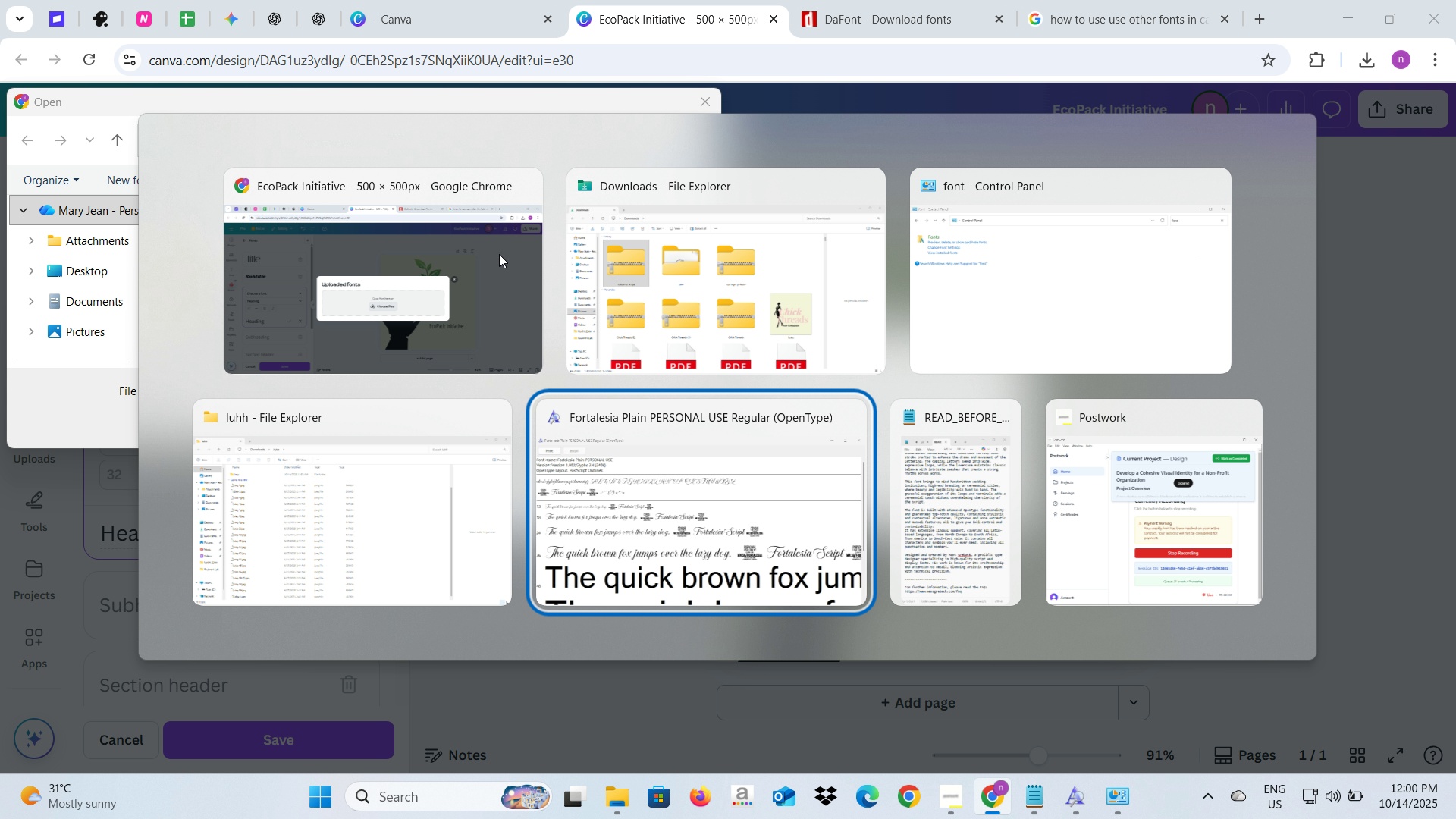 
key(Alt+Tab)
 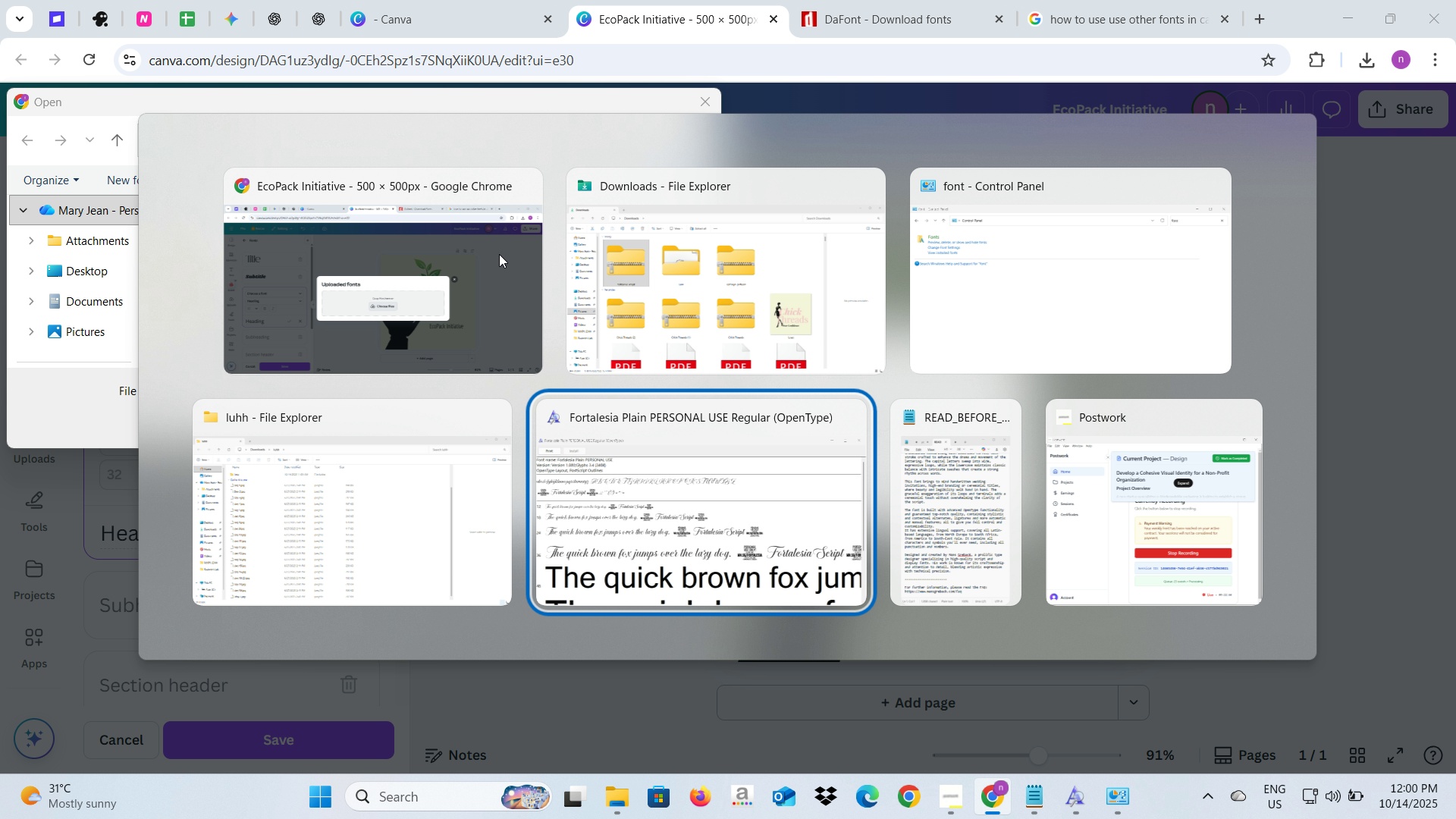 
key(Alt+Tab)
 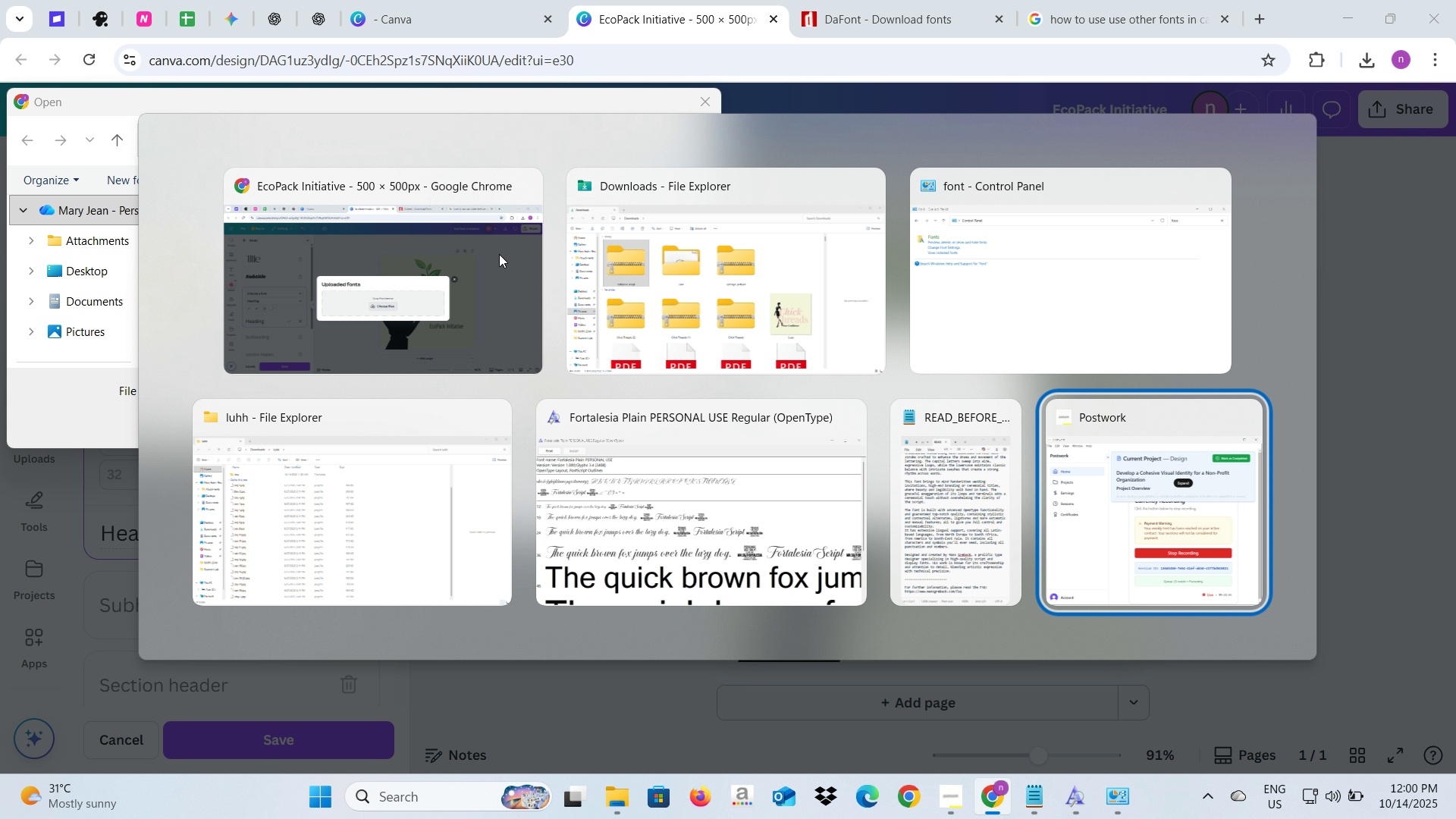 
key(Alt+Tab)